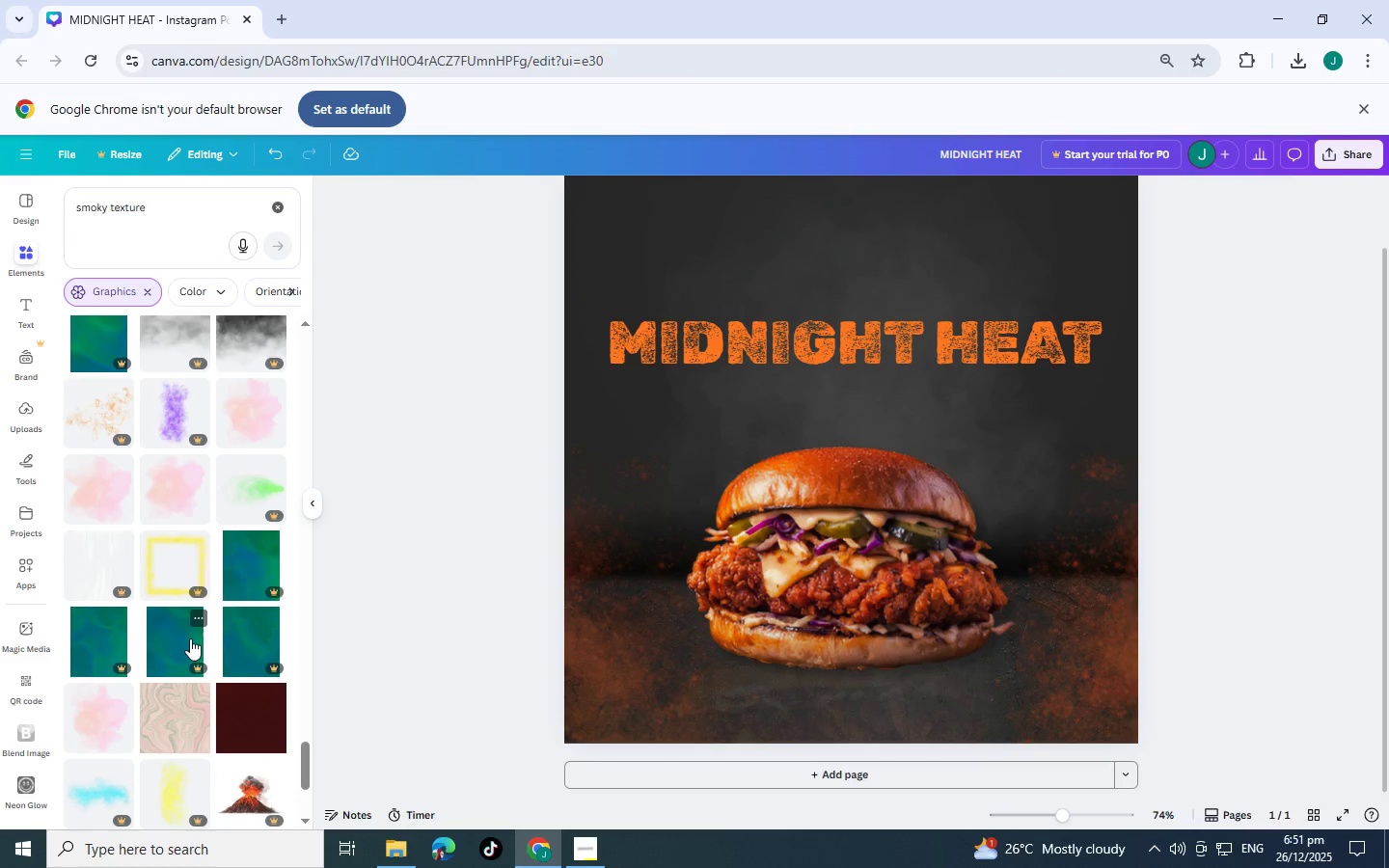 
scroll: coordinate [190, 638], scroll_direction: up, amount: 1.0
 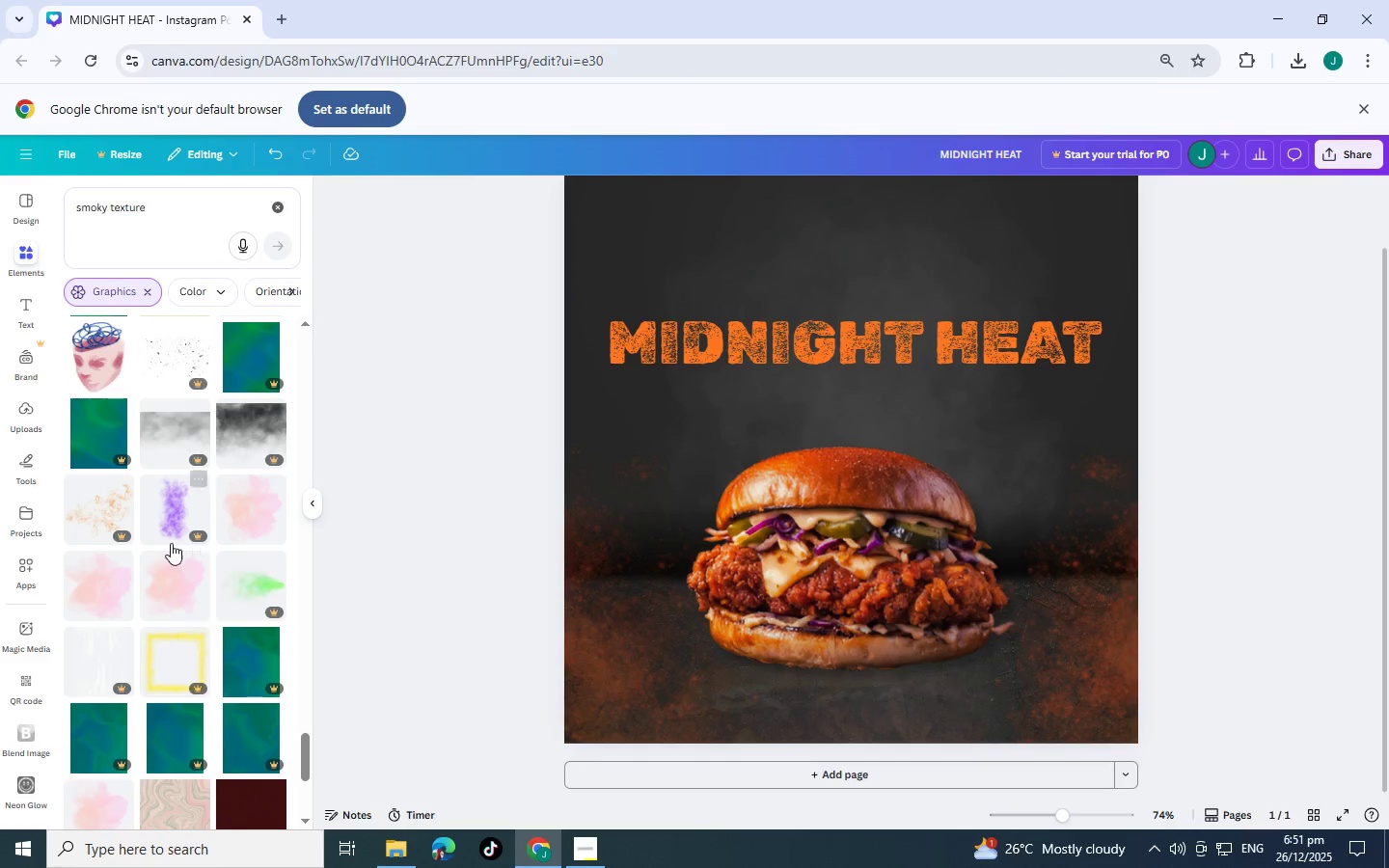 
scroll: coordinate [171, 543], scroll_direction: down, amount: 2.0
 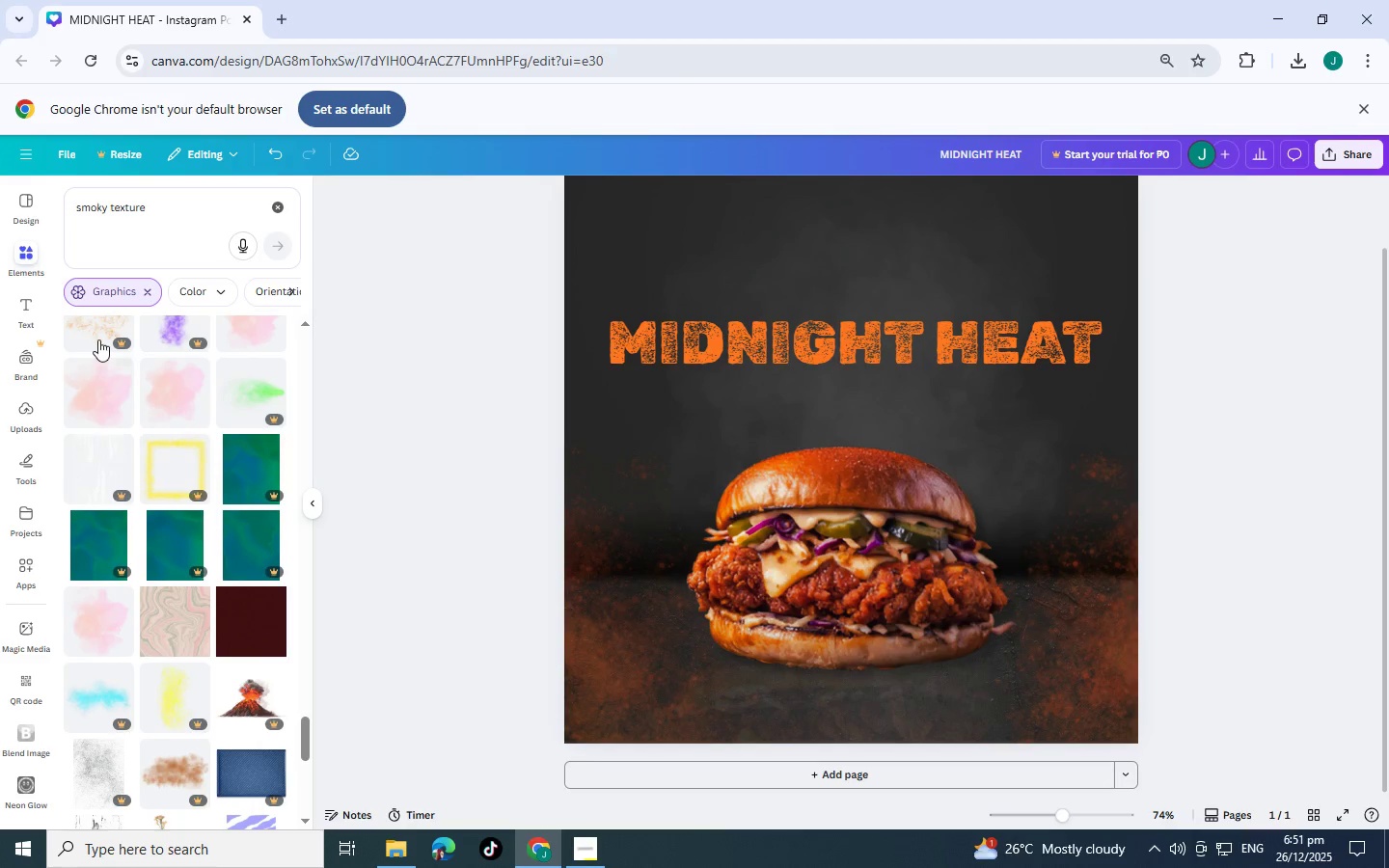 
left_click([98, 339])
 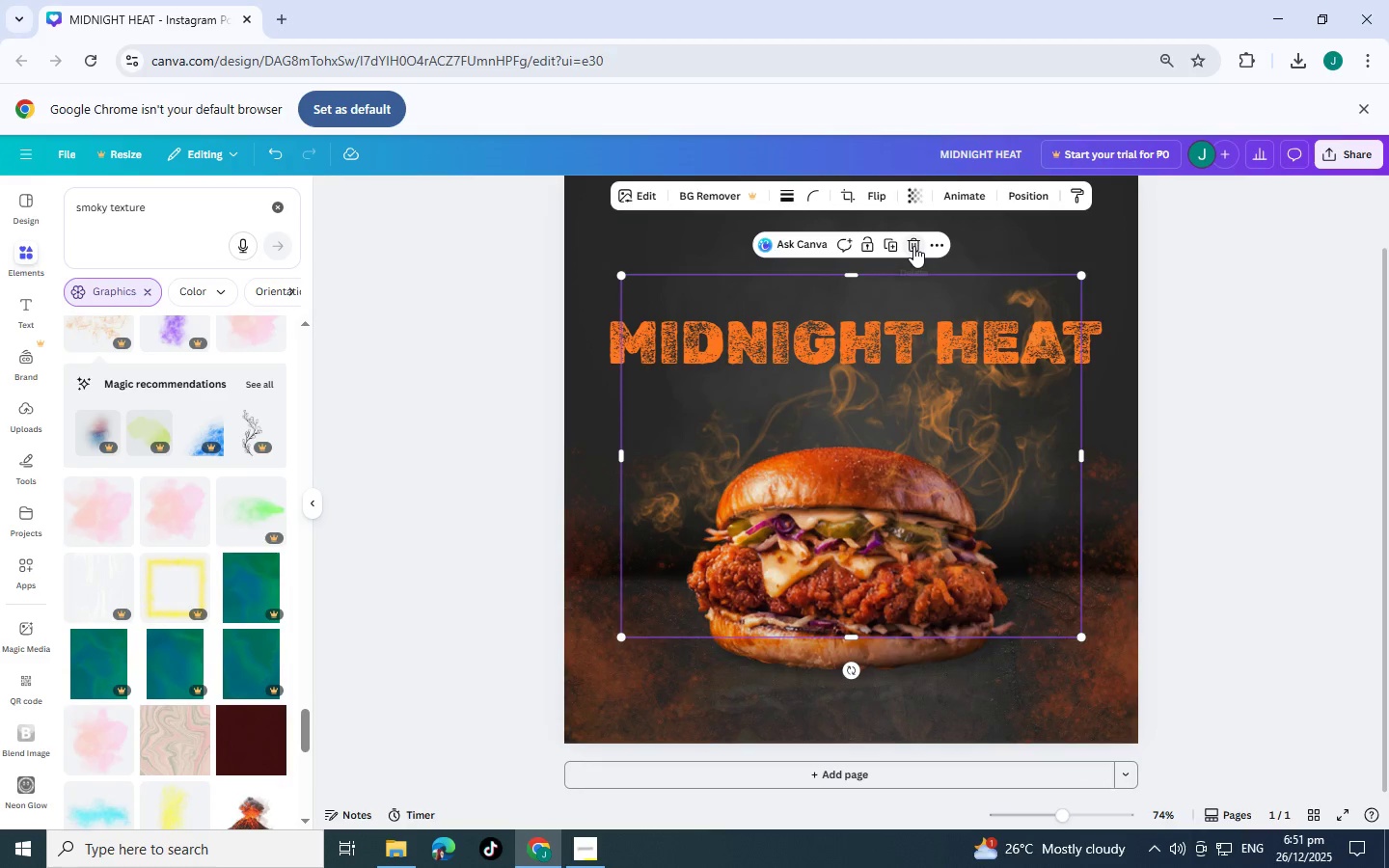 
left_click([912, 245])
 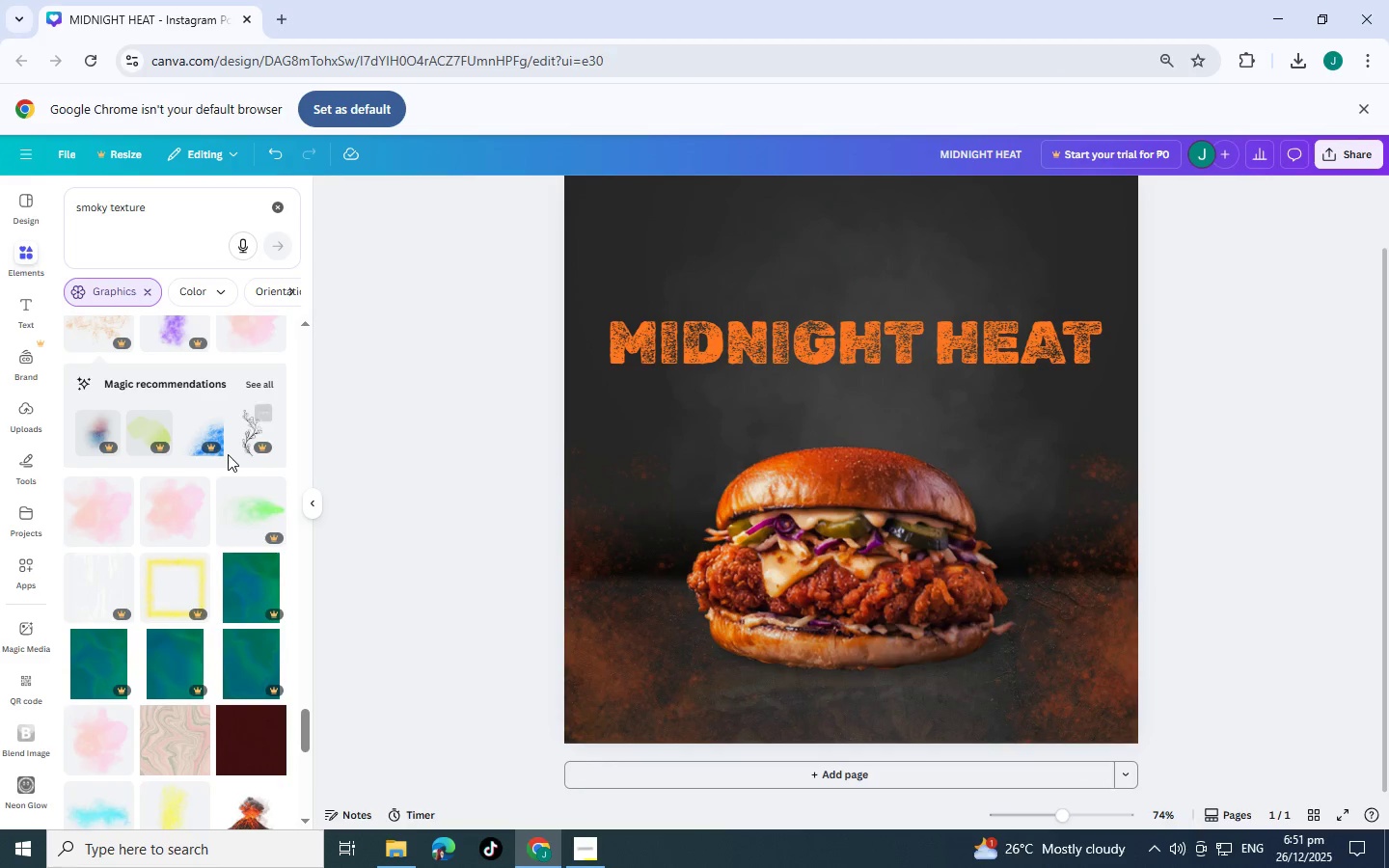 
scroll: coordinate [210, 503], scroll_direction: down, amount: 12.0
 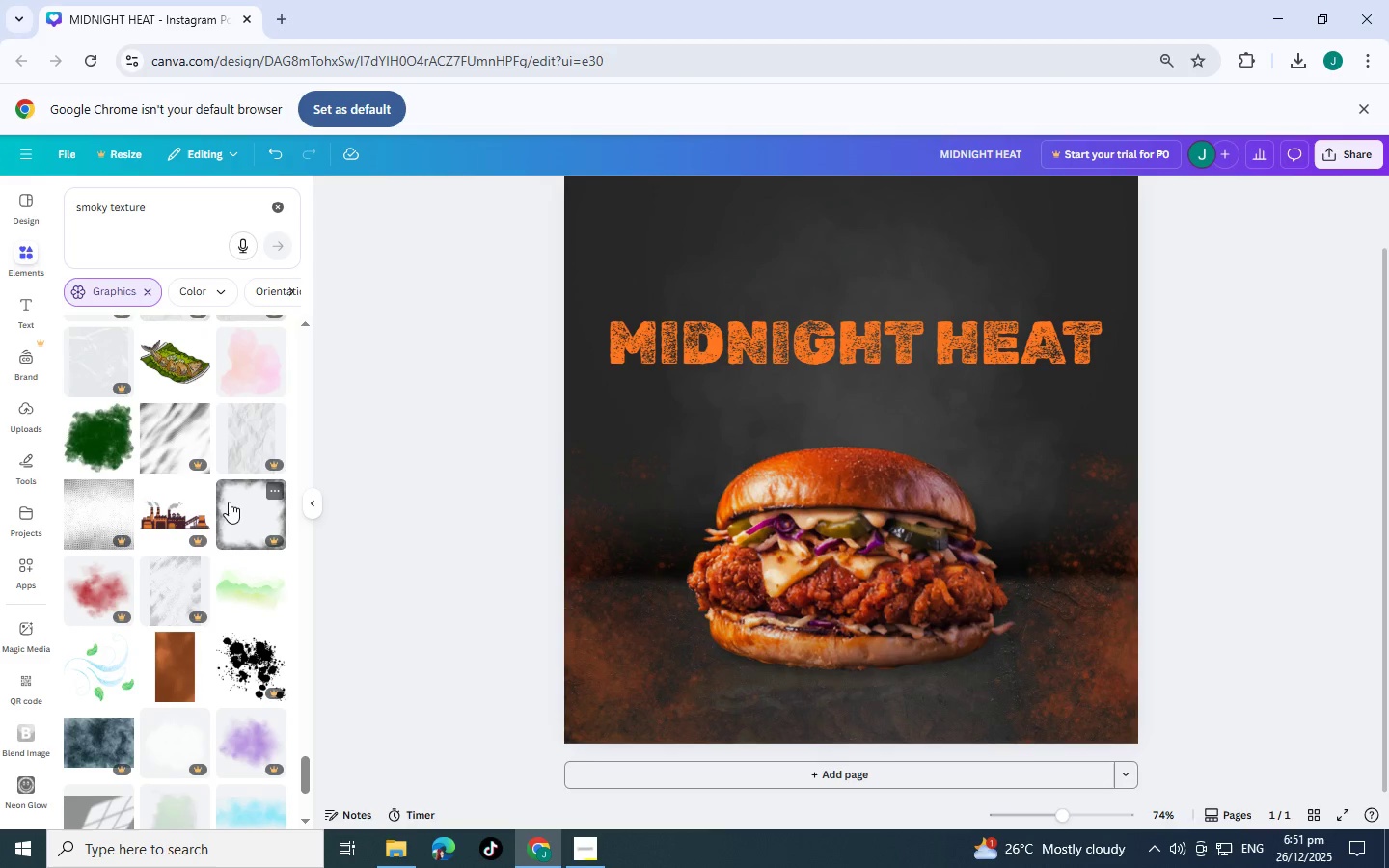 
scroll: coordinate [229, 502], scroll_direction: down, amount: 4.0
 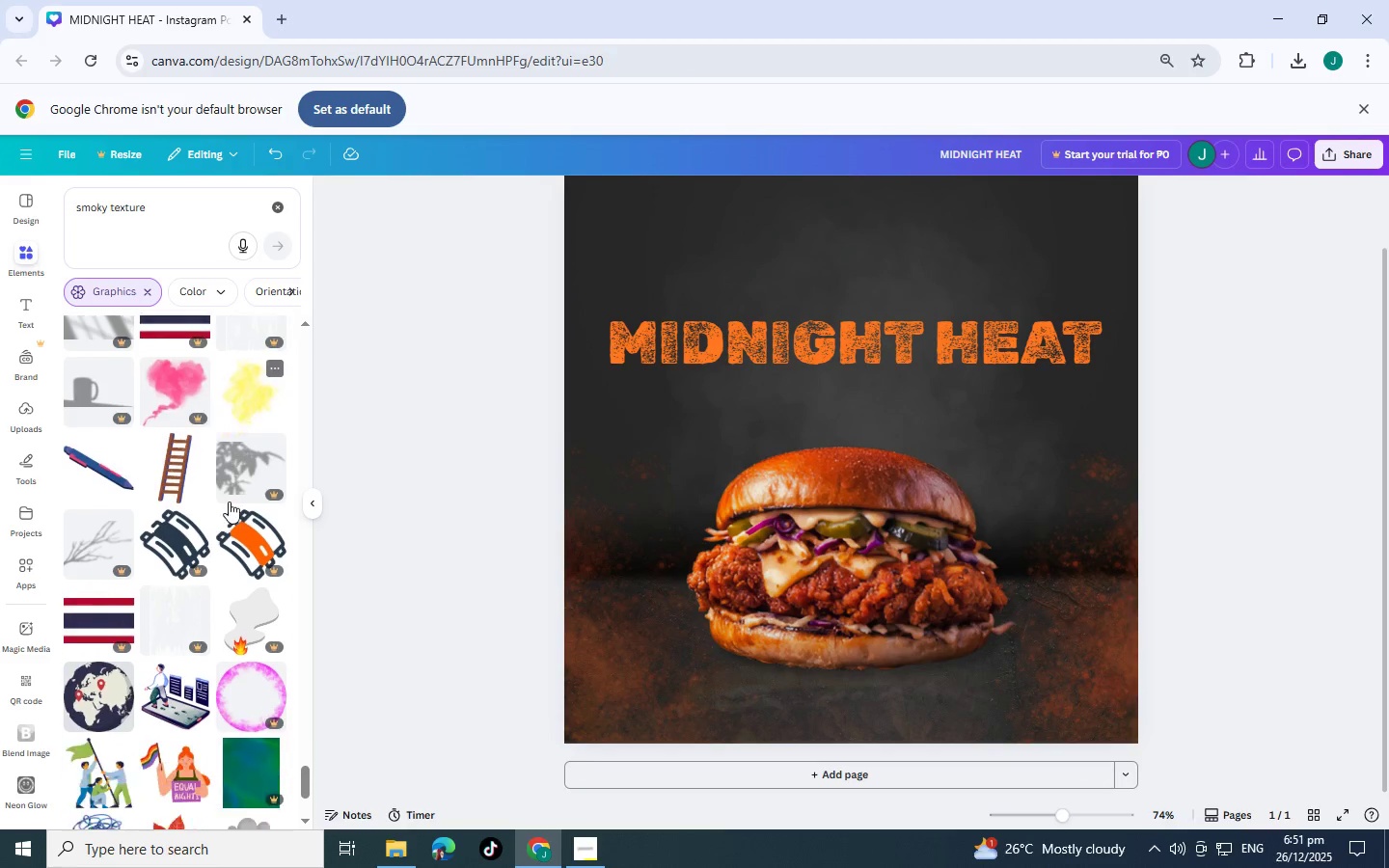 
scroll: coordinate [666, 533], scroll_direction: up, amount: 3.0
 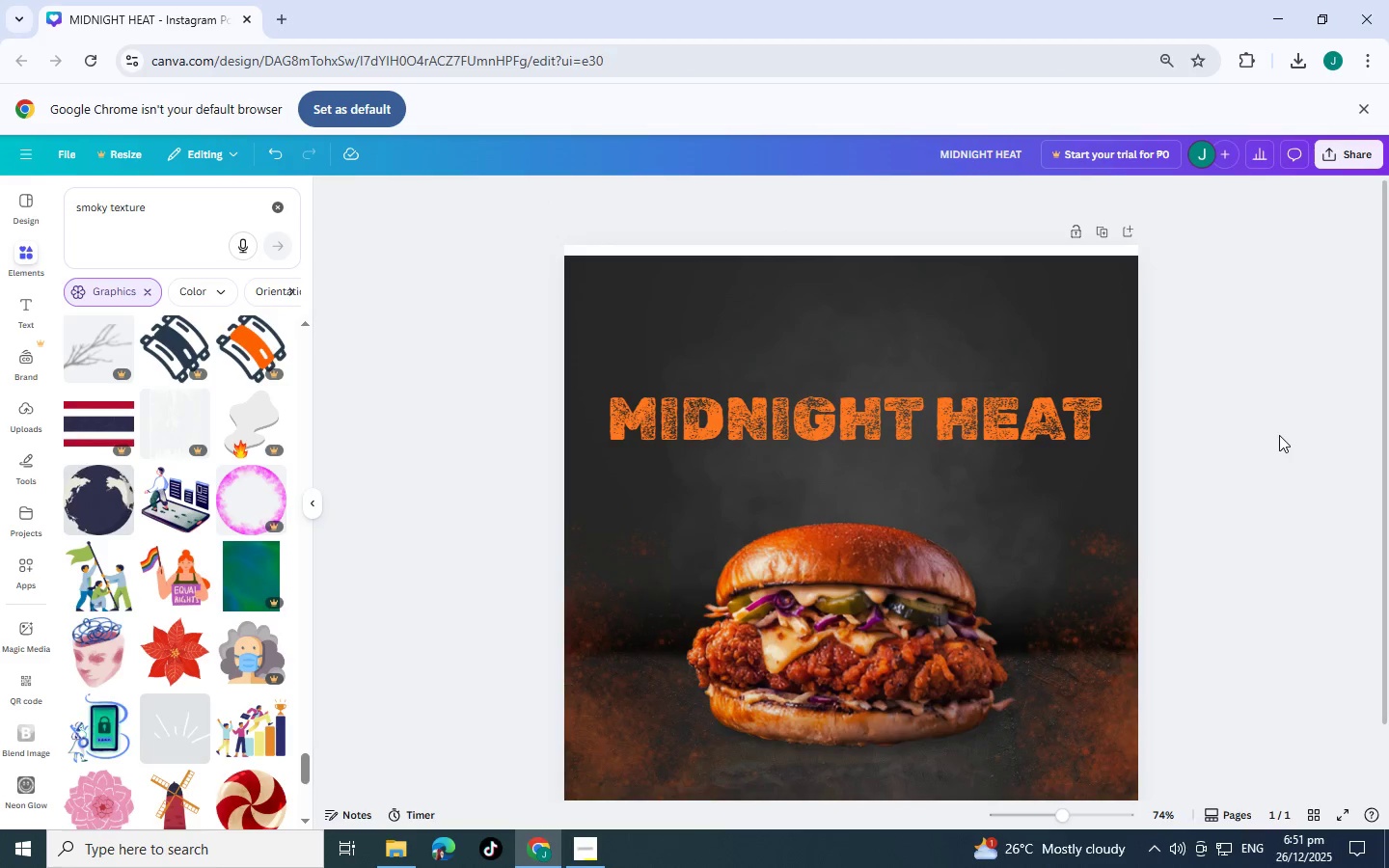 
scroll: coordinate [1277, 435], scroll_direction: none, amount: 0.0
 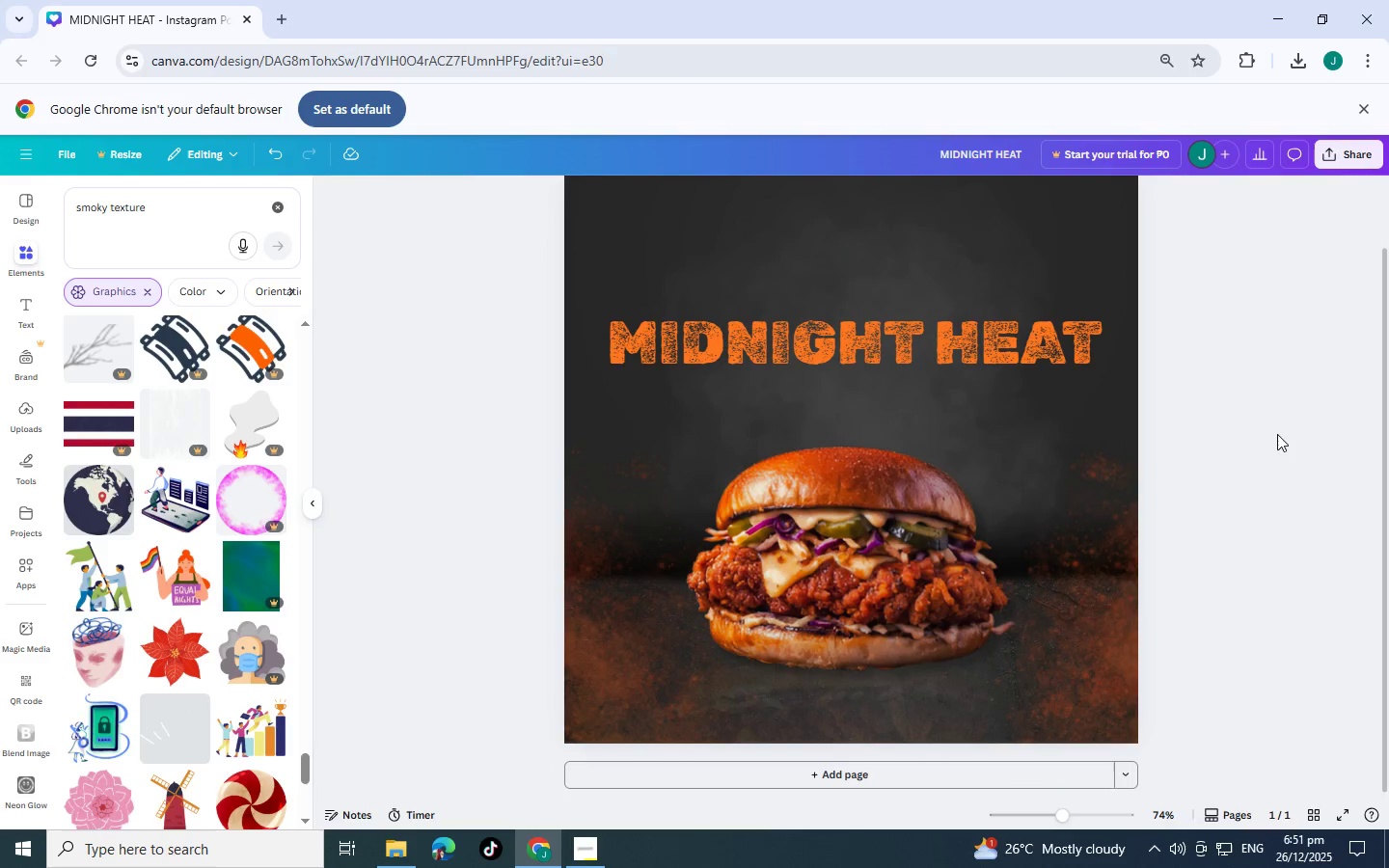 
scroll: coordinate [1277, 434], scroll_direction: down, amount: 4.0
 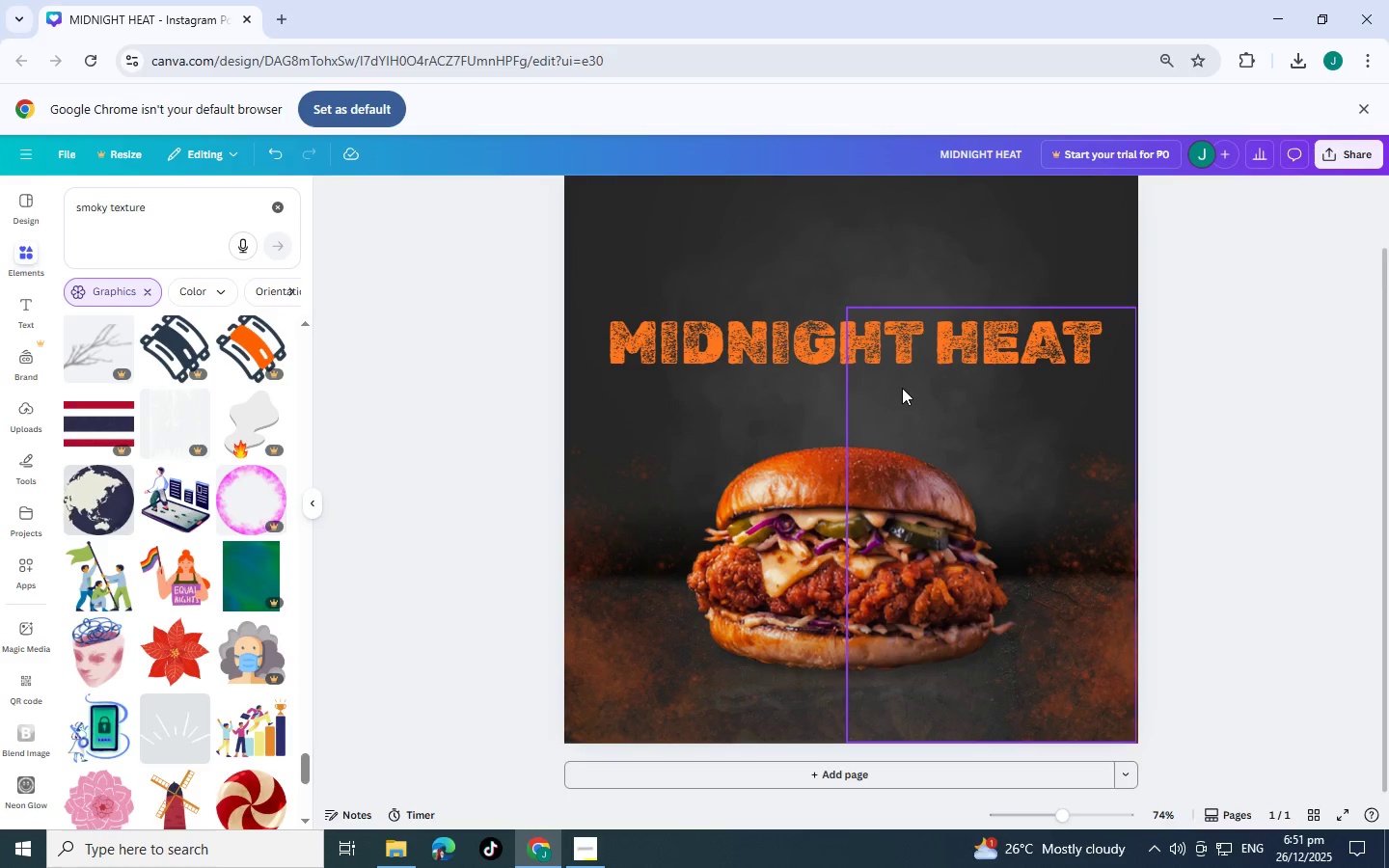 
scroll: coordinate [904, 387], scroll_direction: up, amount: 3.0
 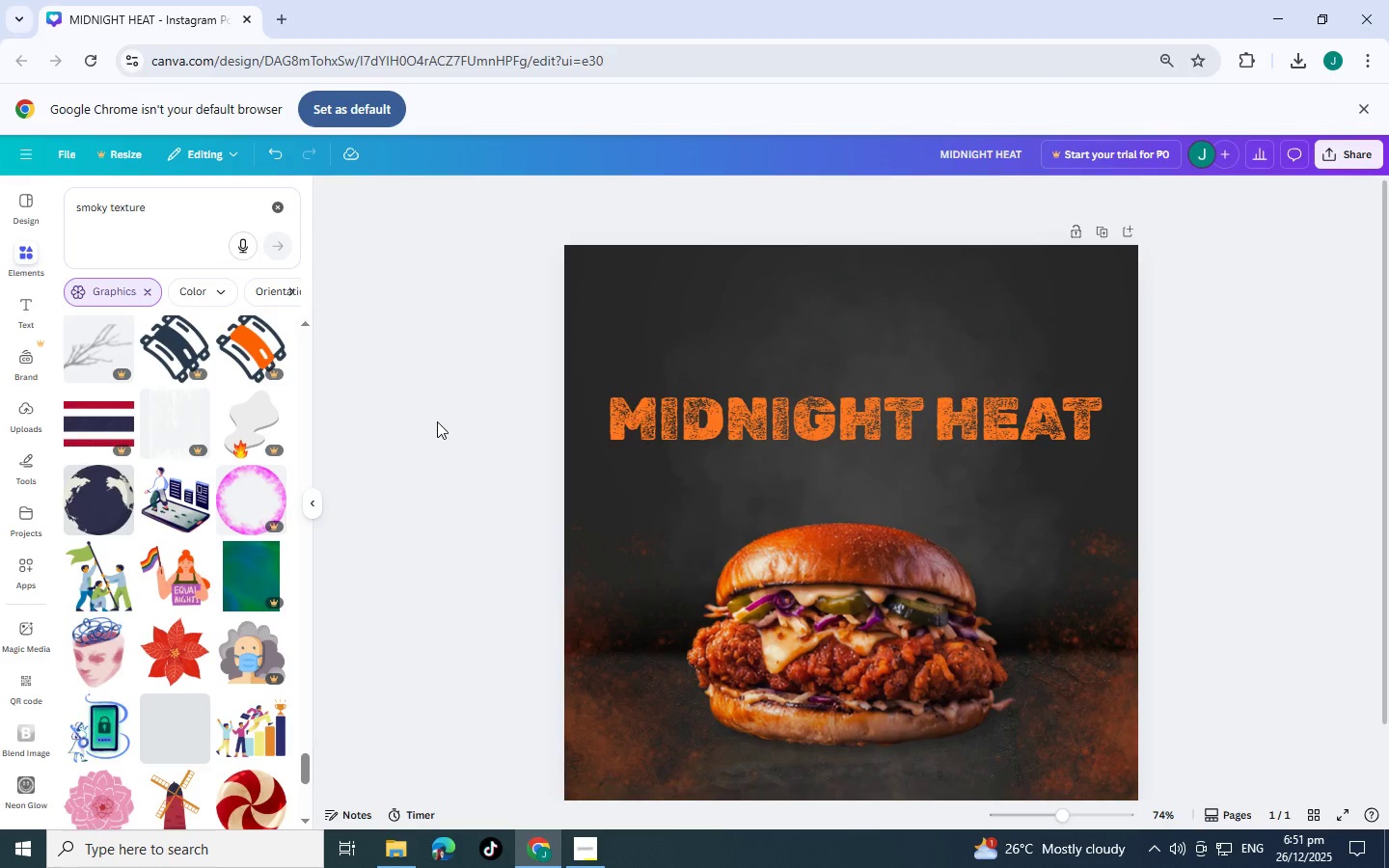 
scroll: coordinate [437, 421], scroll_direction: down, amount: 1.0
 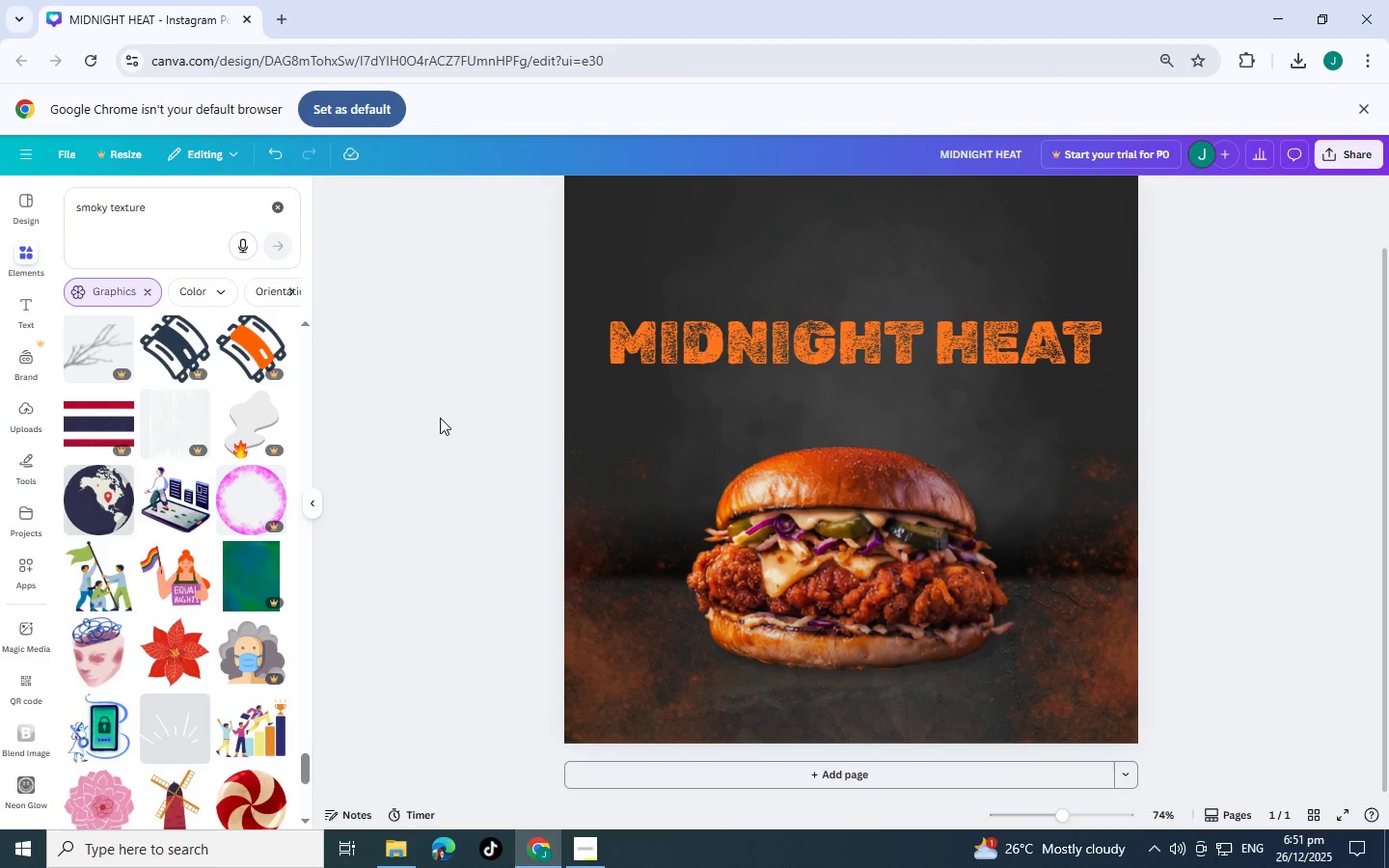 
scroll: coordinate [440, 418], scroll_direction: up, amount: 1.0
 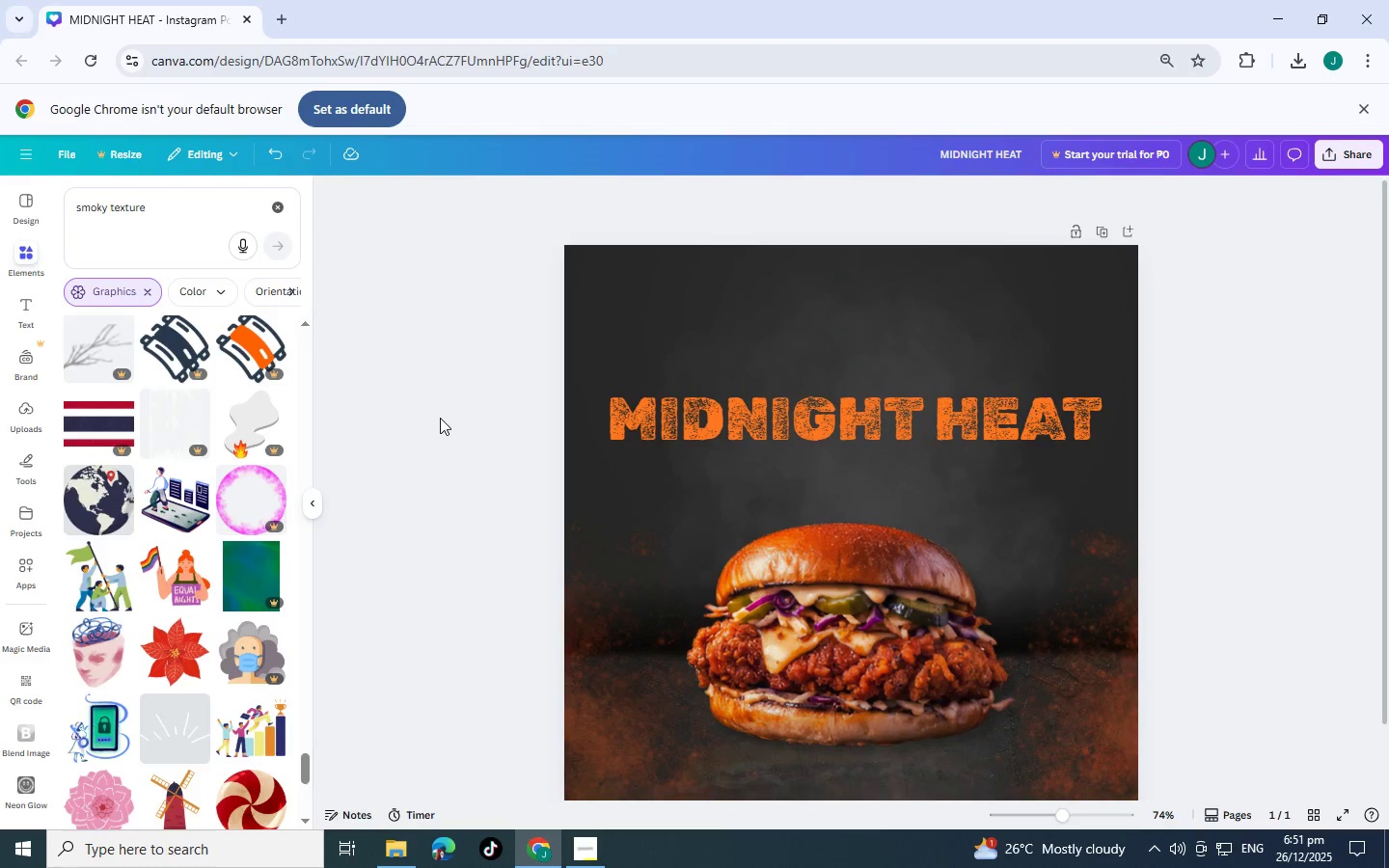 
scroll: coordinate [440, 418], scroll_direction: none, amount: 0.0
 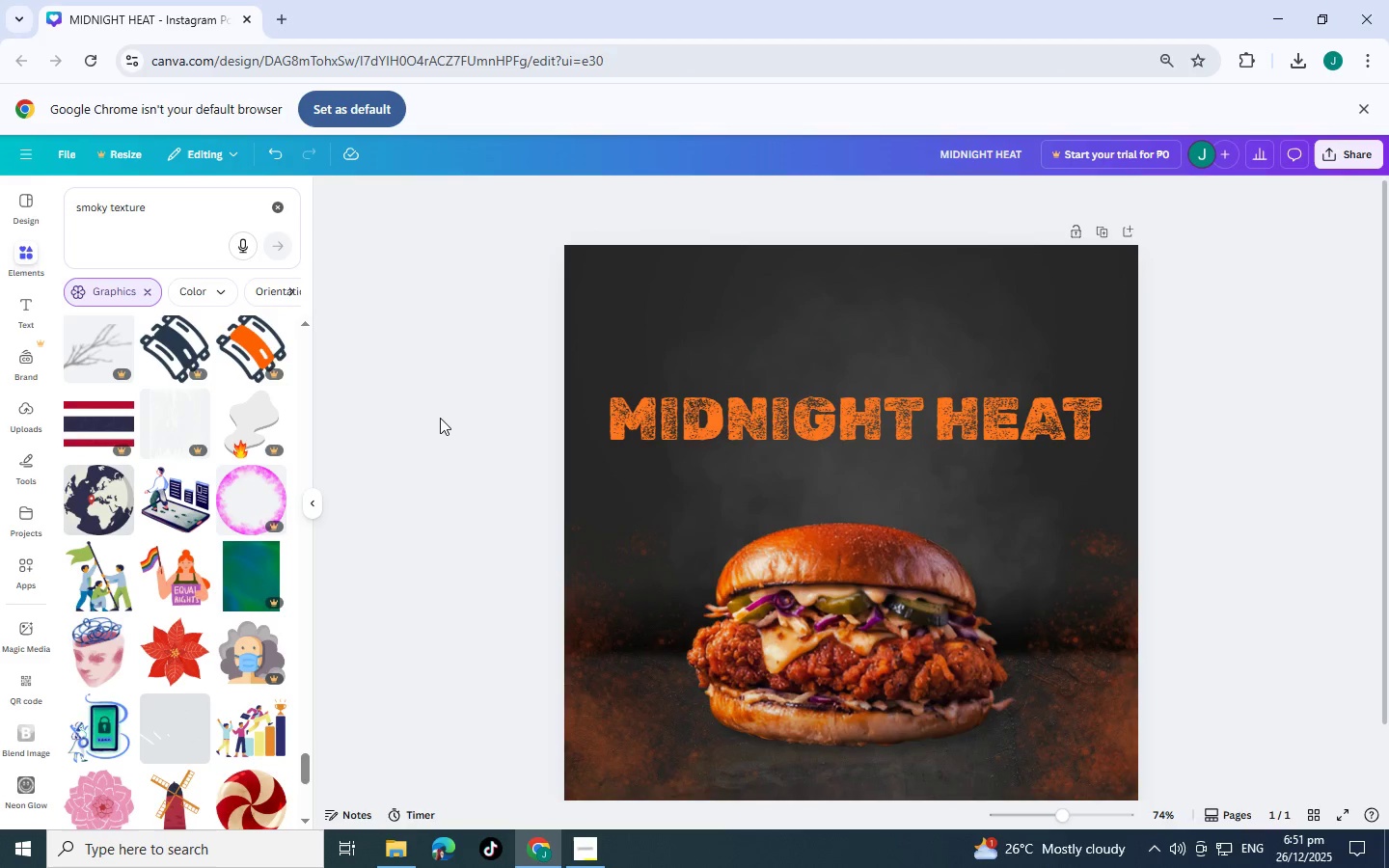 
scroll: coordinate [442, 418], scroll_direction: down, amount: 1.0
 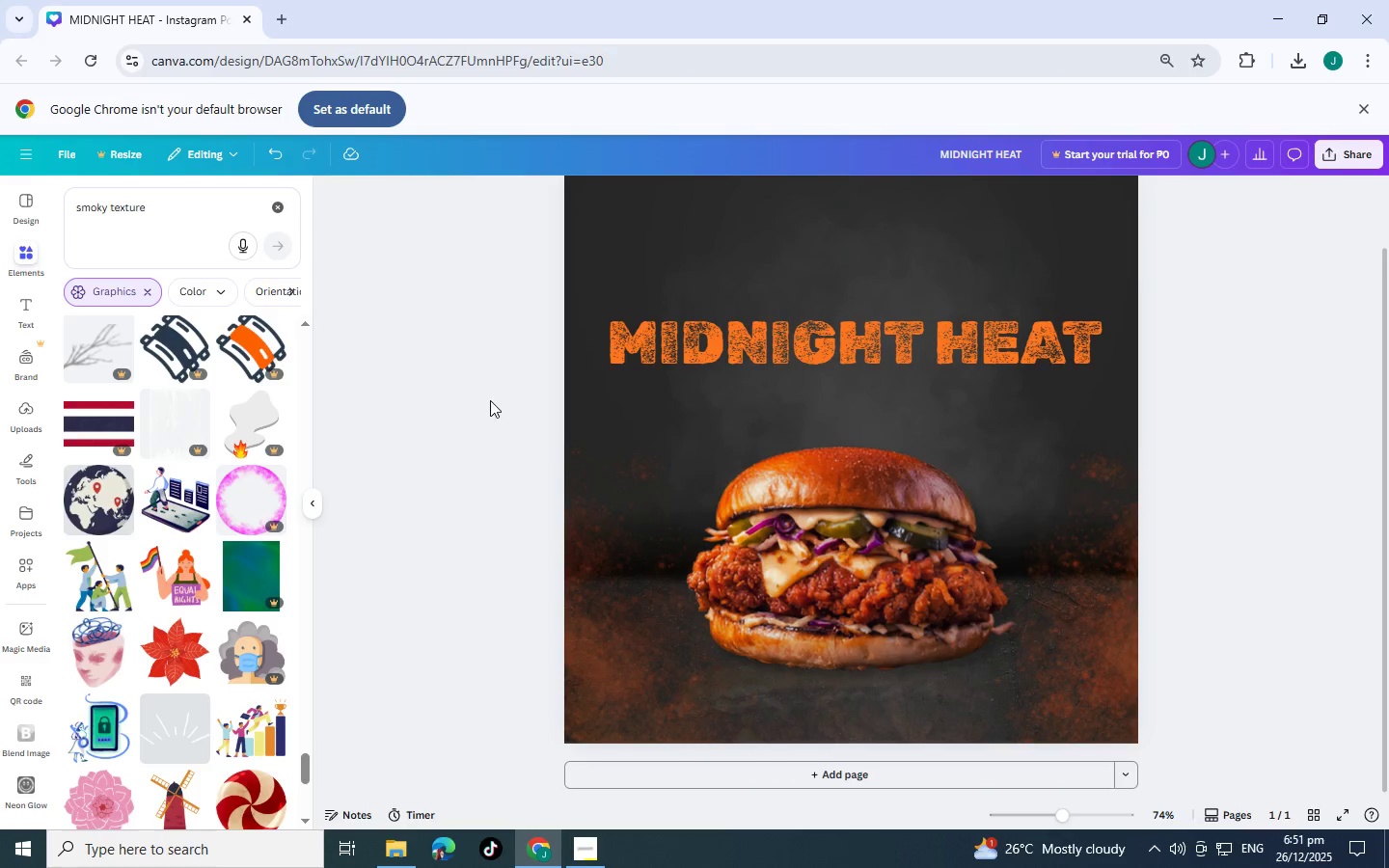 
scroll: coordinate [494, 399], scroll_direction: up, amount: 1.0
 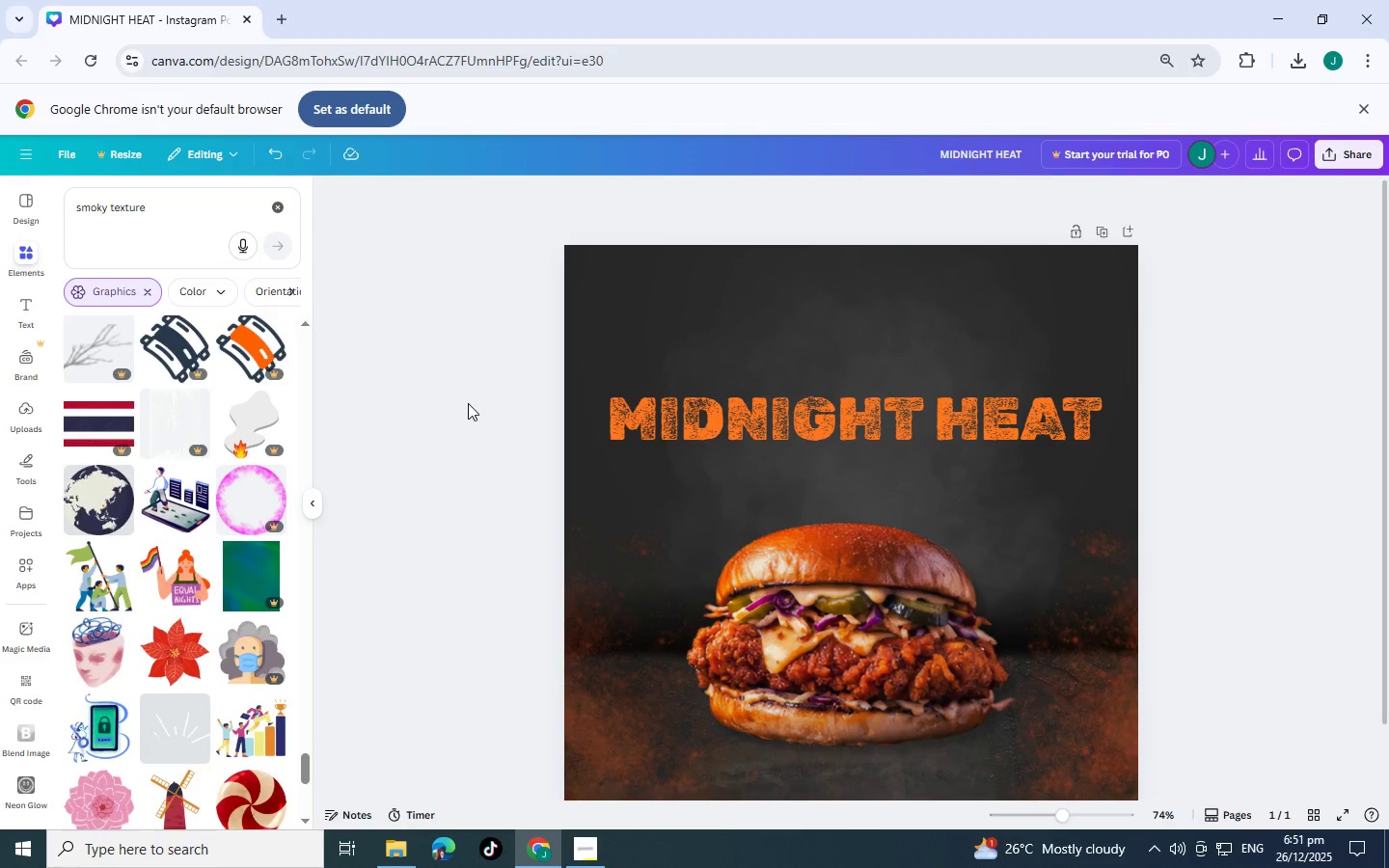 
scroll: coordinate [468, 403], scroll_direction: down, amount: 3.0
 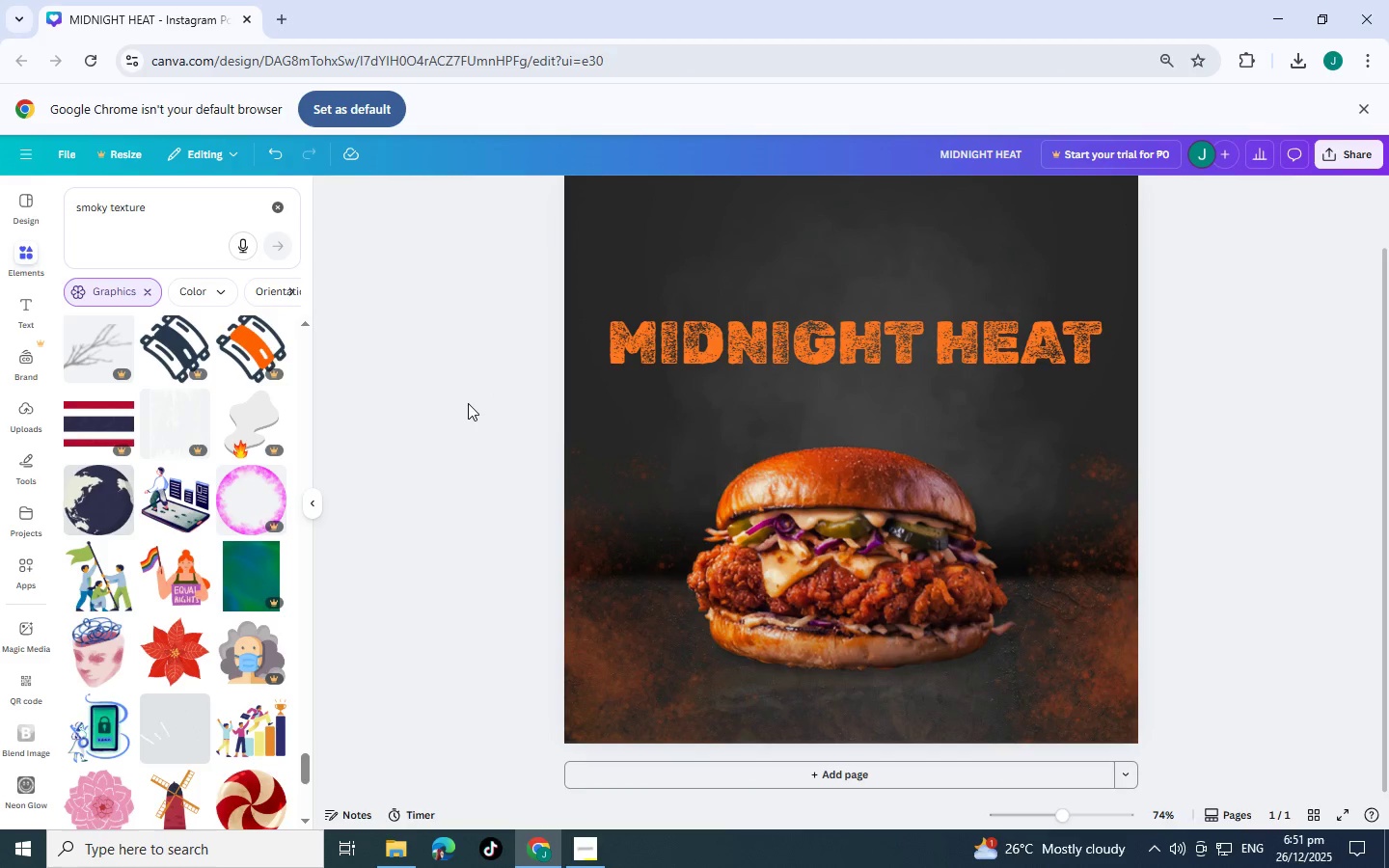 
scroll: coordinate [468, 403], scroll_direction: up, amount: 1.0
 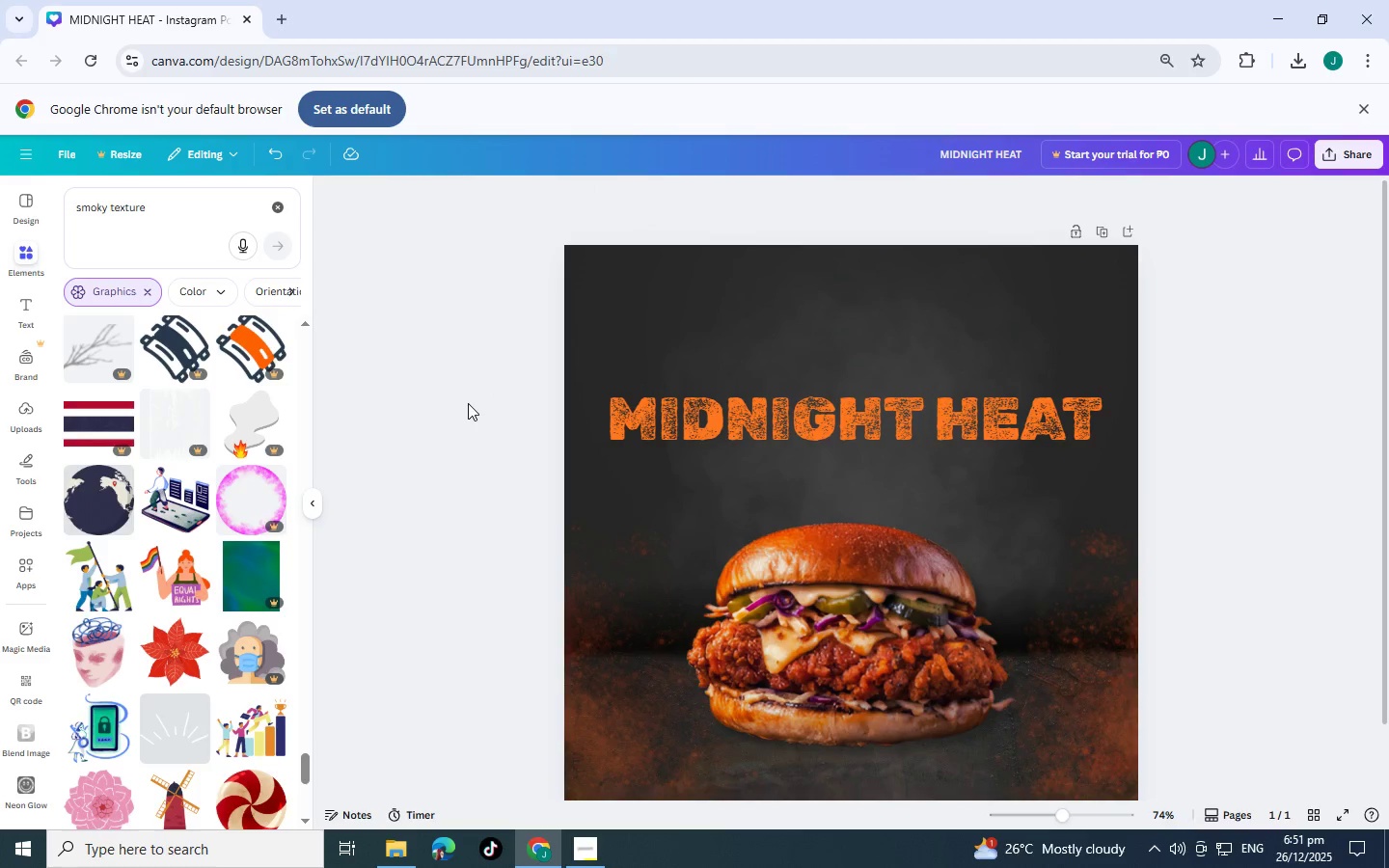 
scroll: coordinate [817, 665], scroll_direction: down, amount: 2.0
 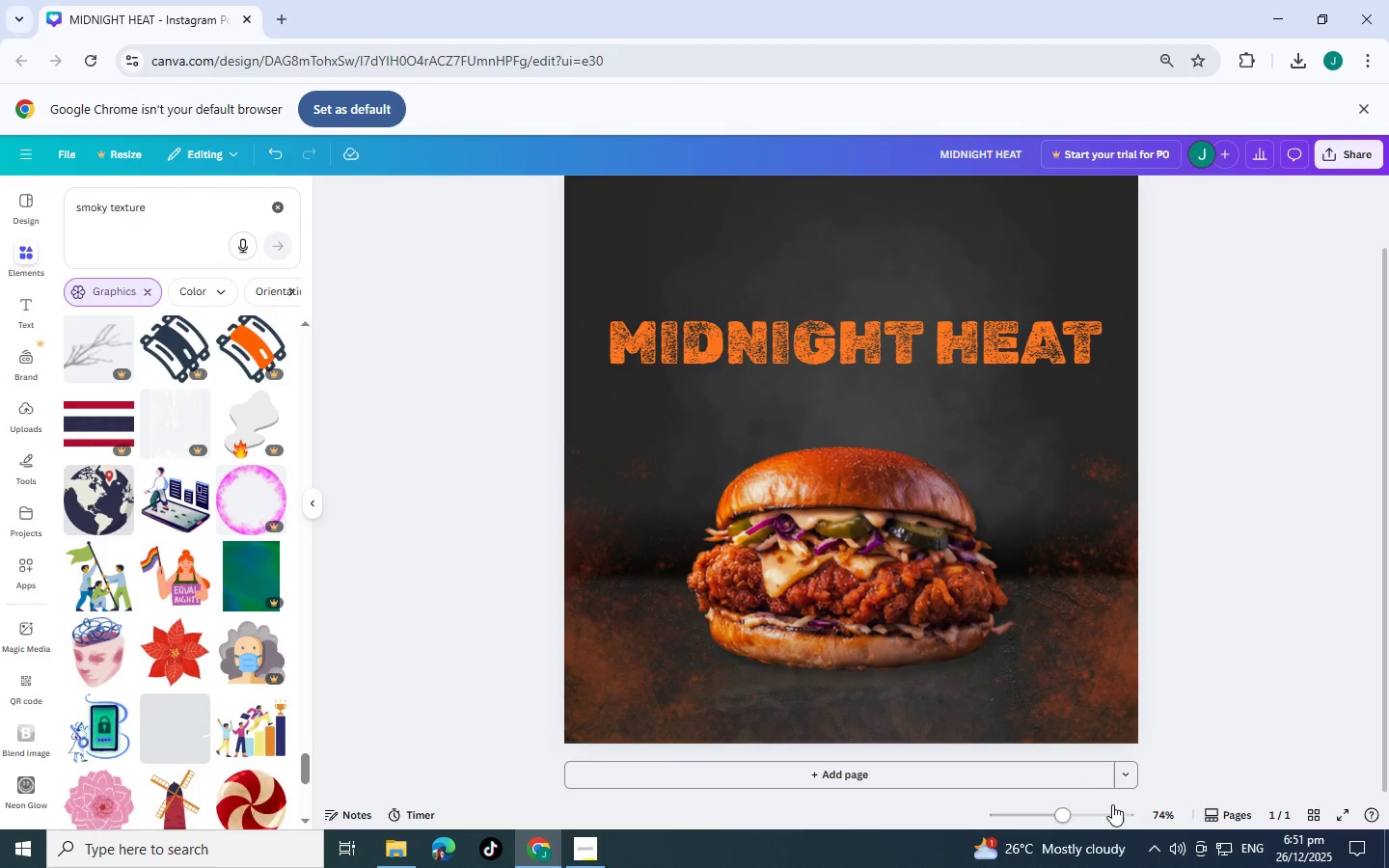 
left_click([1089, 811])
 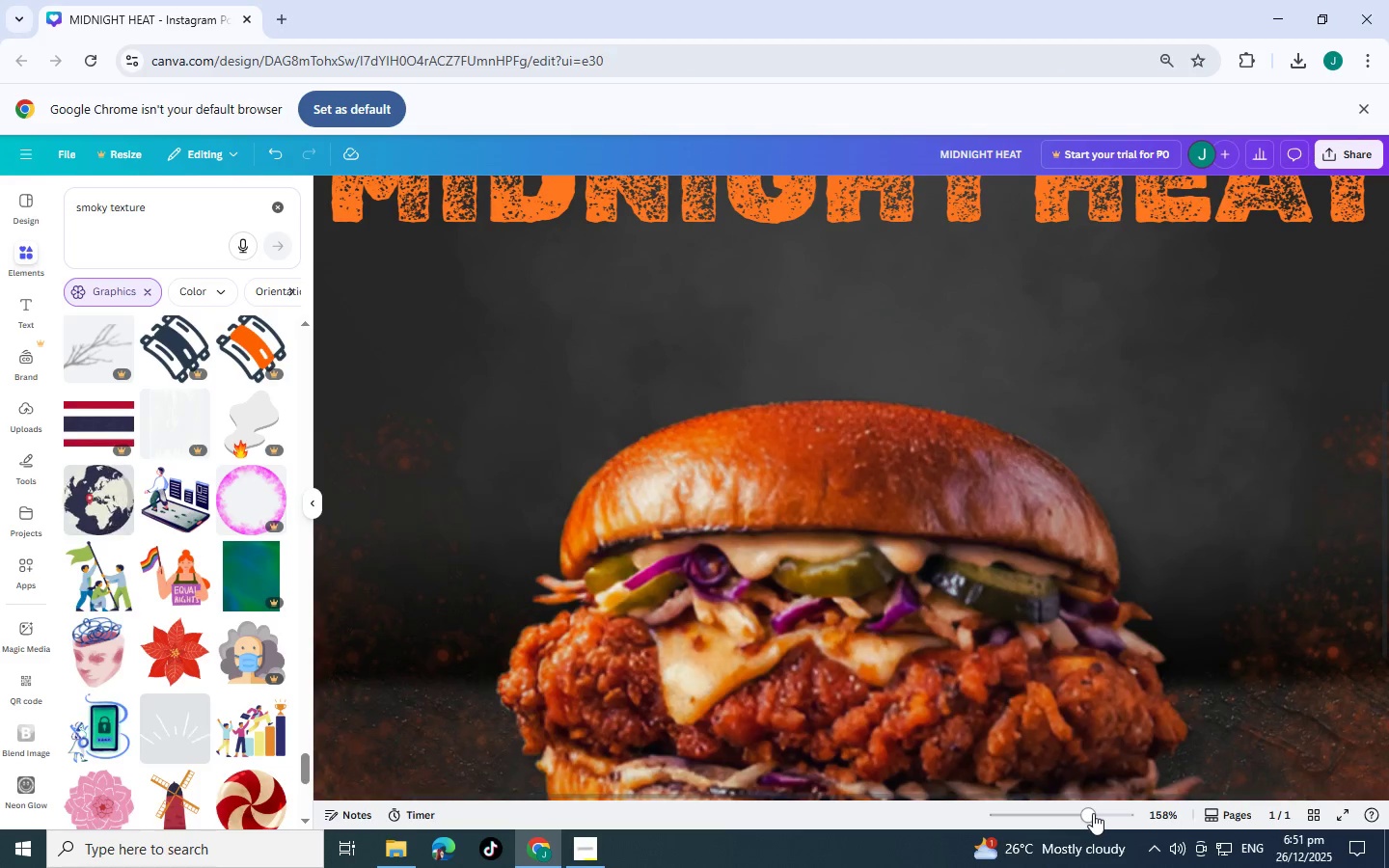 
left_click([1044, 818])
 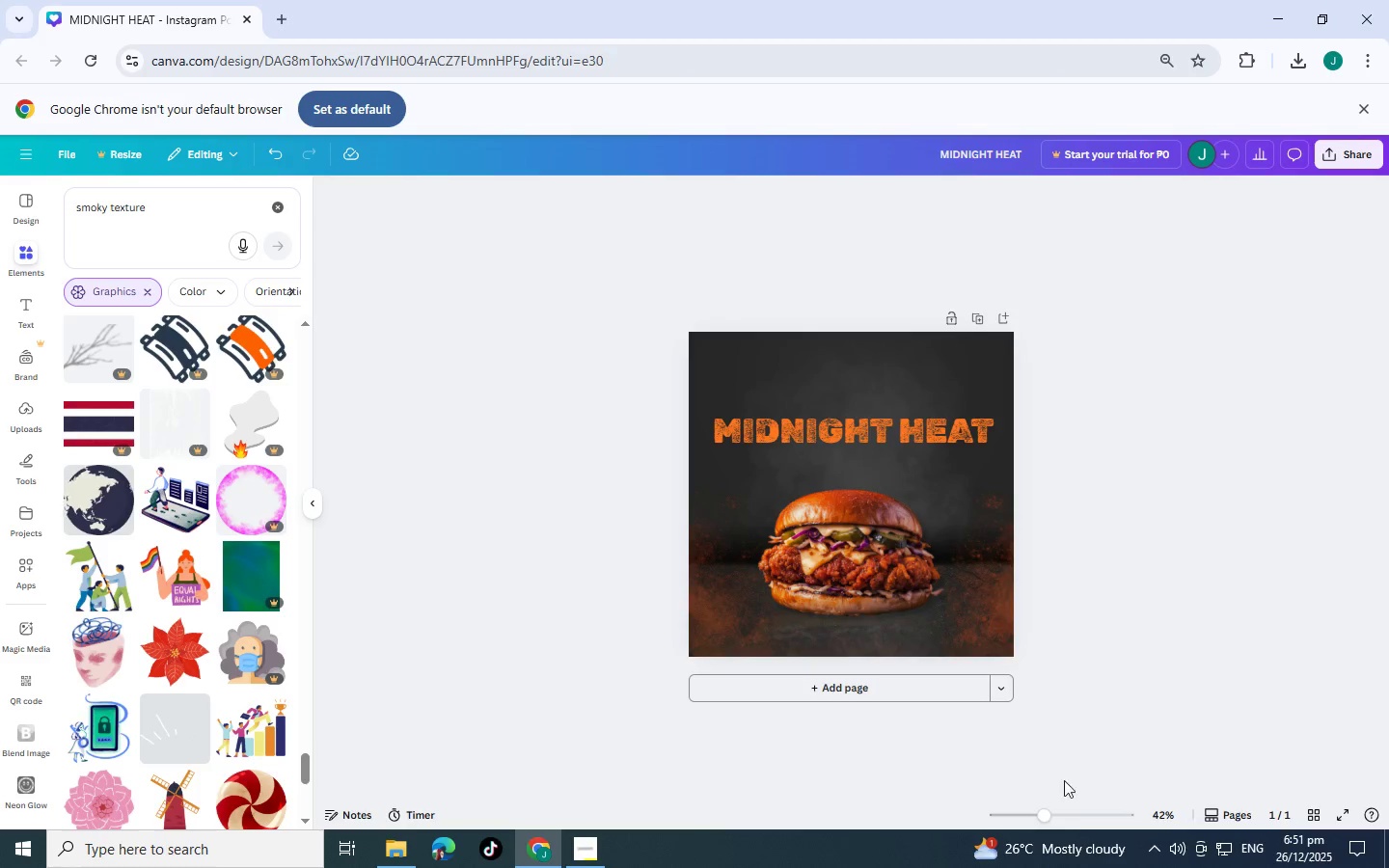 
left_click([1062, 820])
 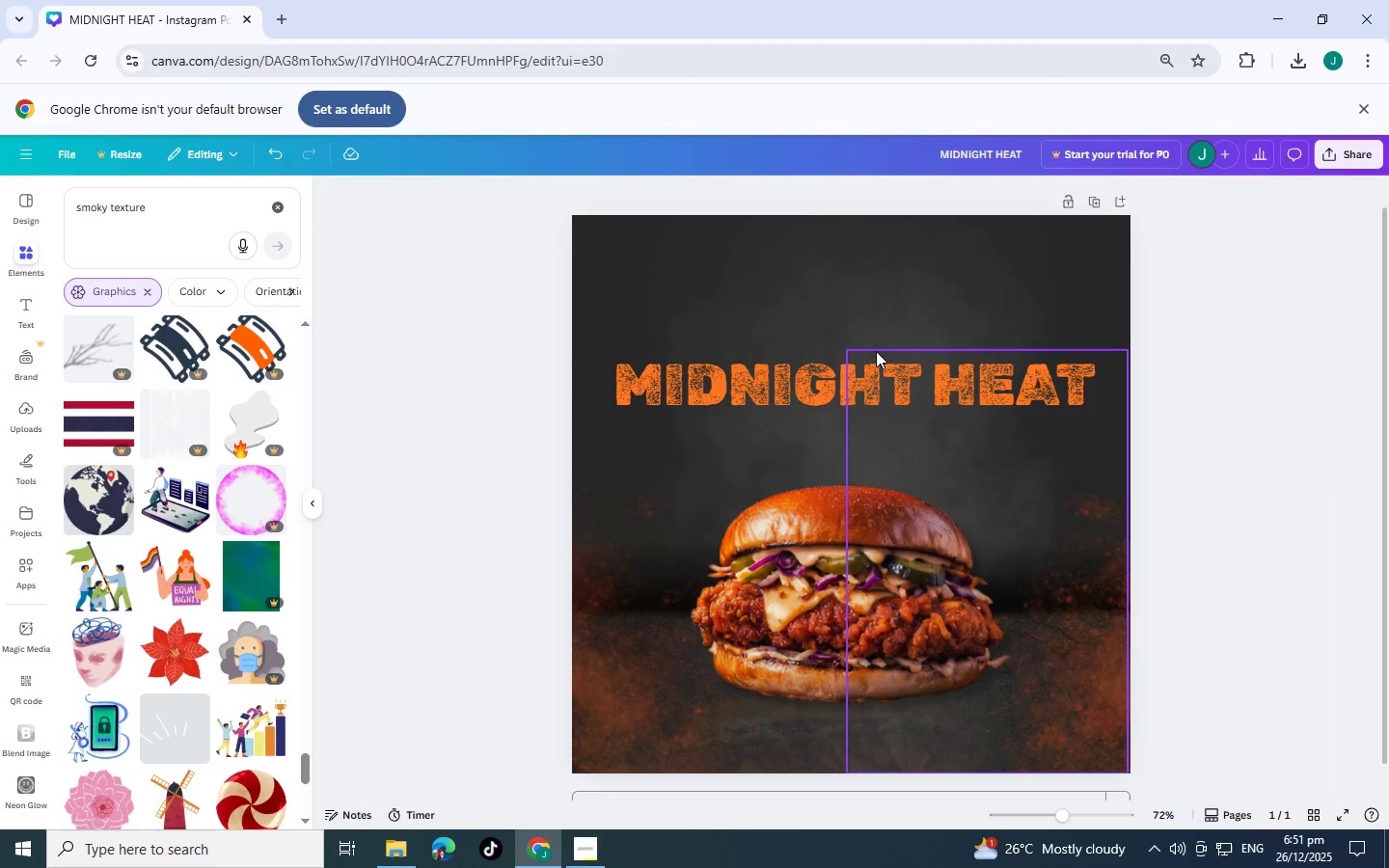 
scroll: coordinate [188, 550], scroll_direction: down, amount: 8.0
 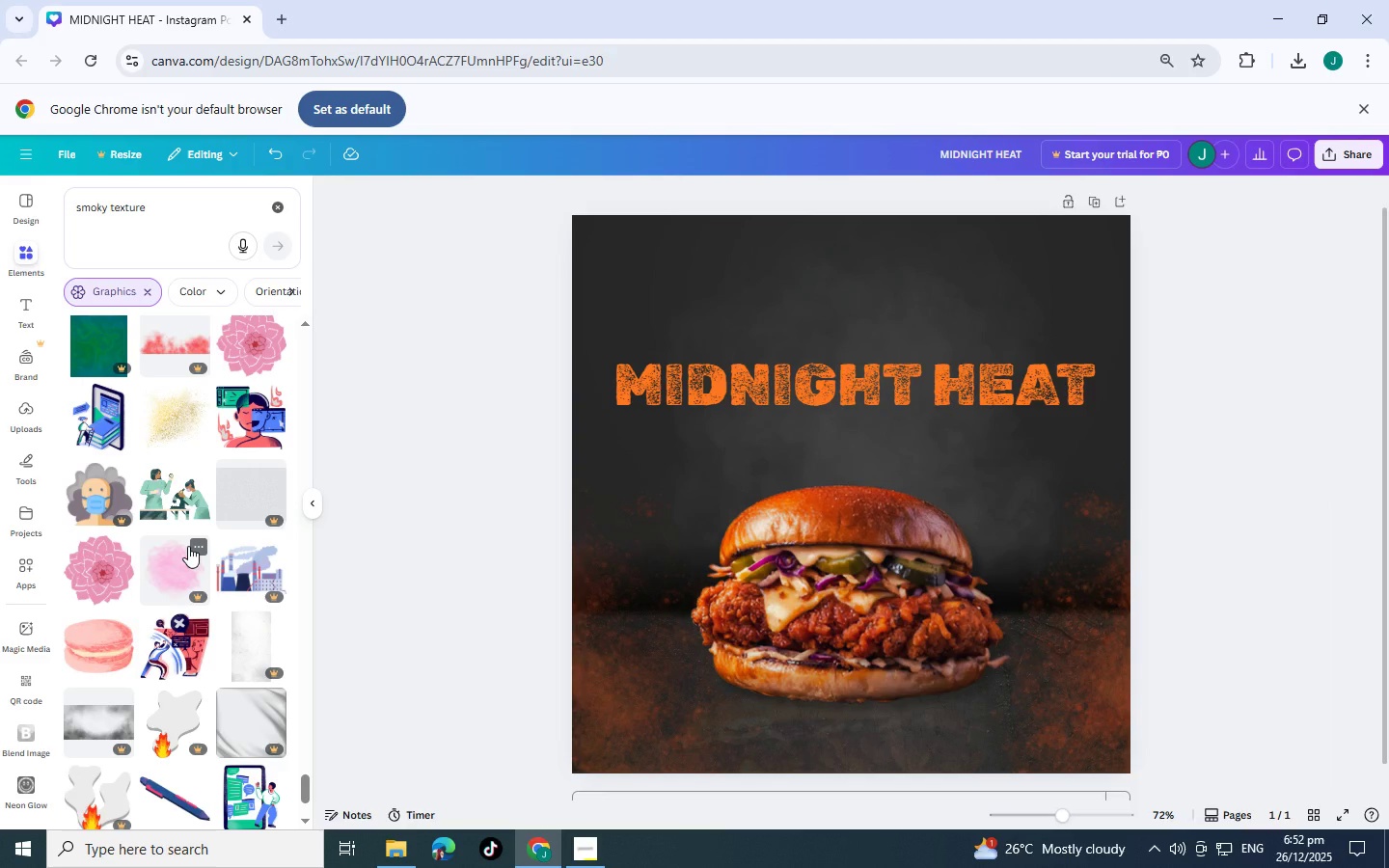 
wait(10.67)
 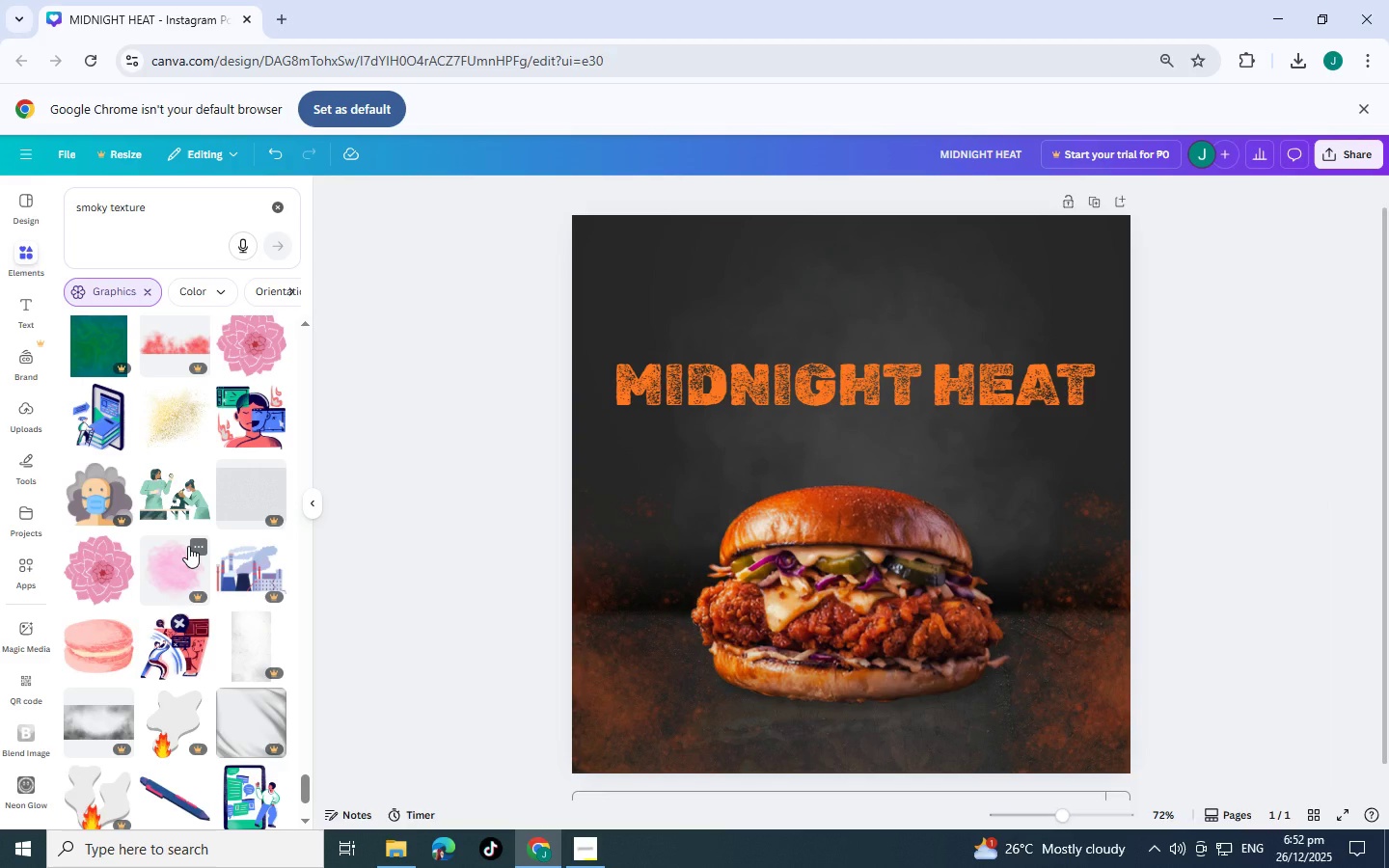 
mouse_move([195, 523])
 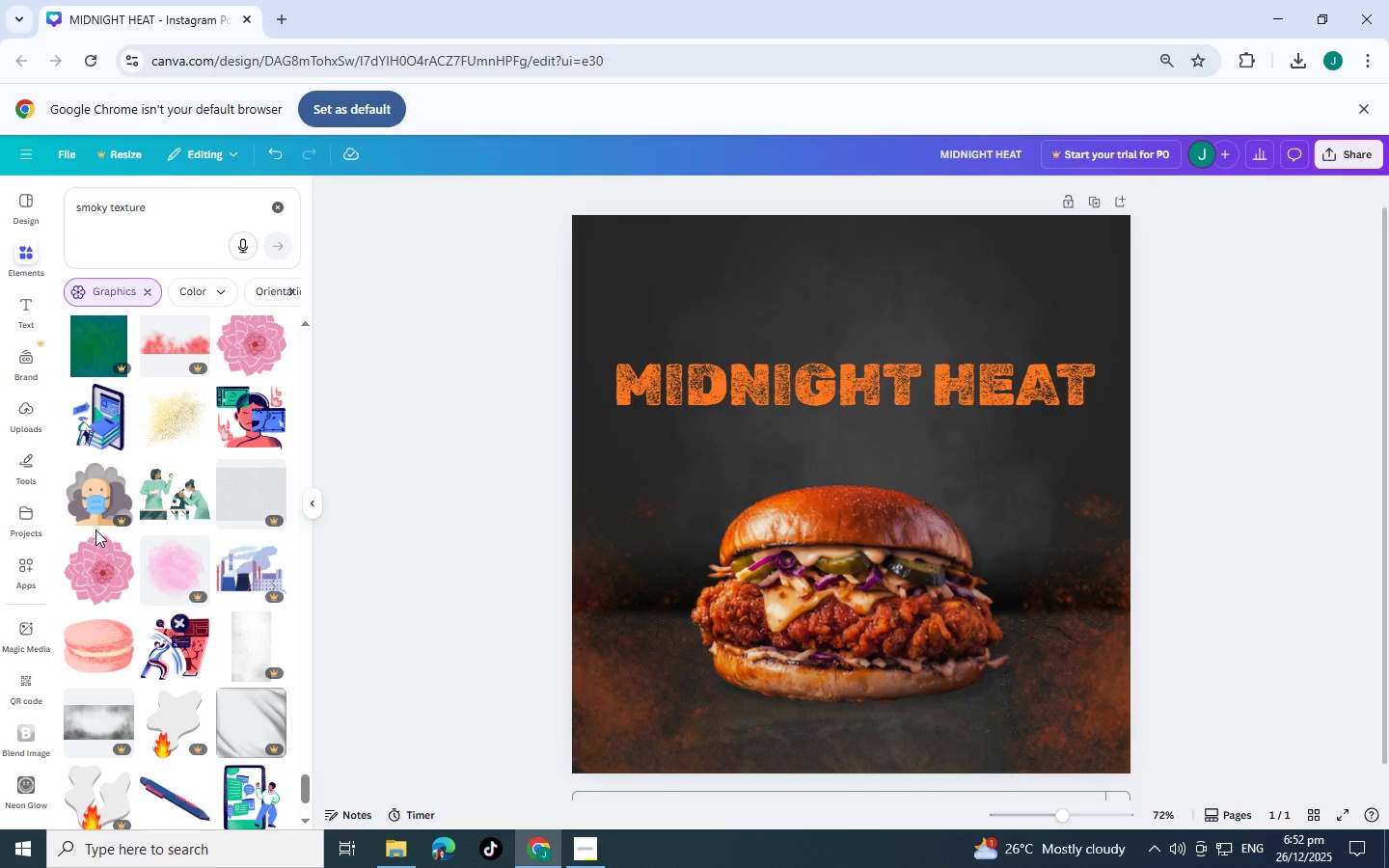 
wait(9.75)
 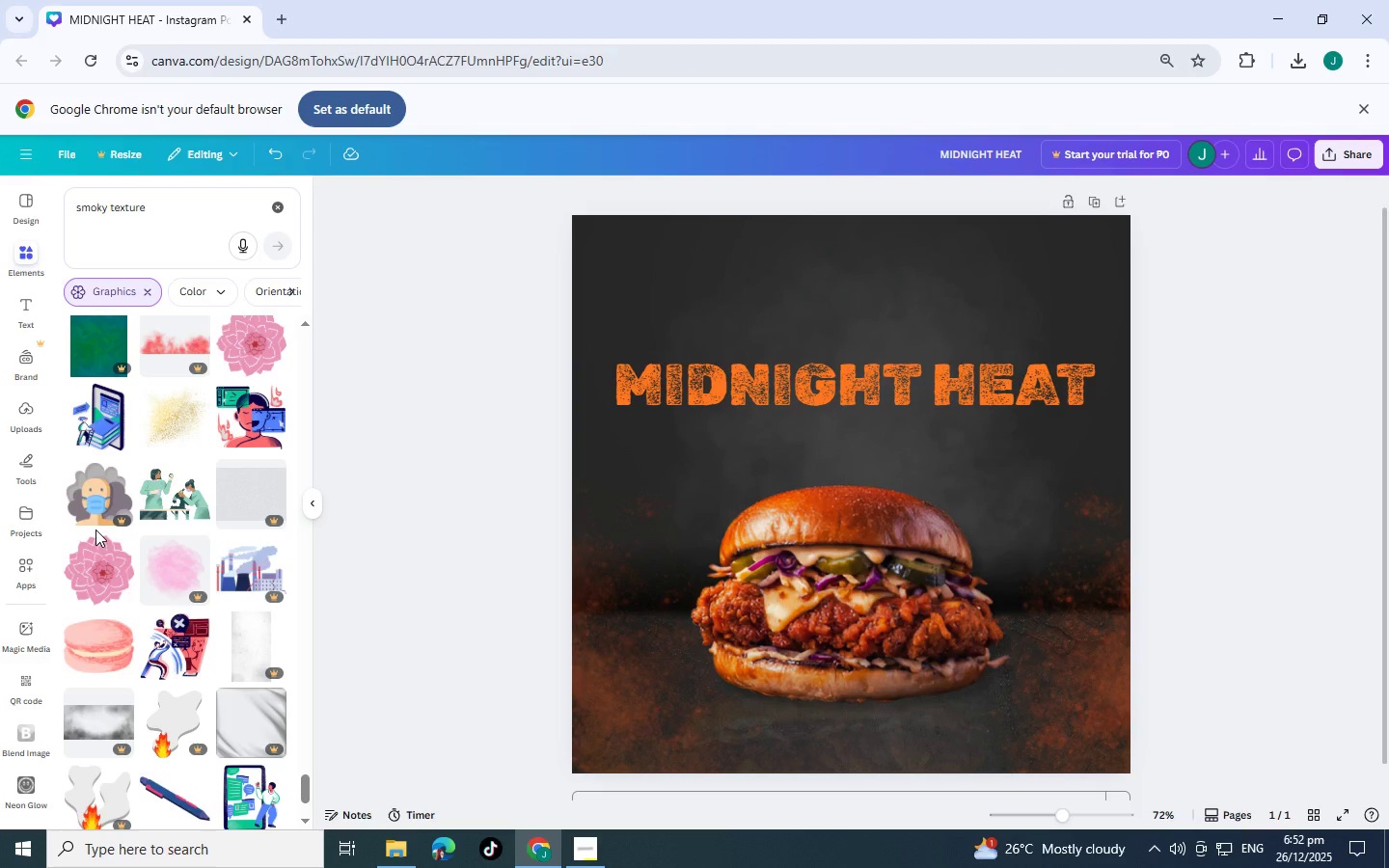 
scroll: coordinate [553, 484], scroll_direction: down, amount: 3.0
 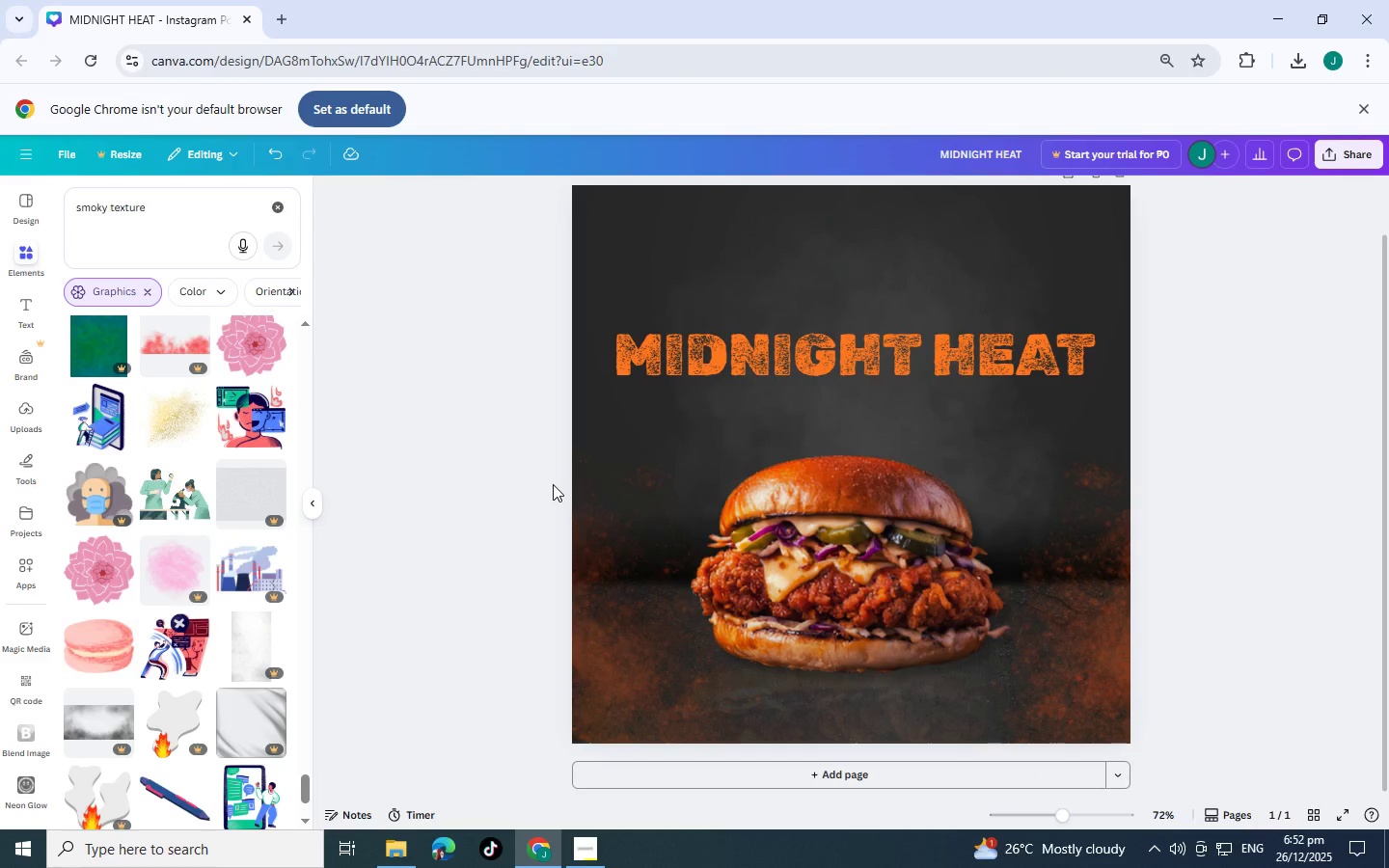 
wait(7.31)
 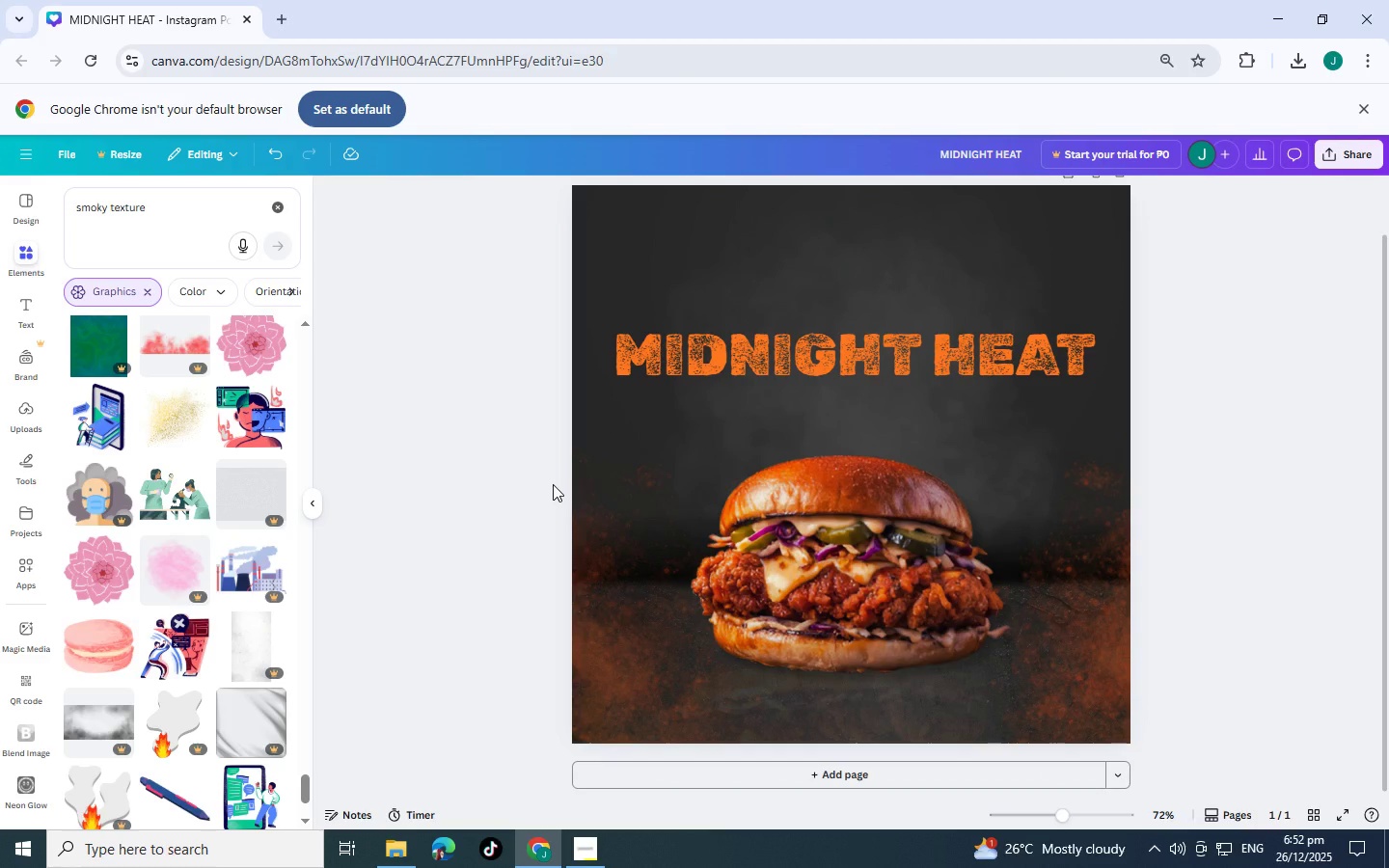 
scroll: coordinate [553, 484], scroll_direction: down, amount: 1.0
 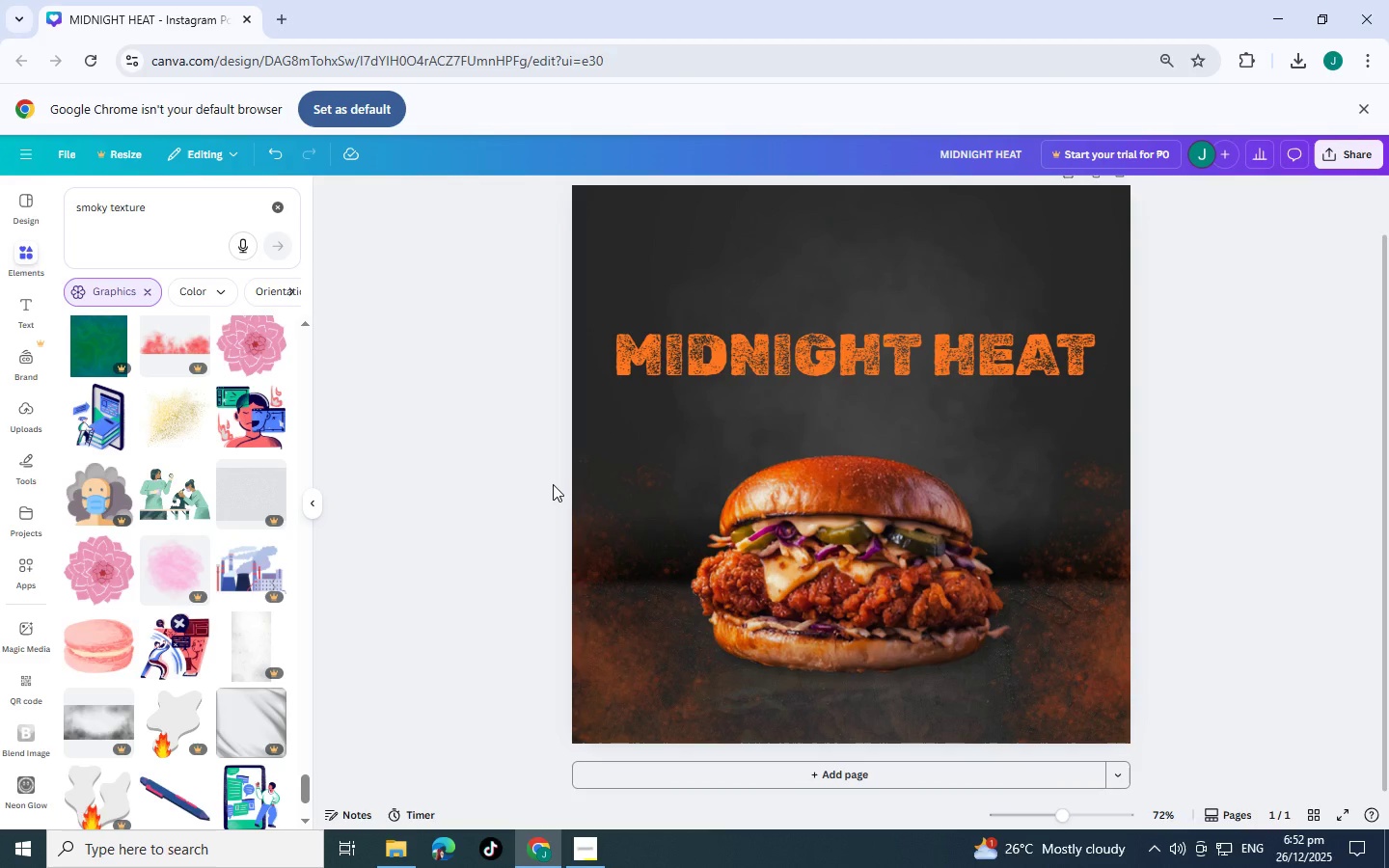 
scroll: coordinate [553, 484], scroll_direction: up, amount: 1.0
 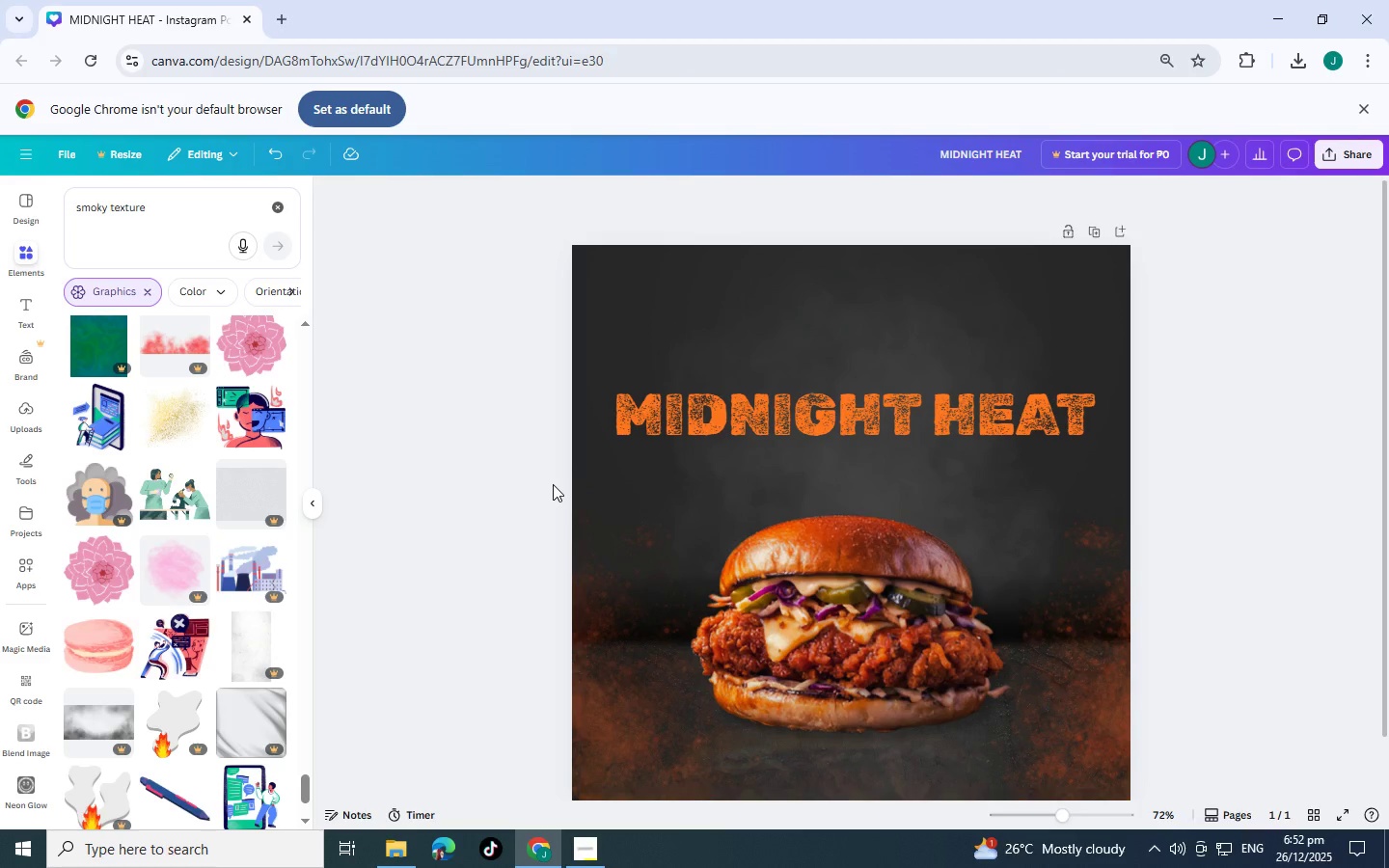 
scroll: coordinate [491, 484], scroll_direction: down, amount: 5.0
 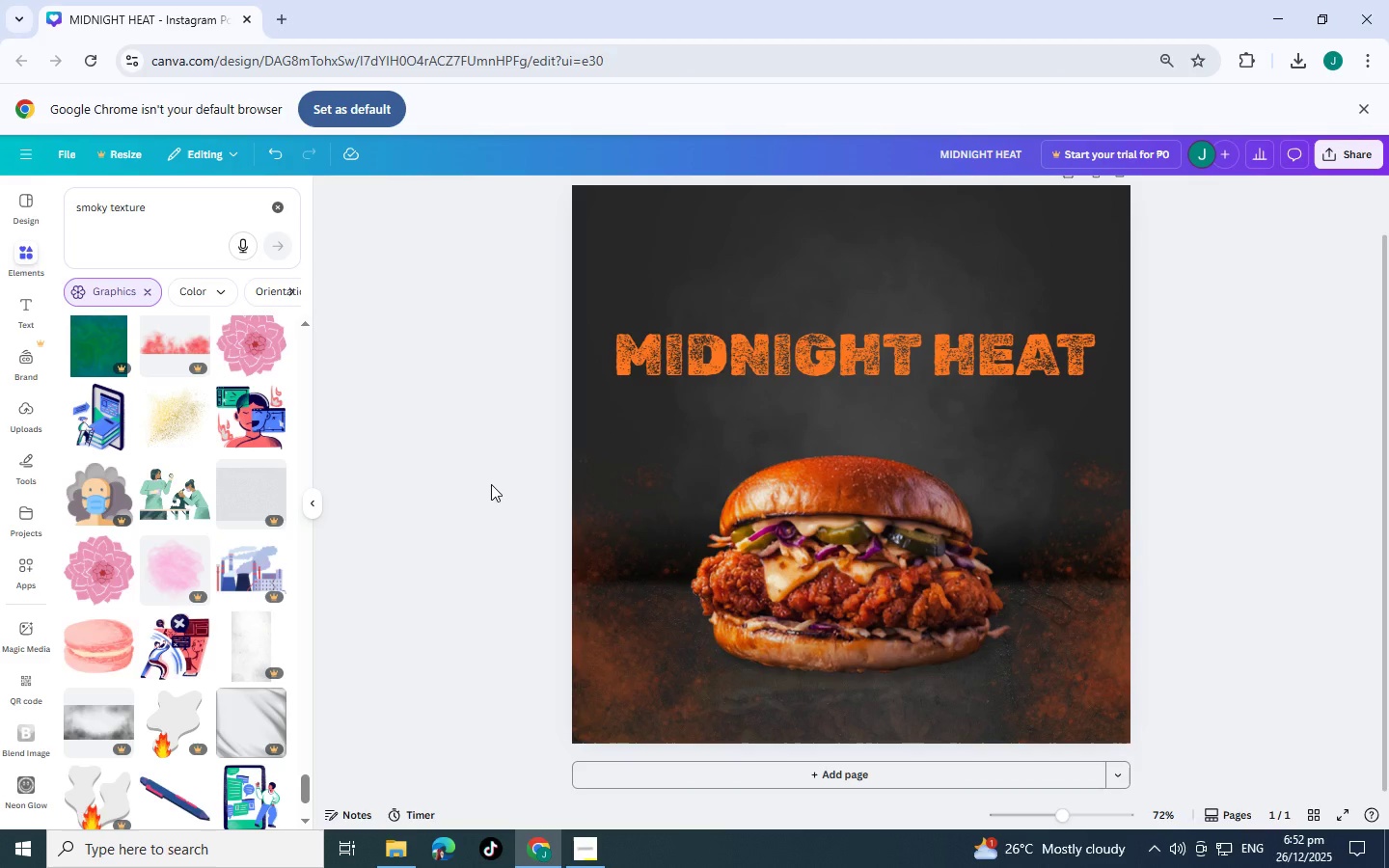 
scroll: coordinate [227, 531], scroll_direction: down, amount: 8.0
 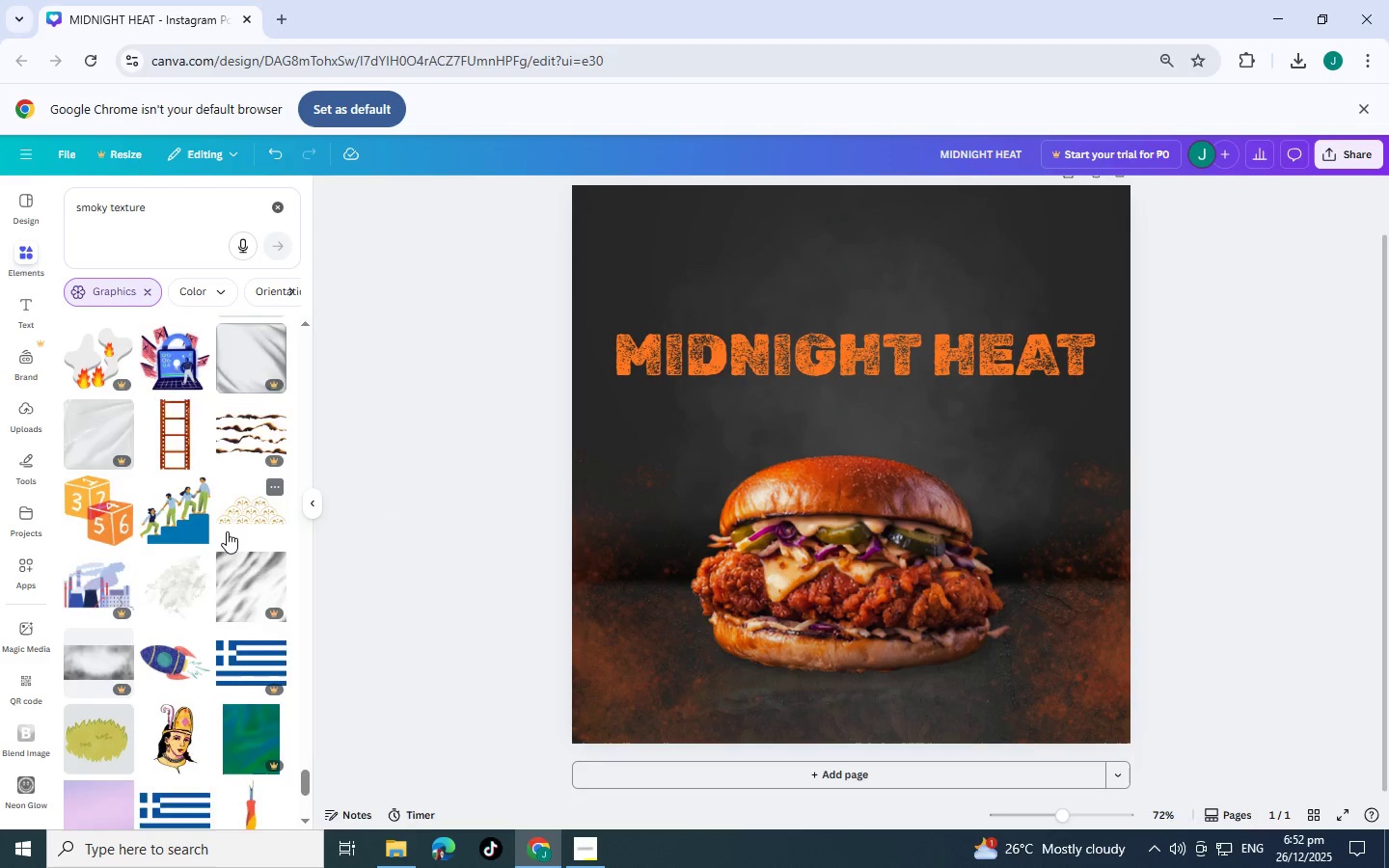 
scroll: coordinate [227, 598], scroll_direction: up, amount: 16.0
 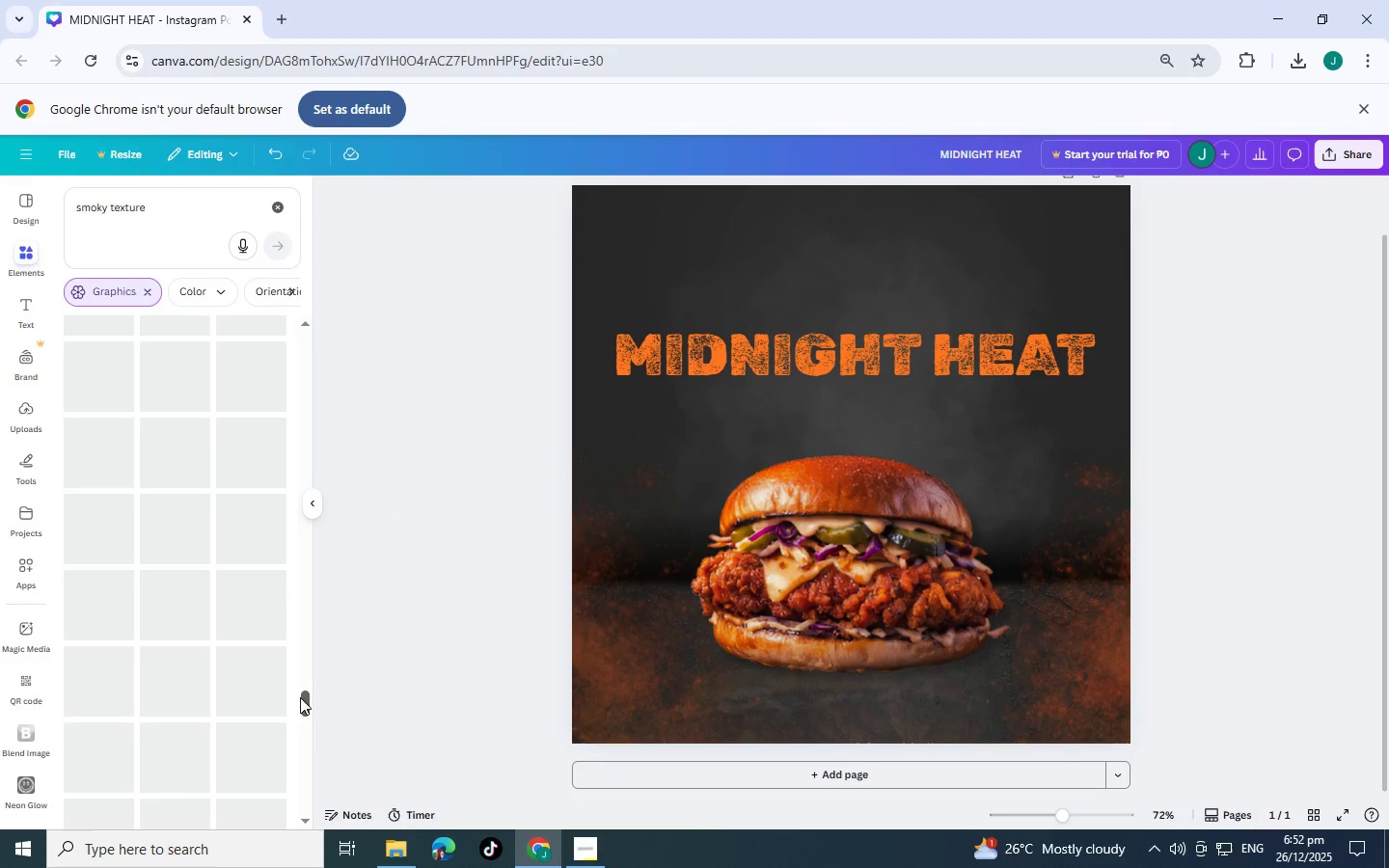 
left_click_drag(start_coordinate=[300, 697], to_coordinate=[317, 305])
 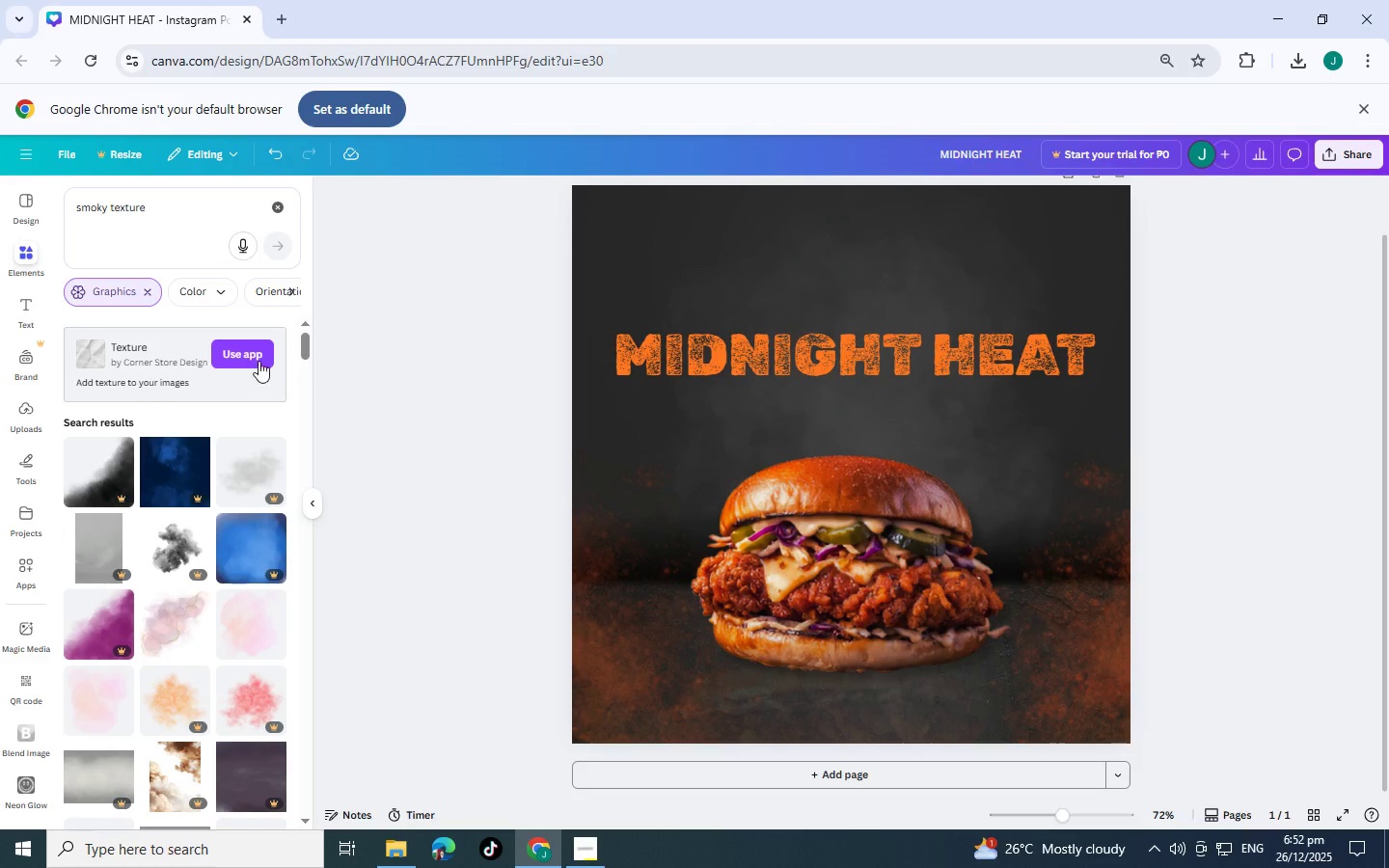 
left_click([261, 352])
 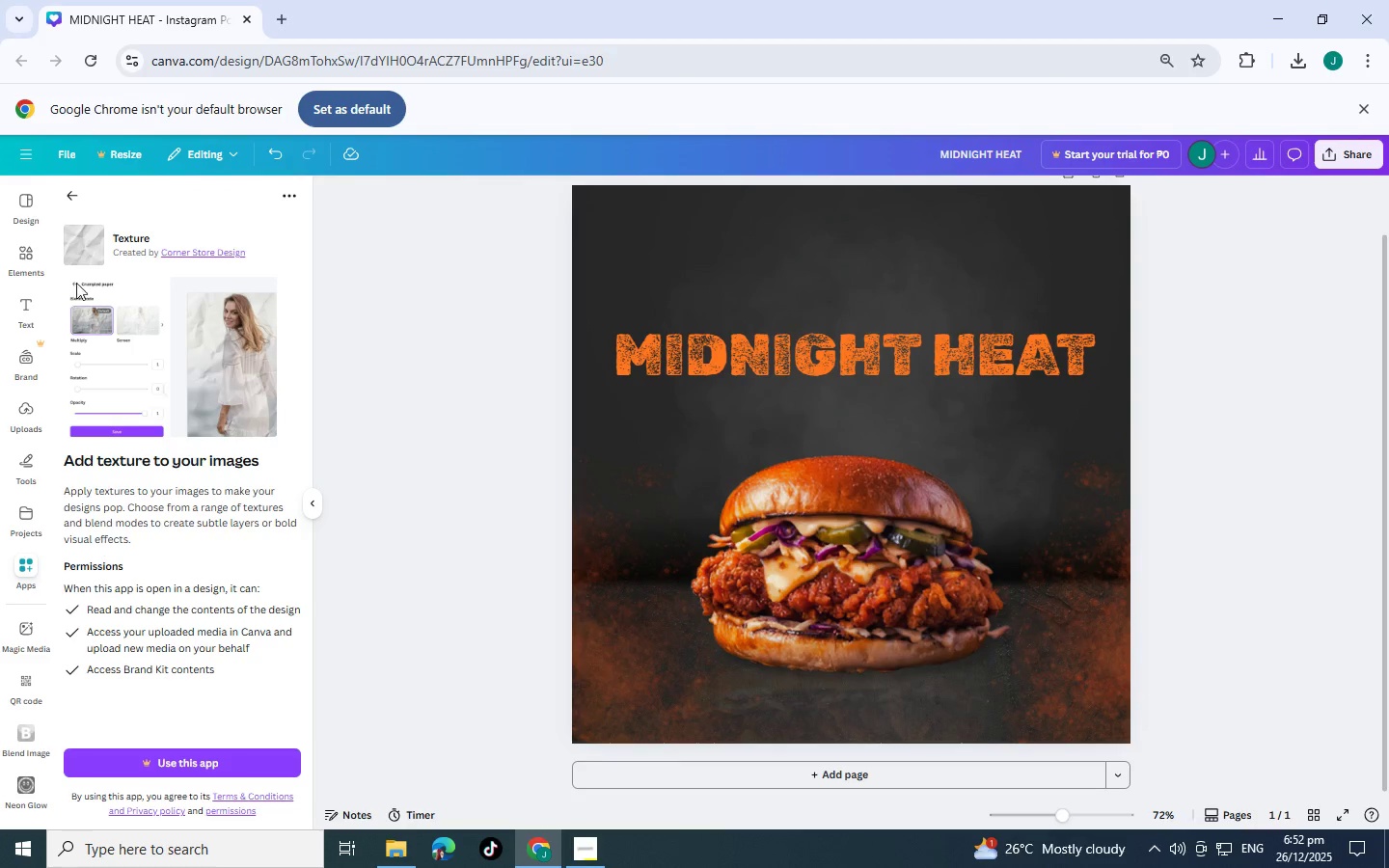 
left_click([70, 202])
 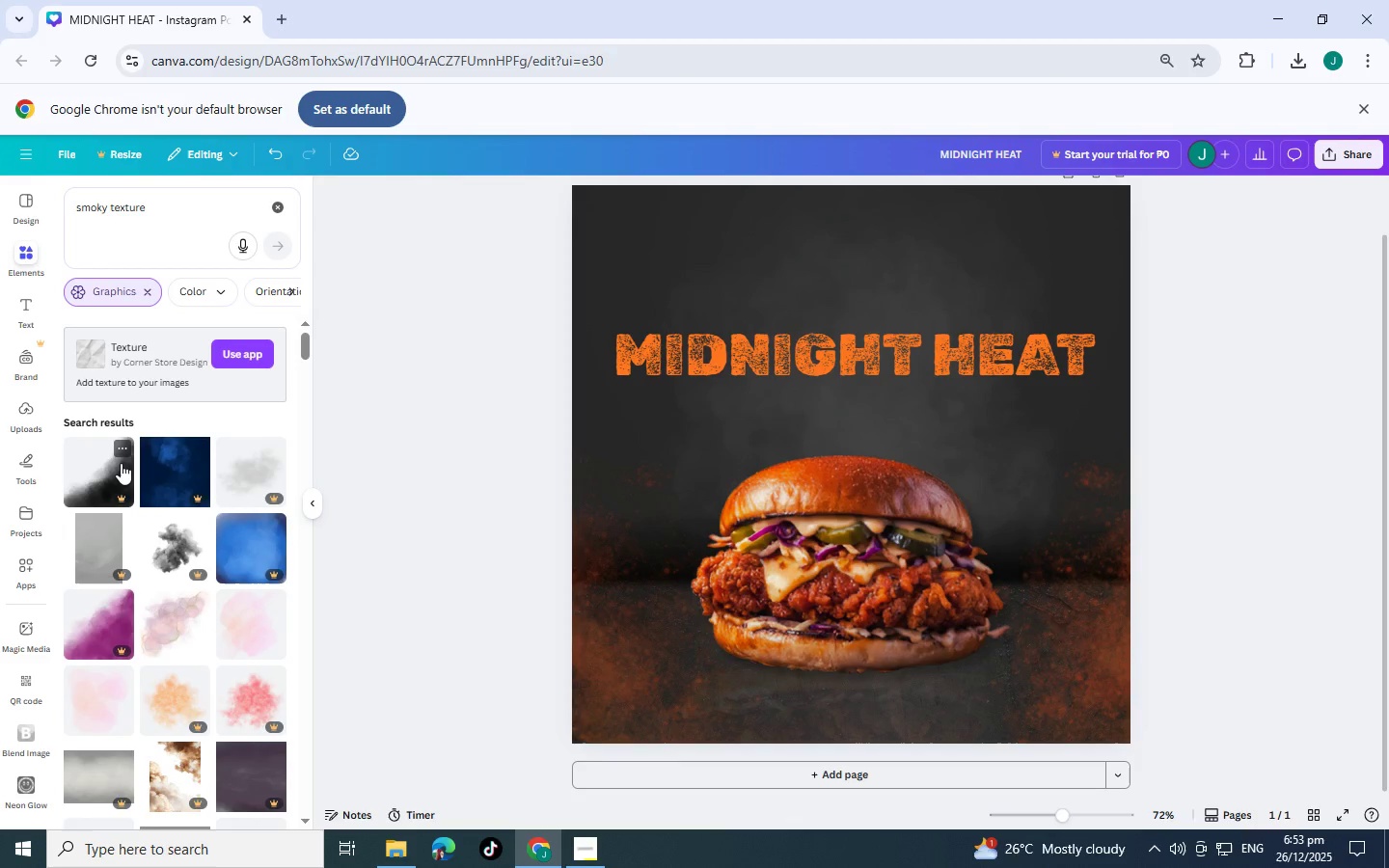 
scroll: coordinate [143, 513], scroll_direction: down, amount: 4.0
 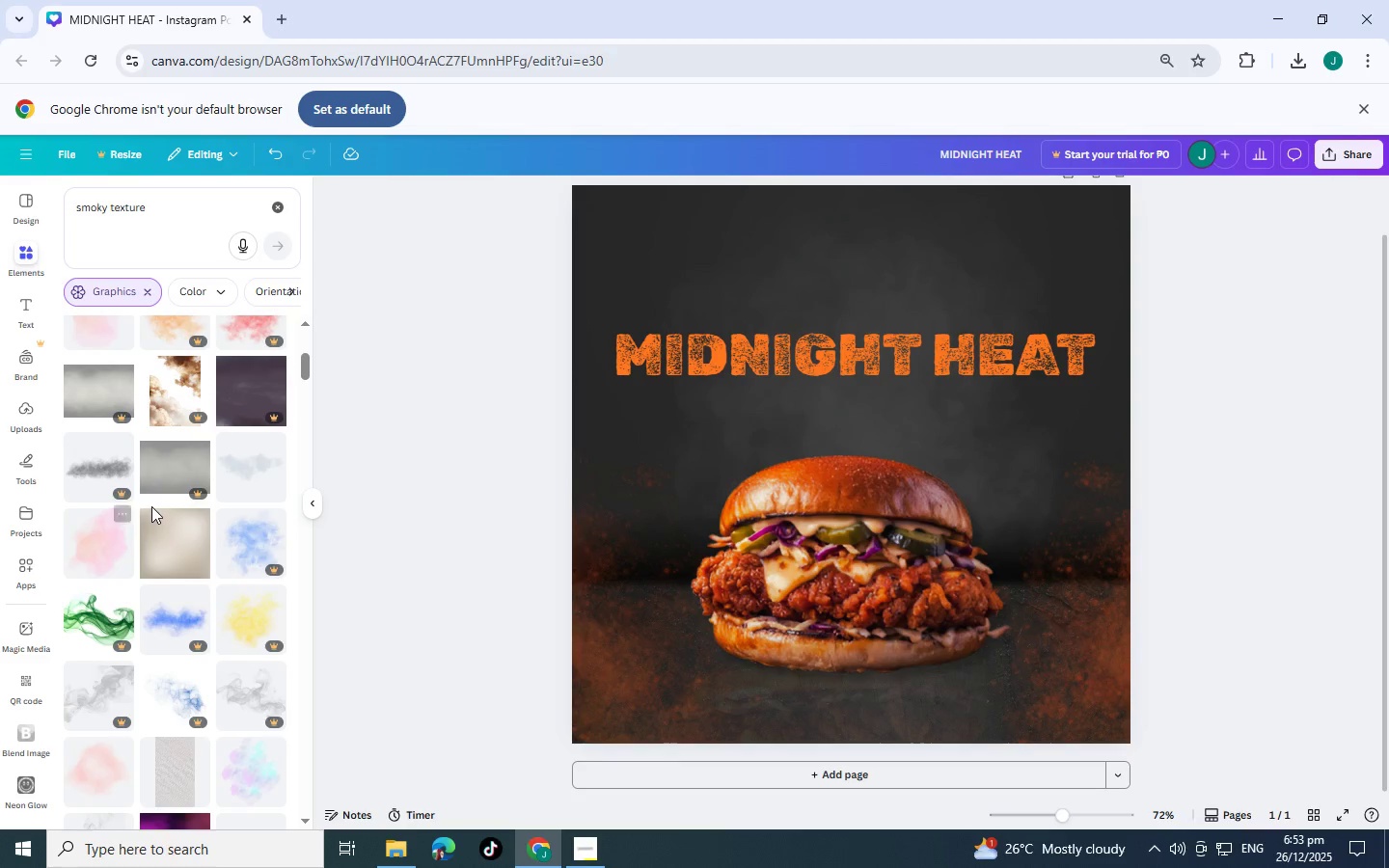 
wait(22.34)
 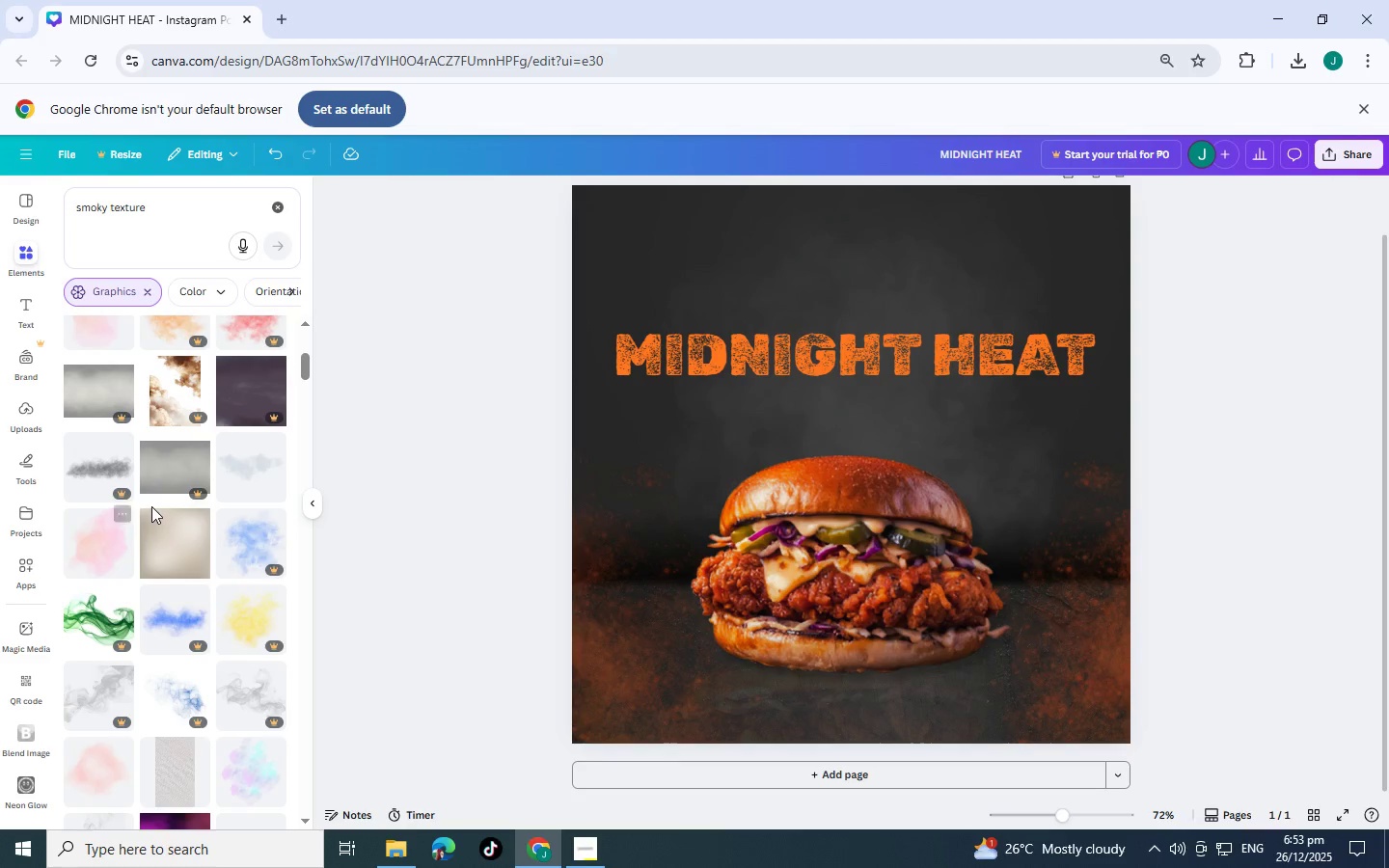 
left_click([1009, 272])
 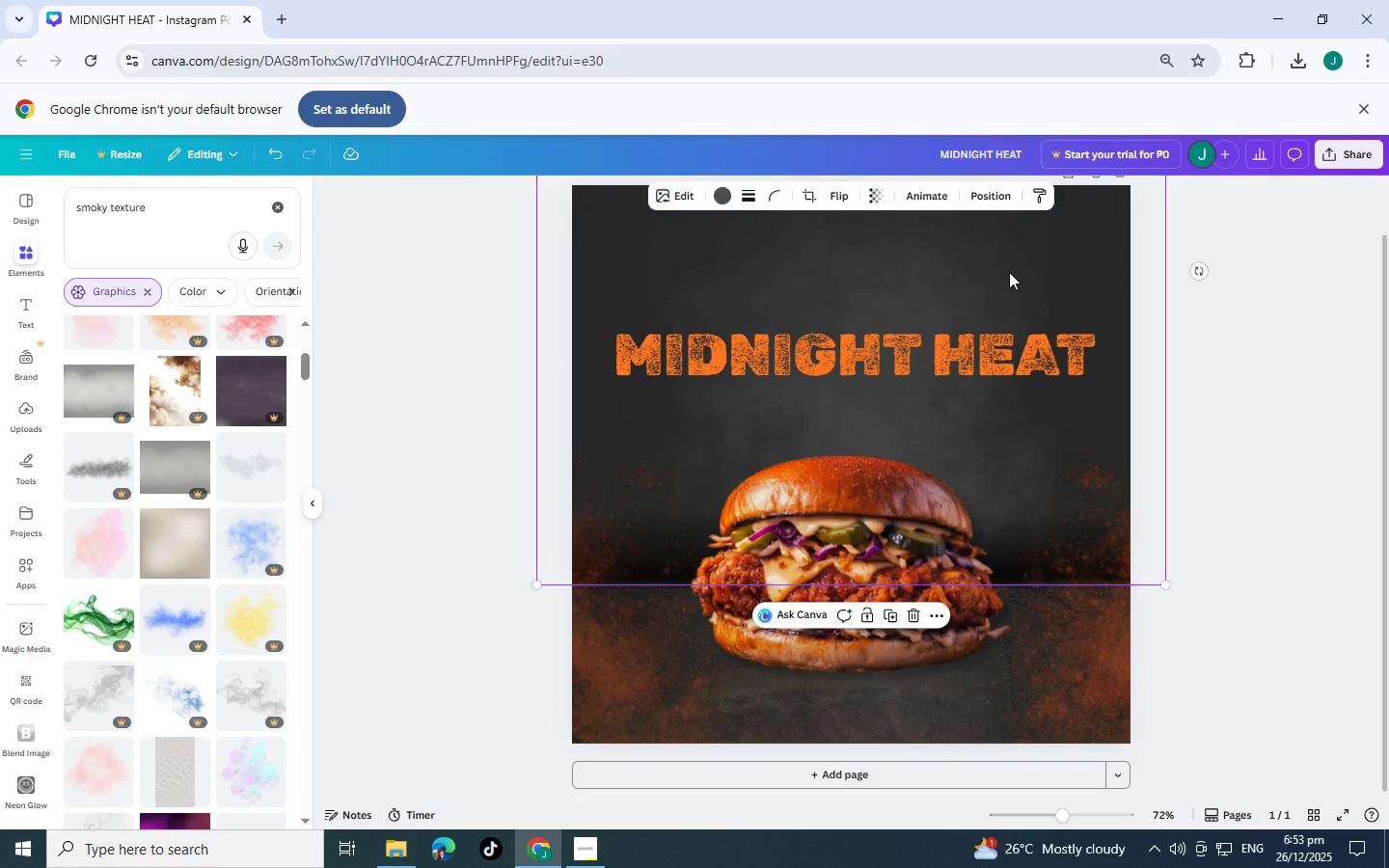 
scroll: coordinate [1009, 272], scroll_direction: up, amount: 2.0
 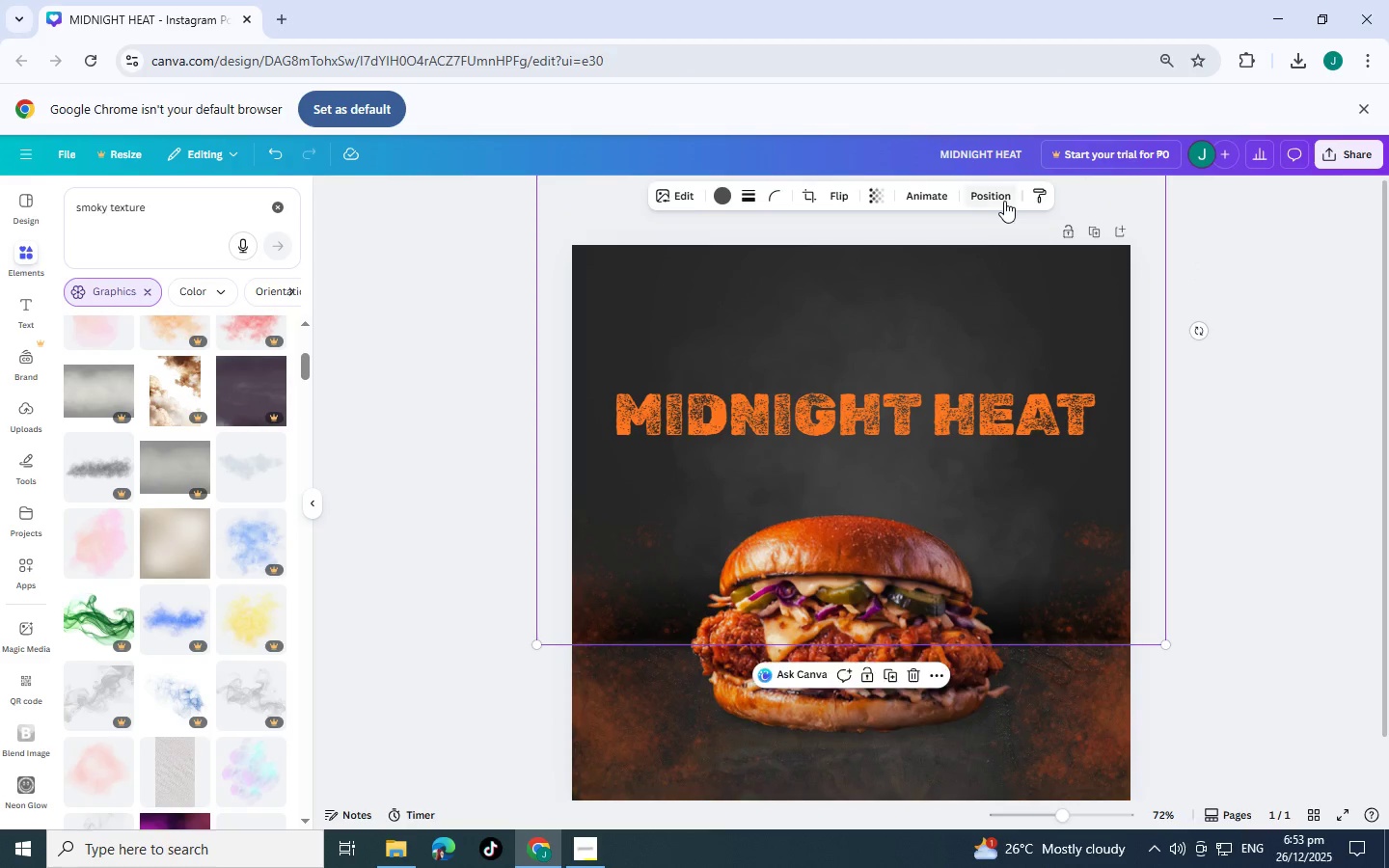 
left_click([1001, 197])
 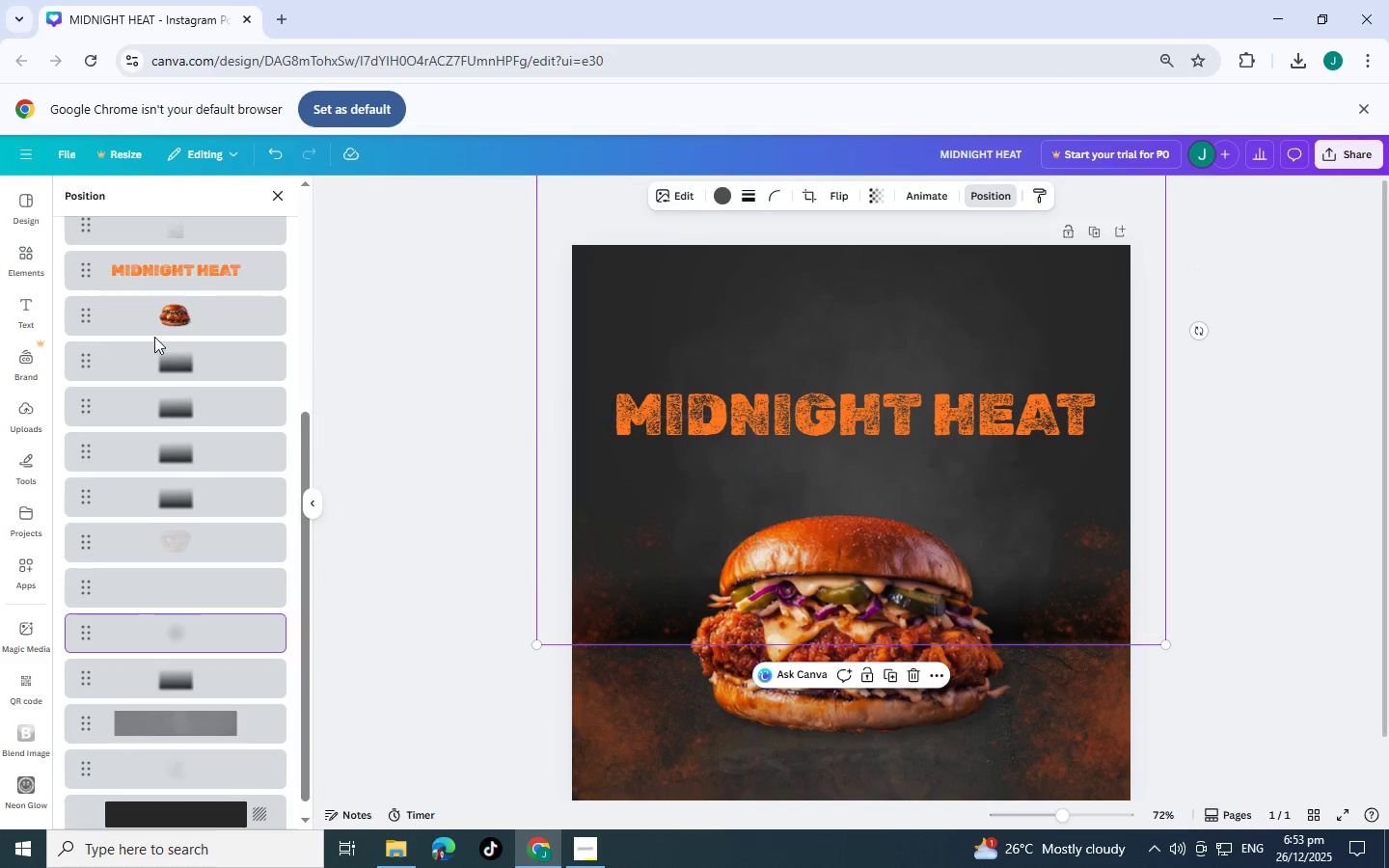 
left_click([150, 281])
 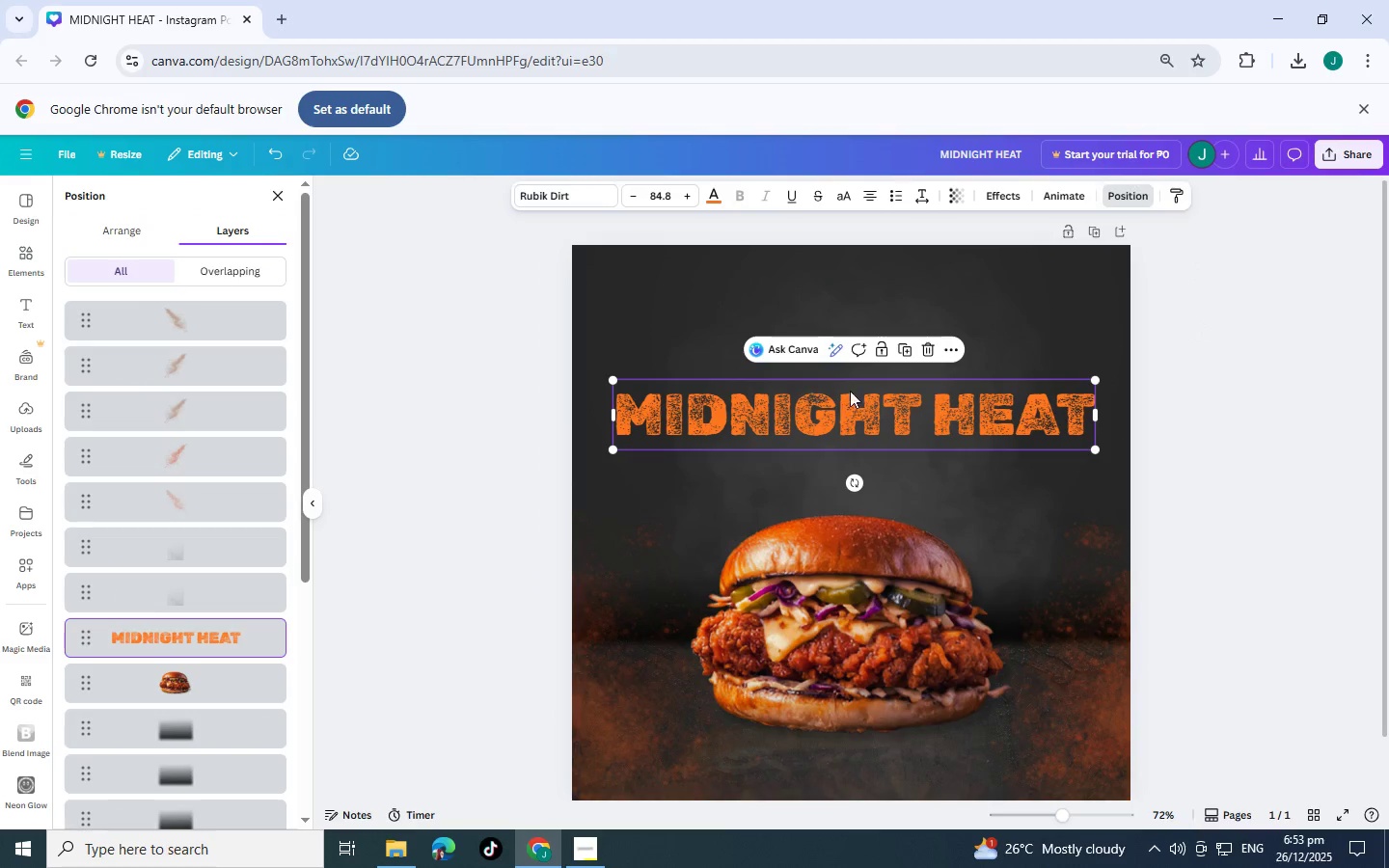 
left_click([946, 404])
 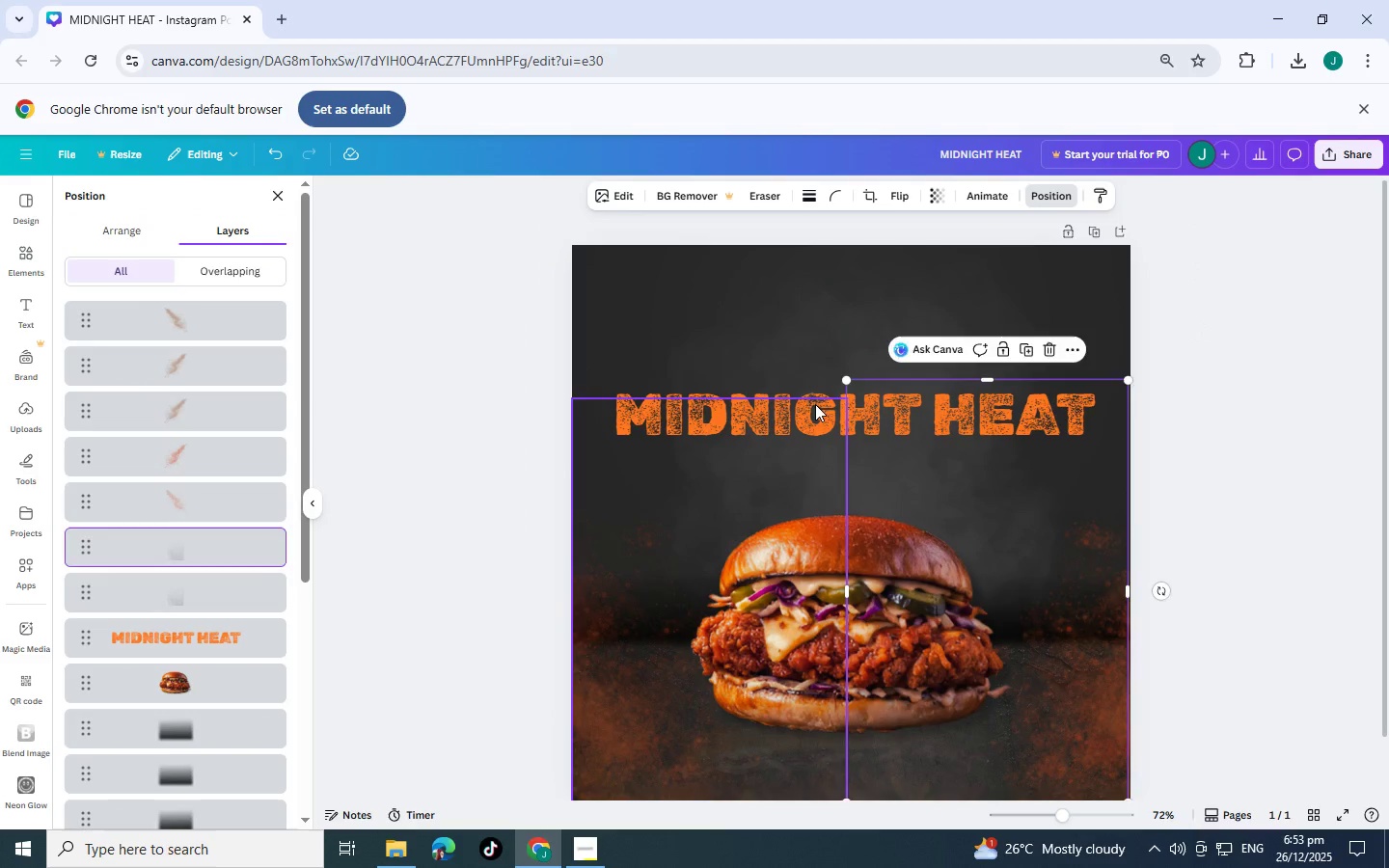 
left_click([815, 404])
 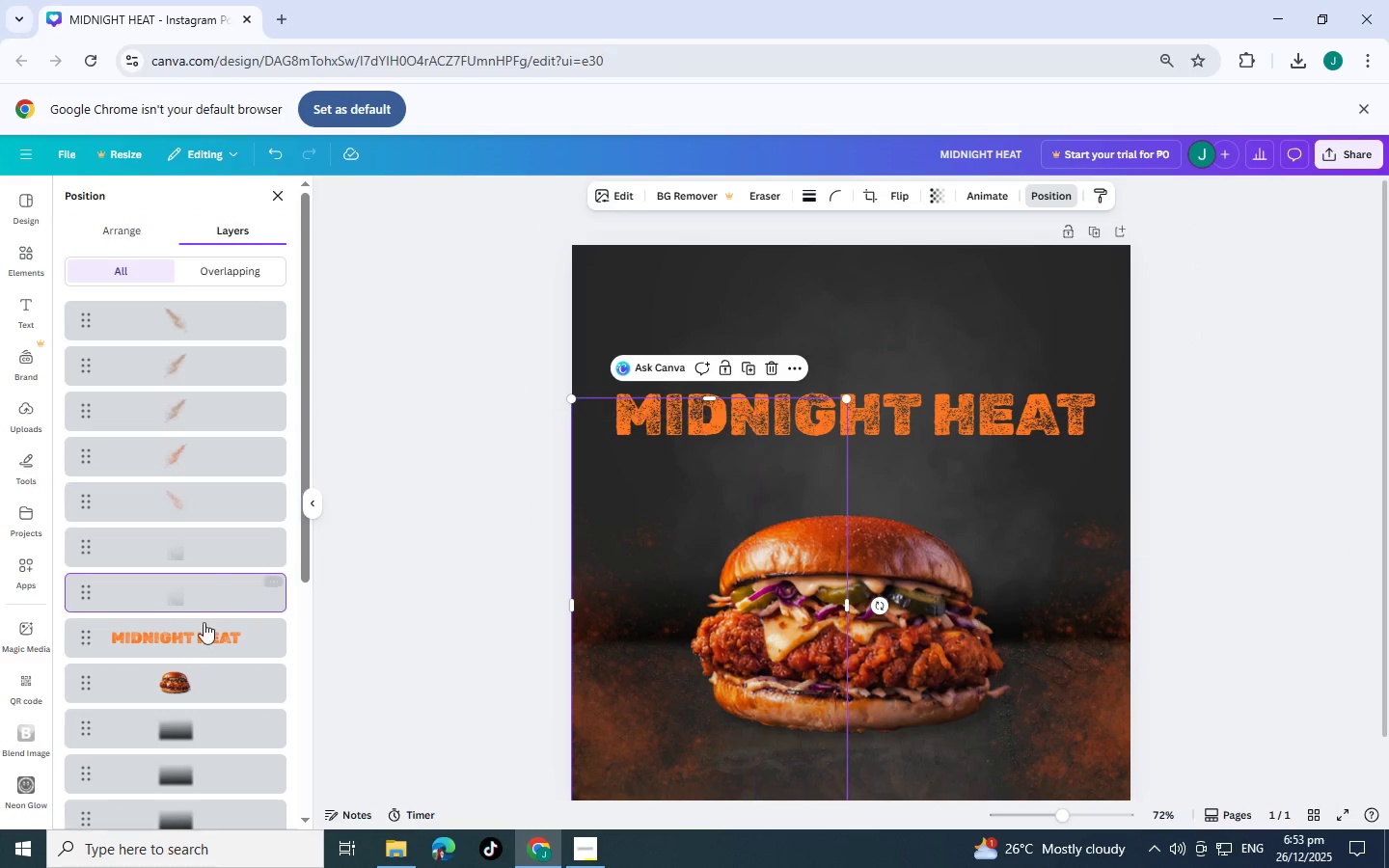 
left_click([187, 650])
 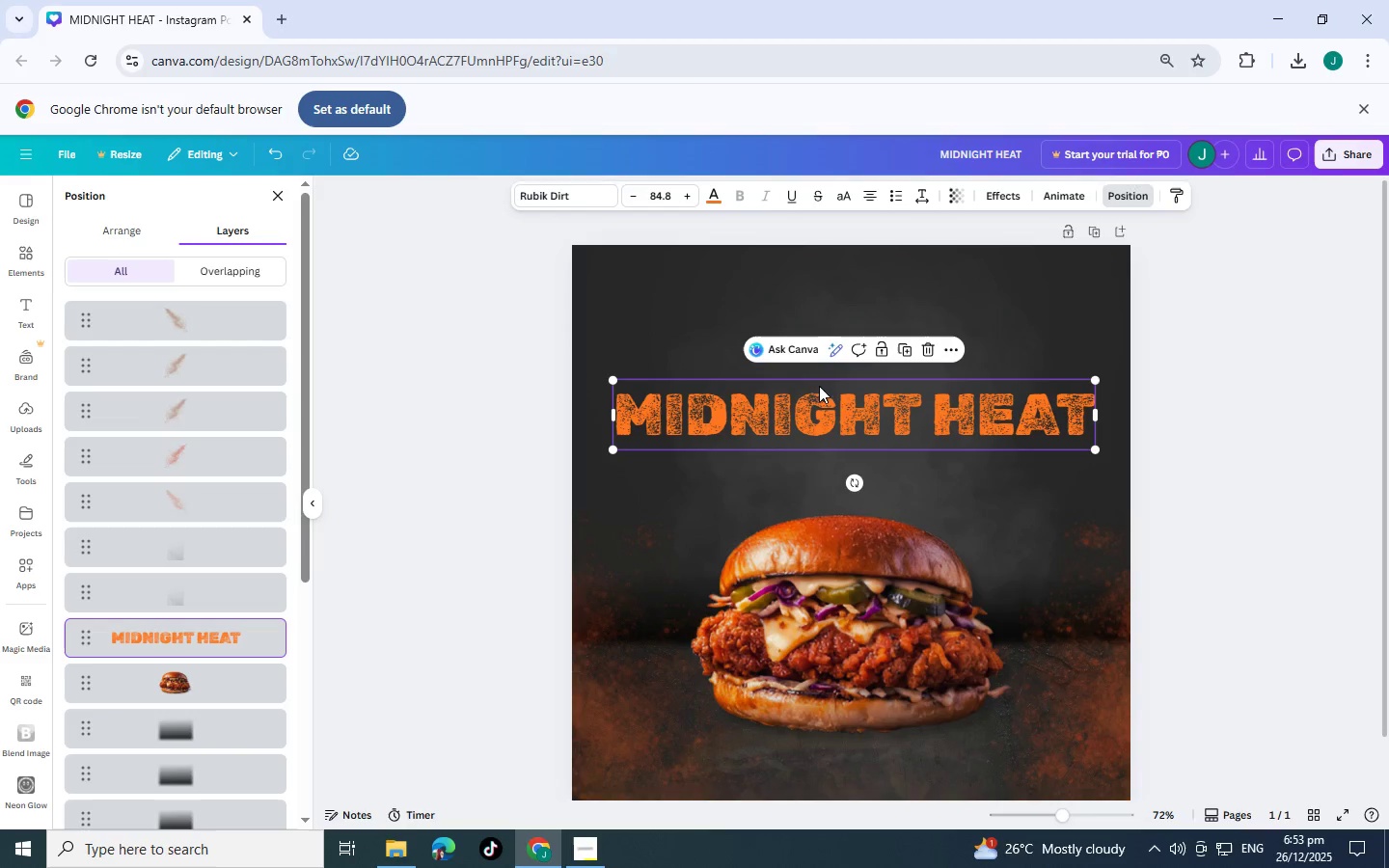 
left_click_drag(start_coordinate=[803, 386], to_coordinate=[778, 278])
 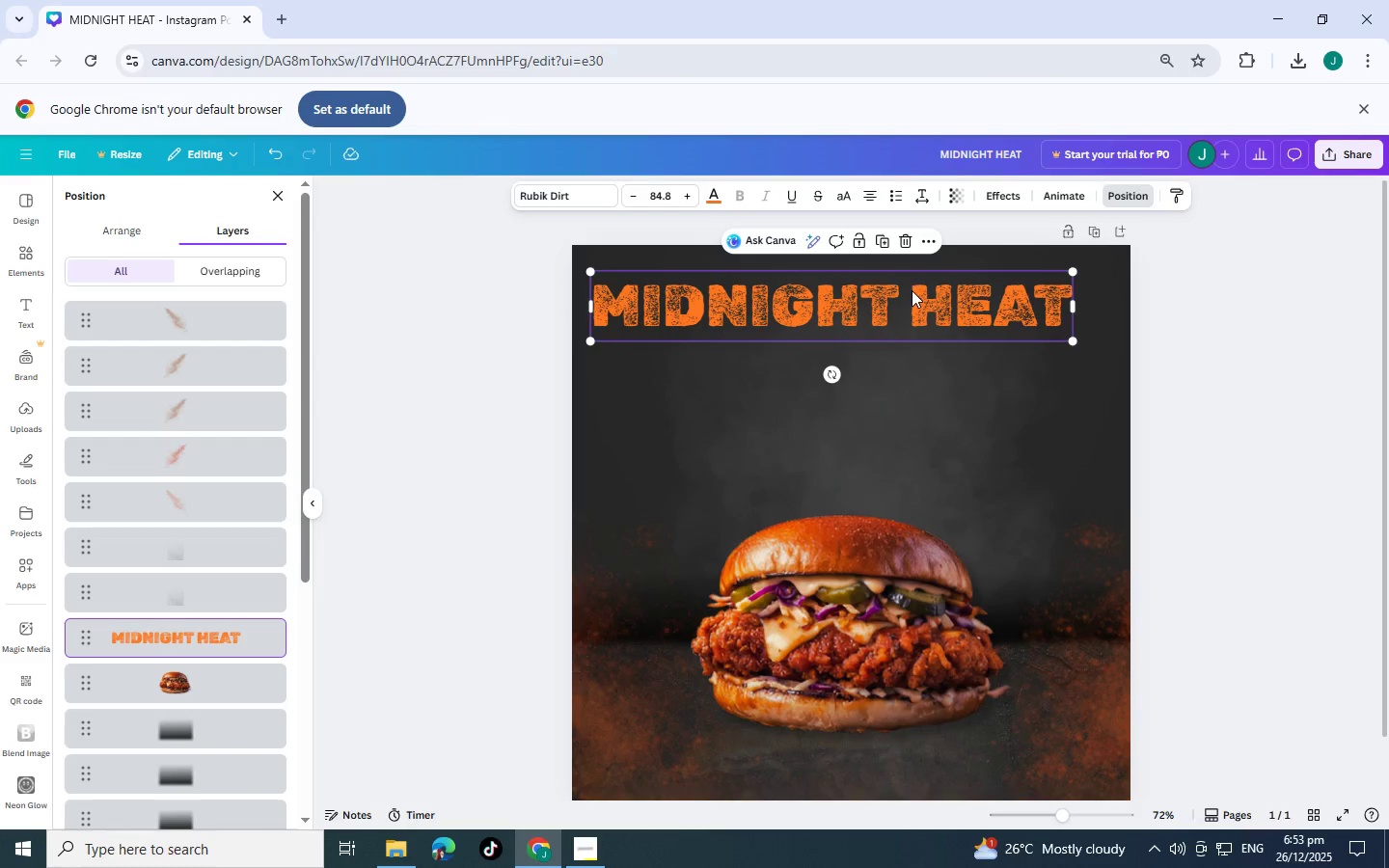 
double_click([912, 290])
 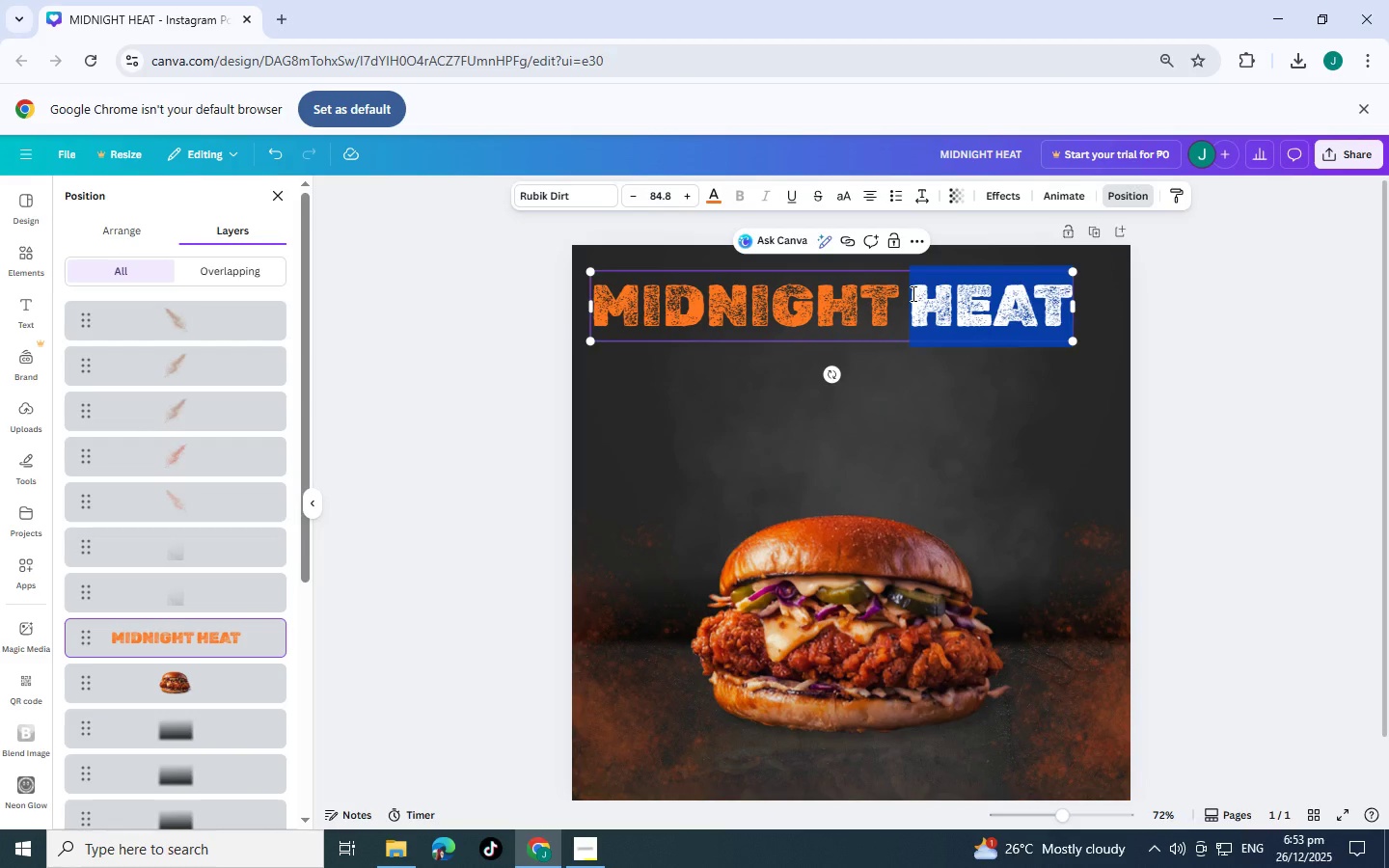 
key(Enter)
 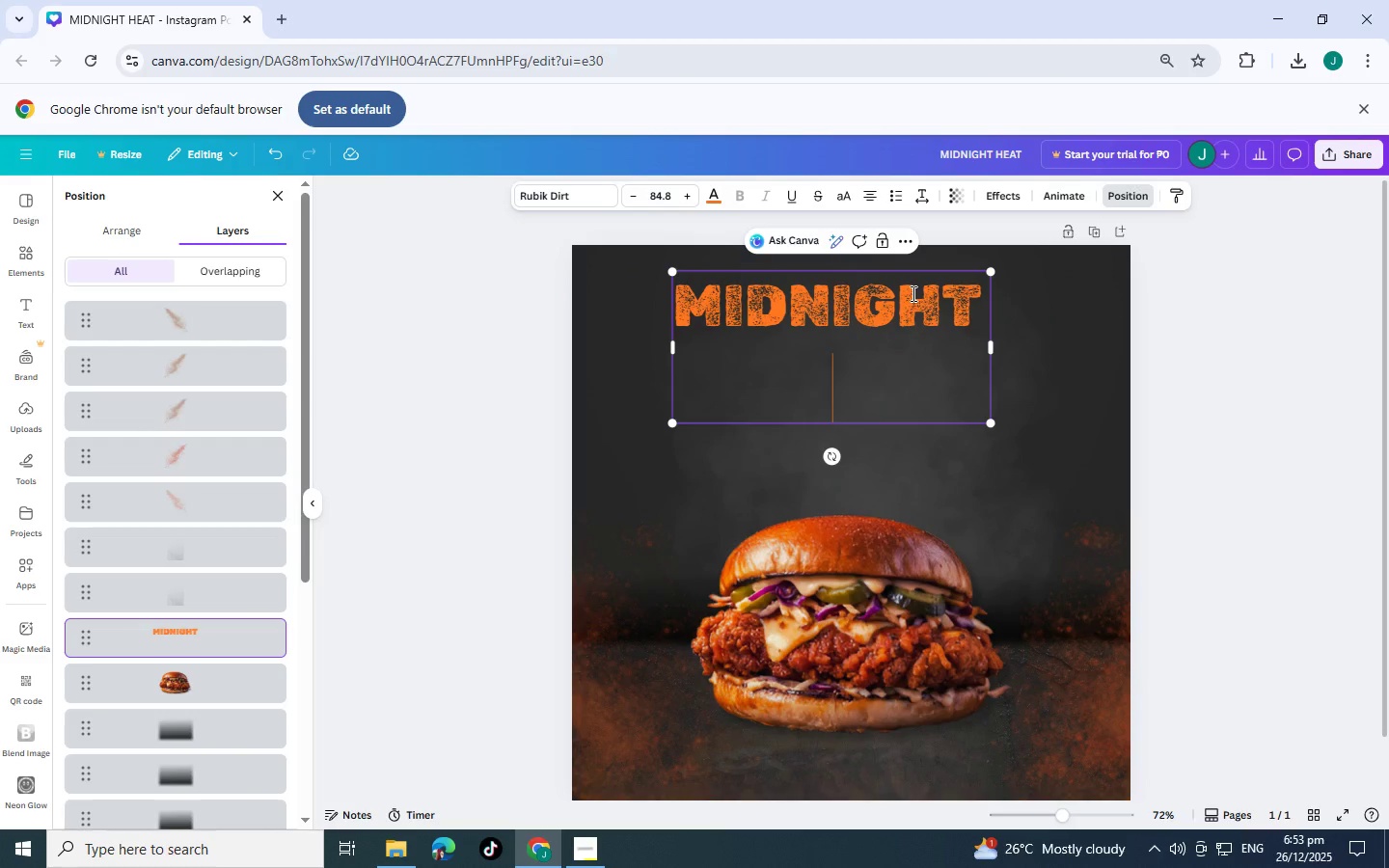 
type(HEAT)
 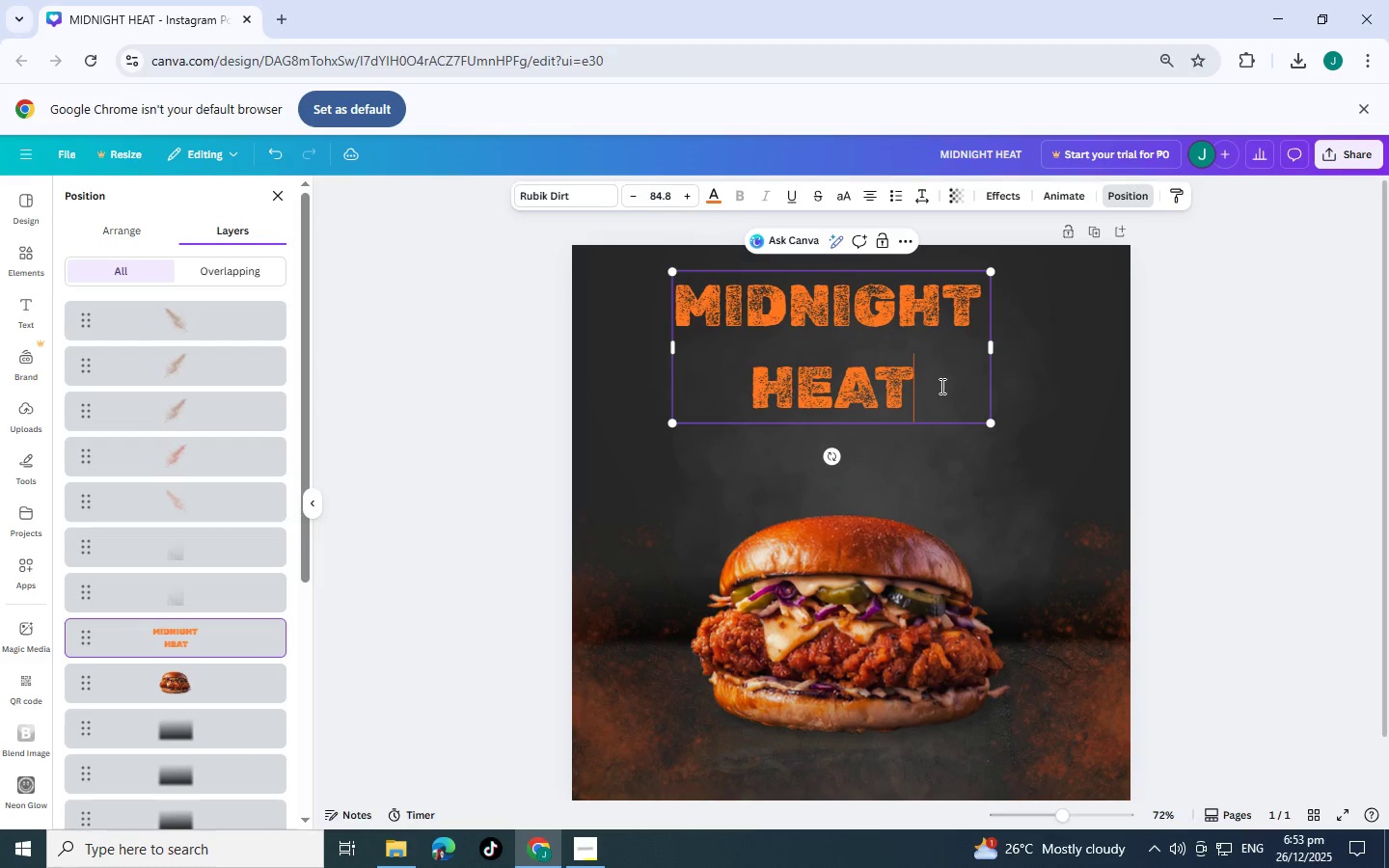 
left_click_drag(start_coordinate=[938, 386], to_coordinate=[743, 387])
 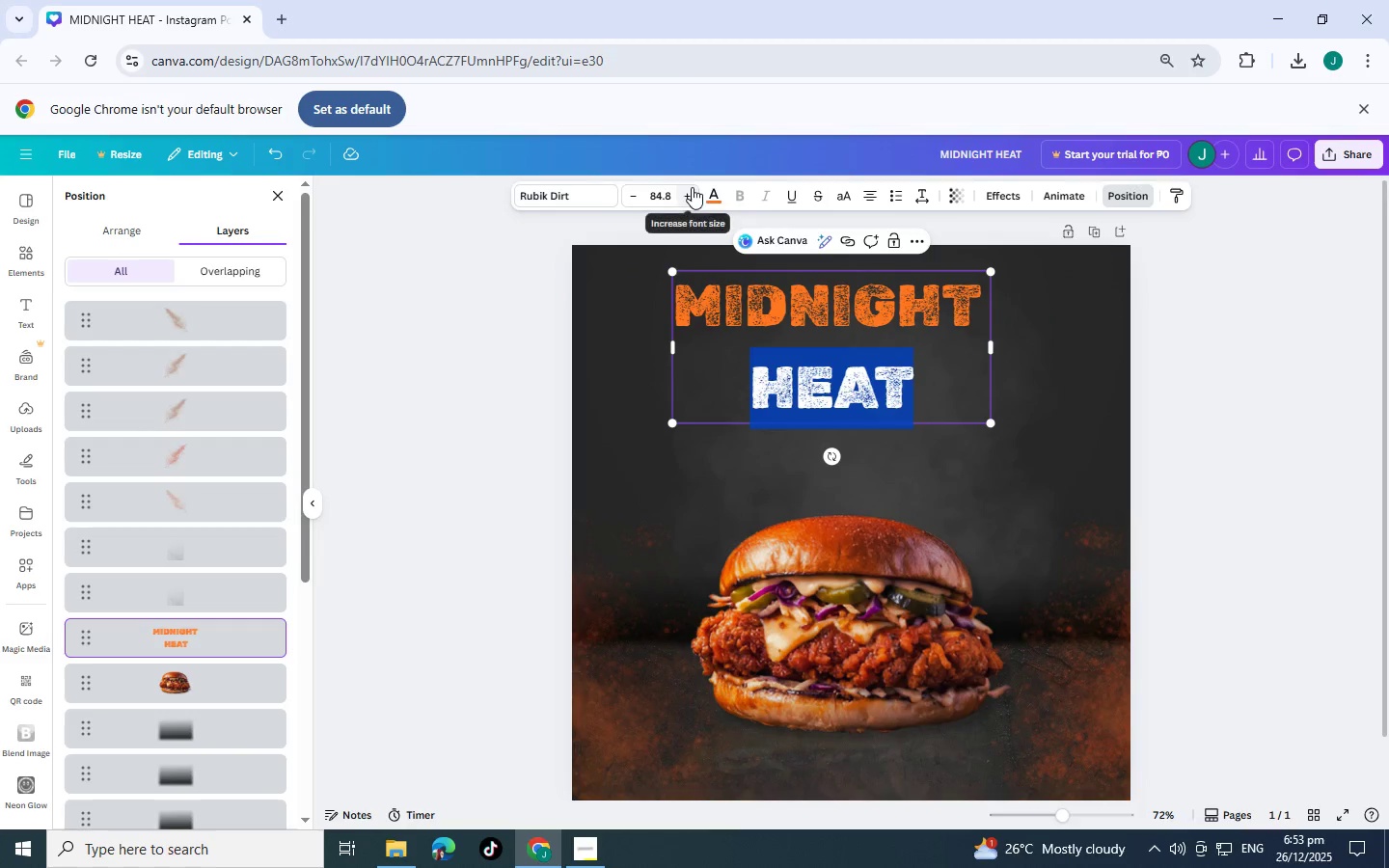 
double_click([689, 192])
 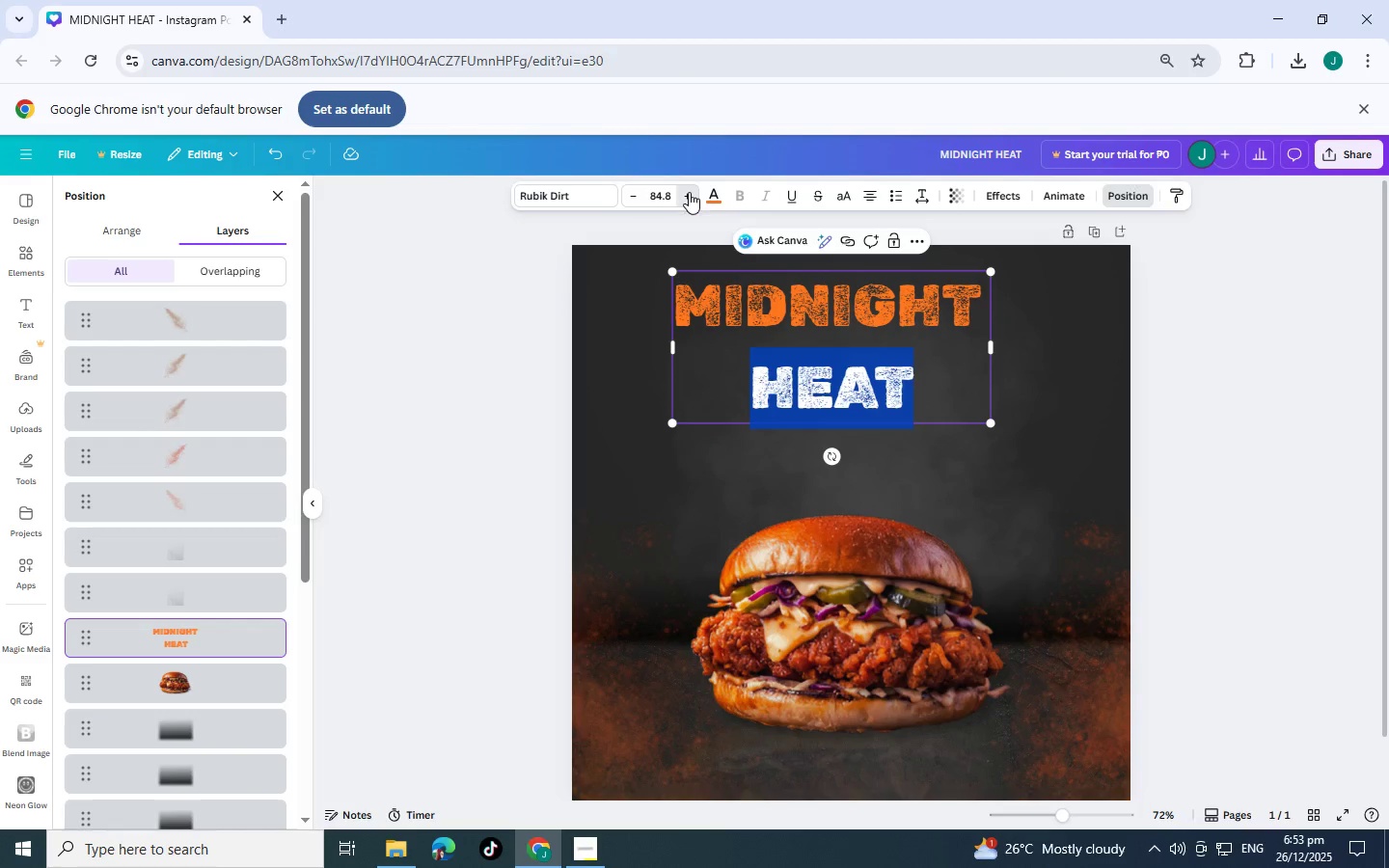 
triple_click([689, 192])
 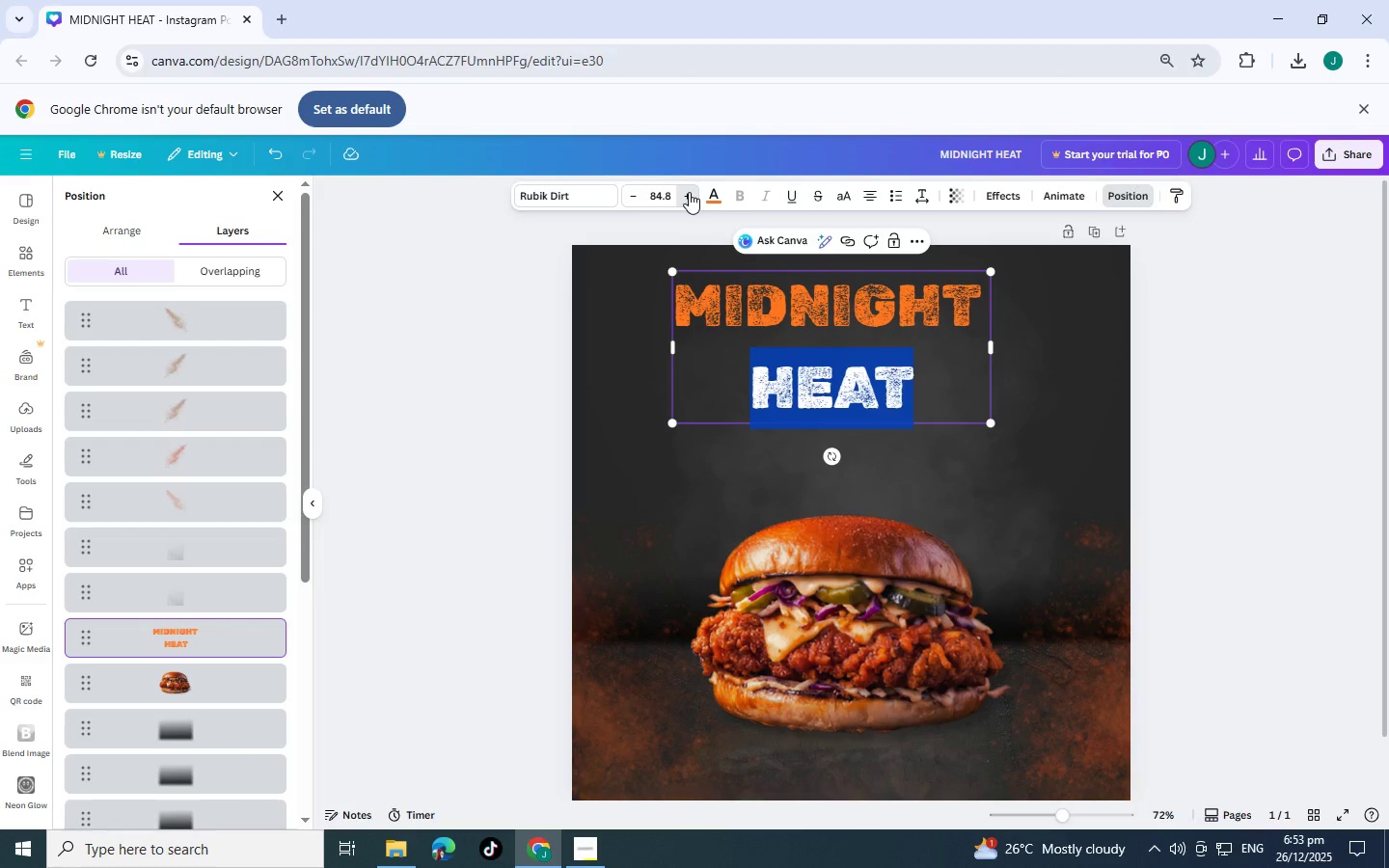 
triple_click([689, 192])
 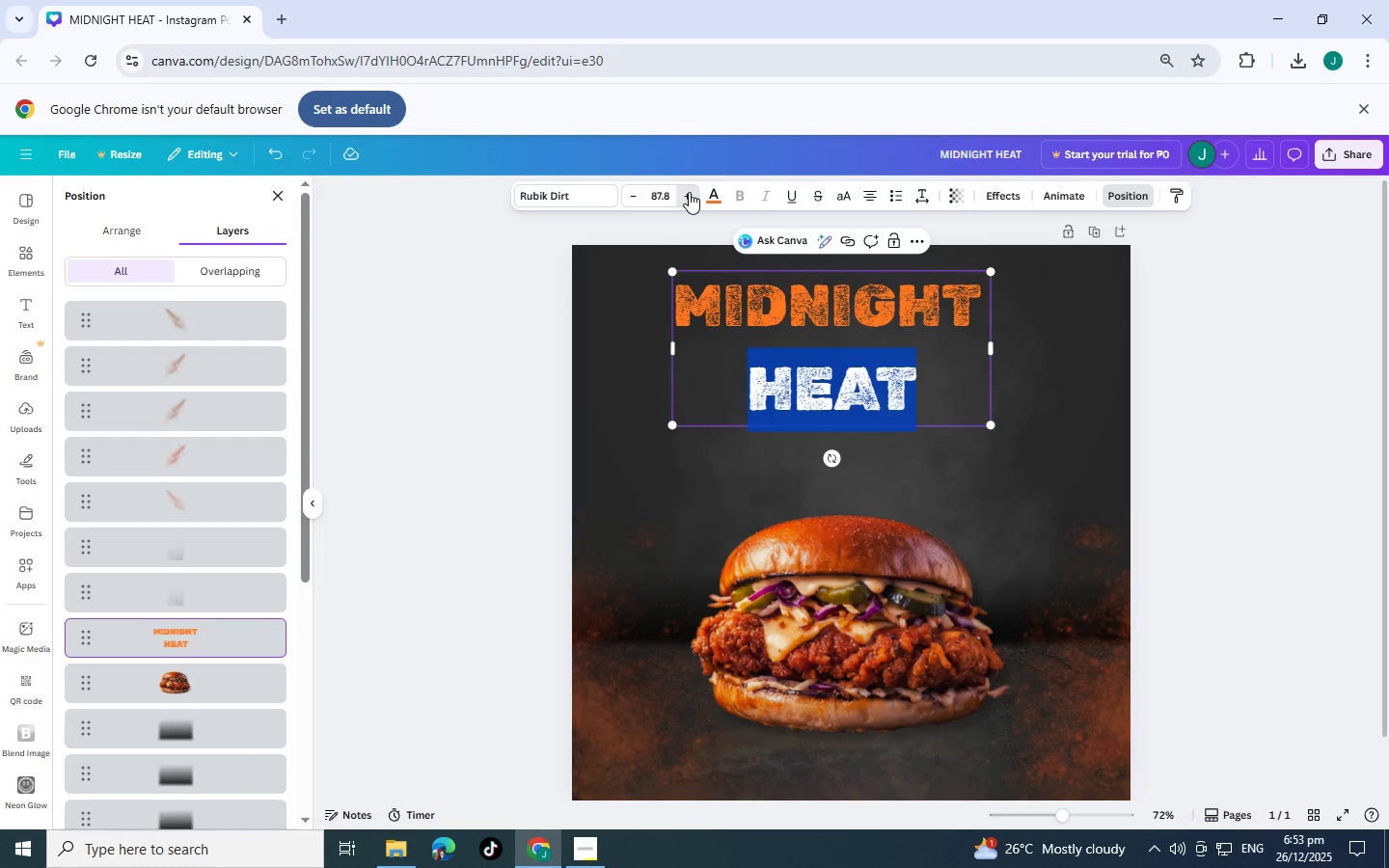 
double_click([689, 192])
 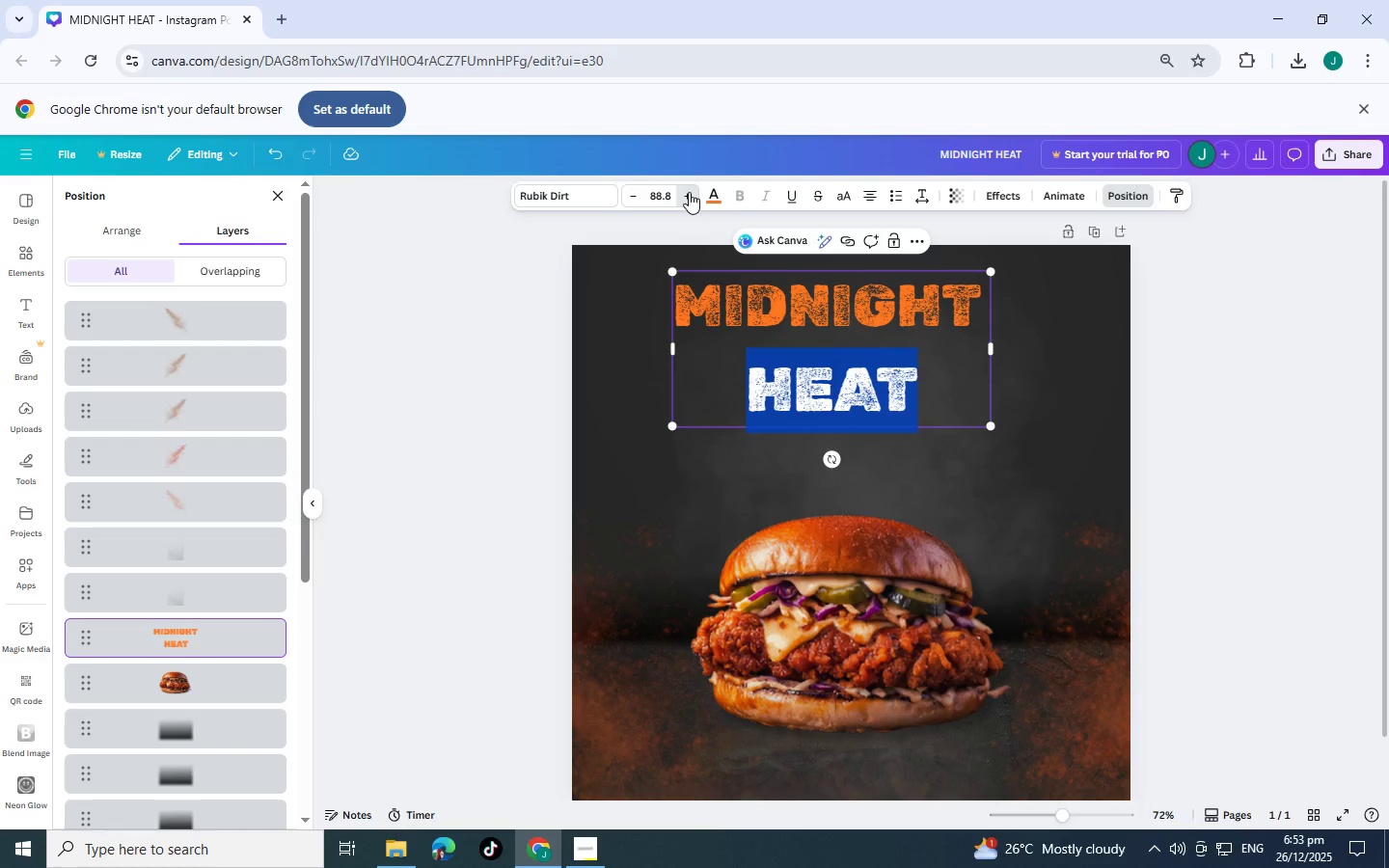 
triple_click([689, 192])
 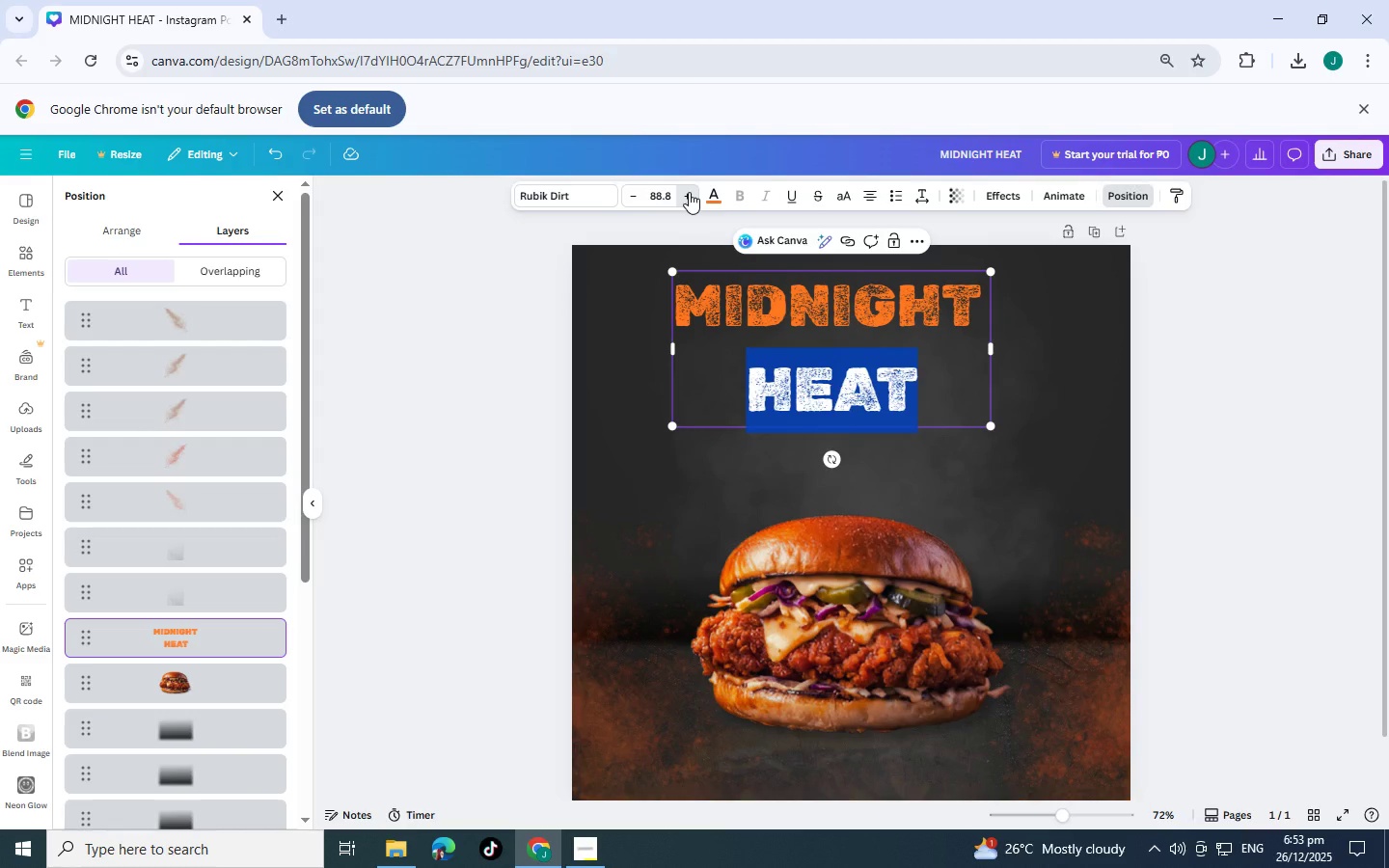 
triple_click([689, 192])
 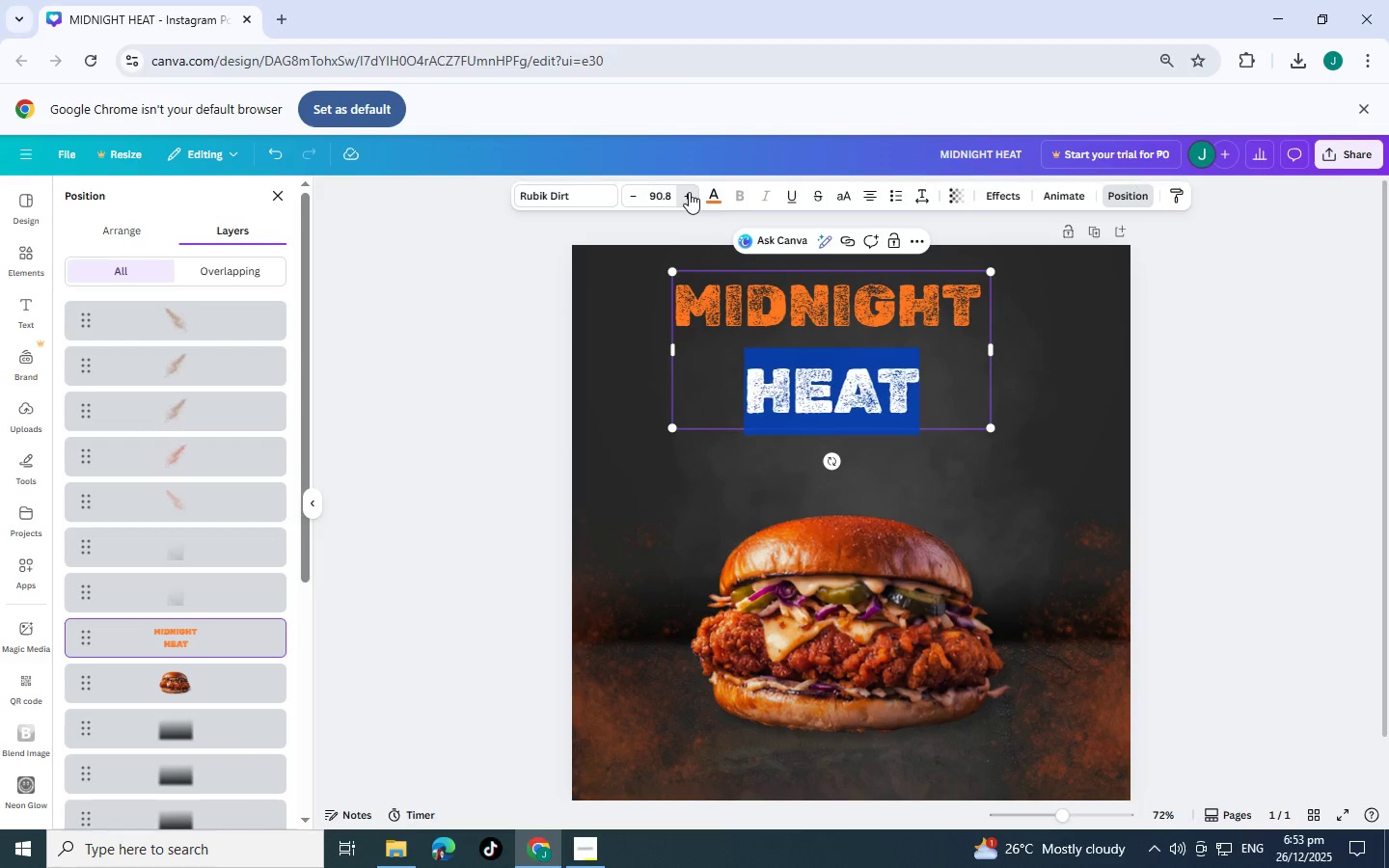 
triple_click([689, 192])
 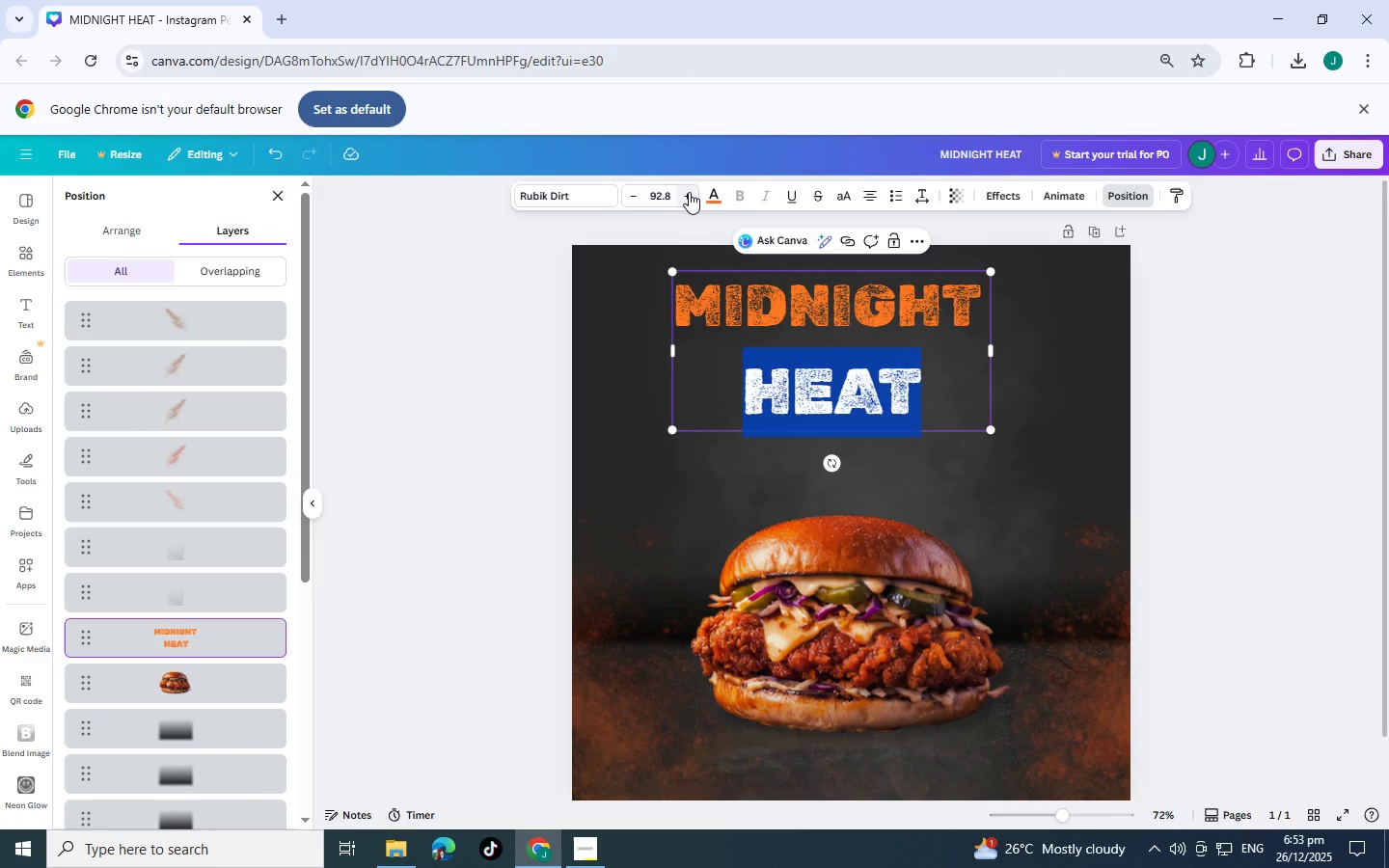 
triple_click([689, 192])
 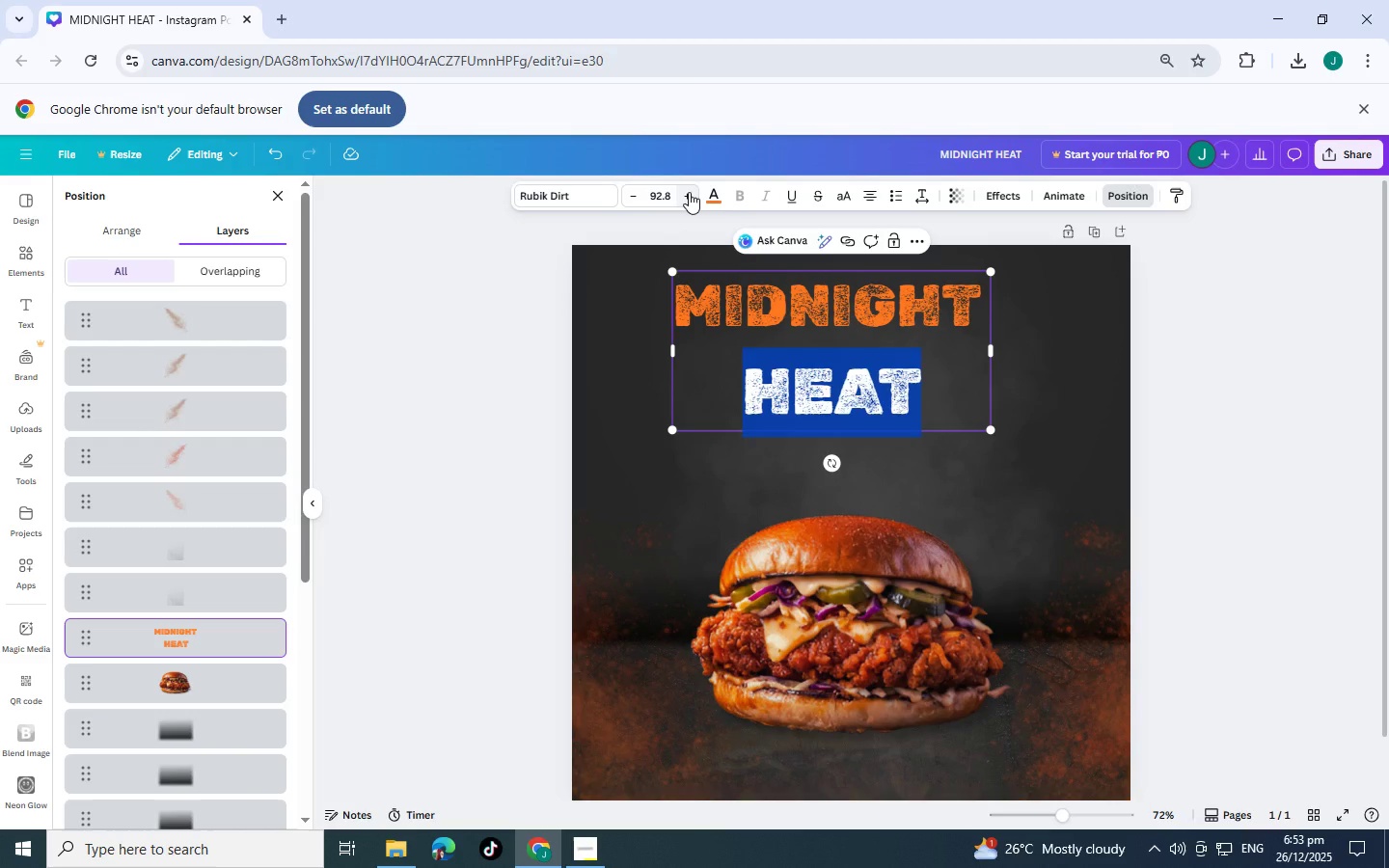 
triple_click([689, 192])
 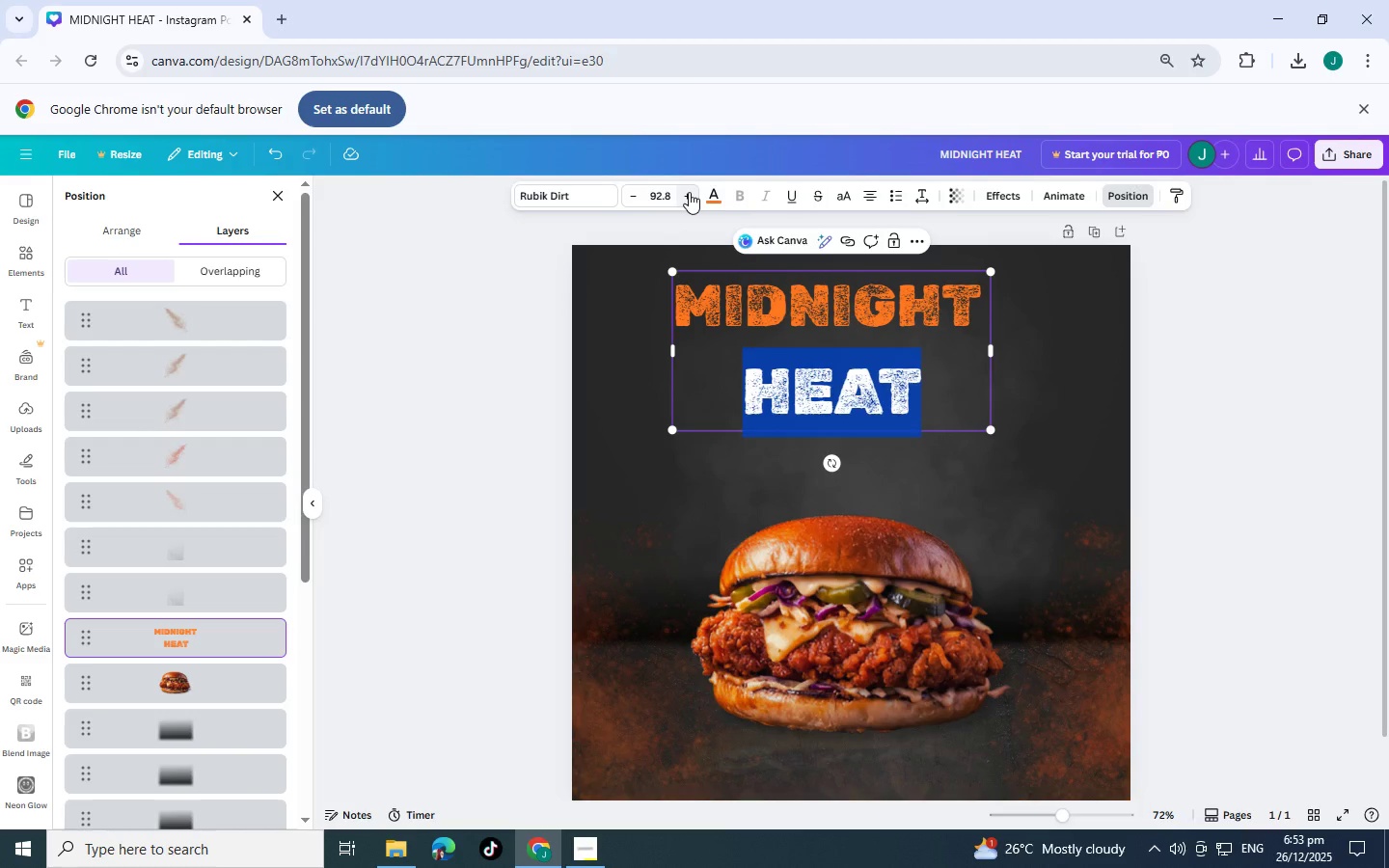 
triple_click([689, 192])
 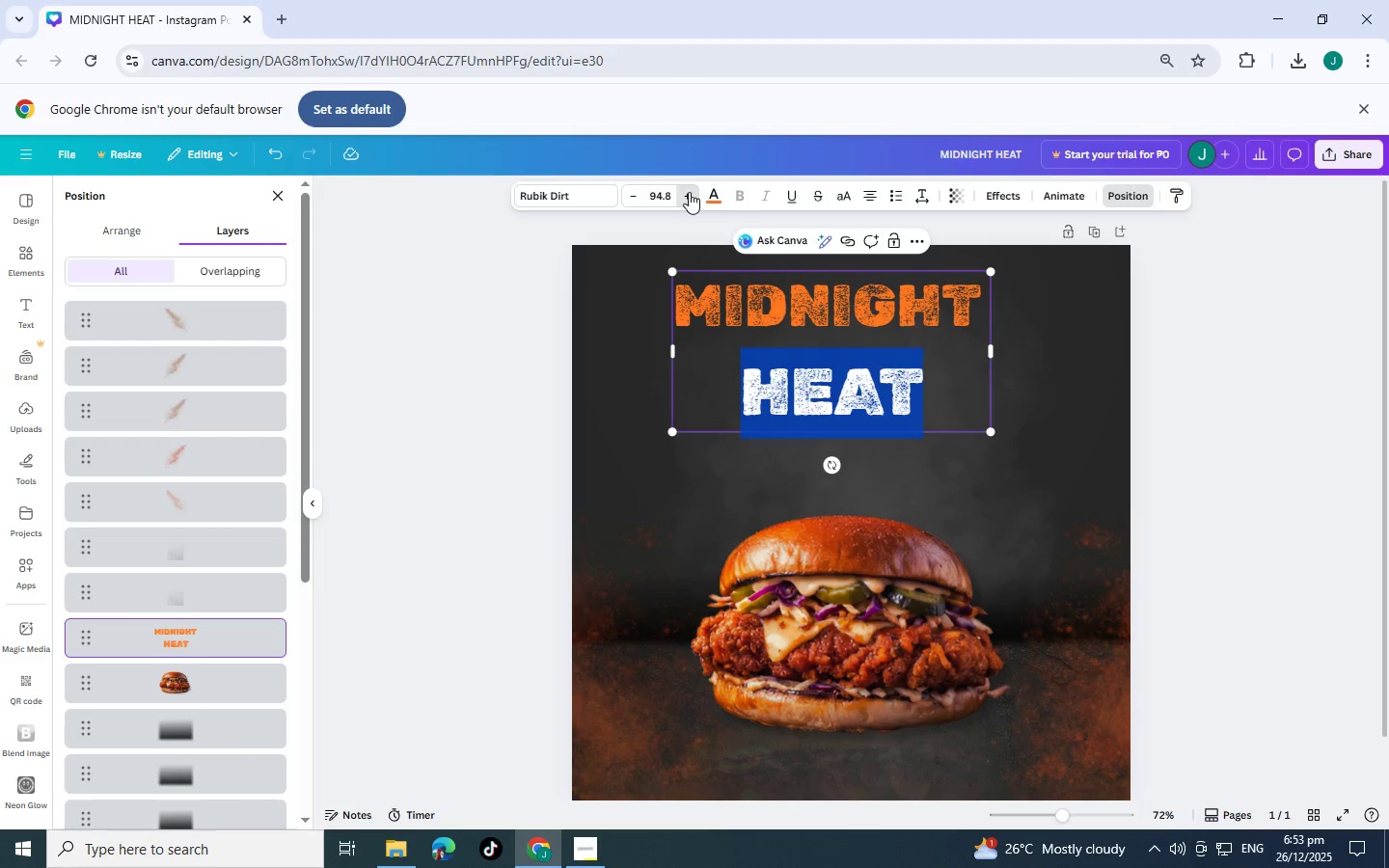 
triple_click([689, 192])
 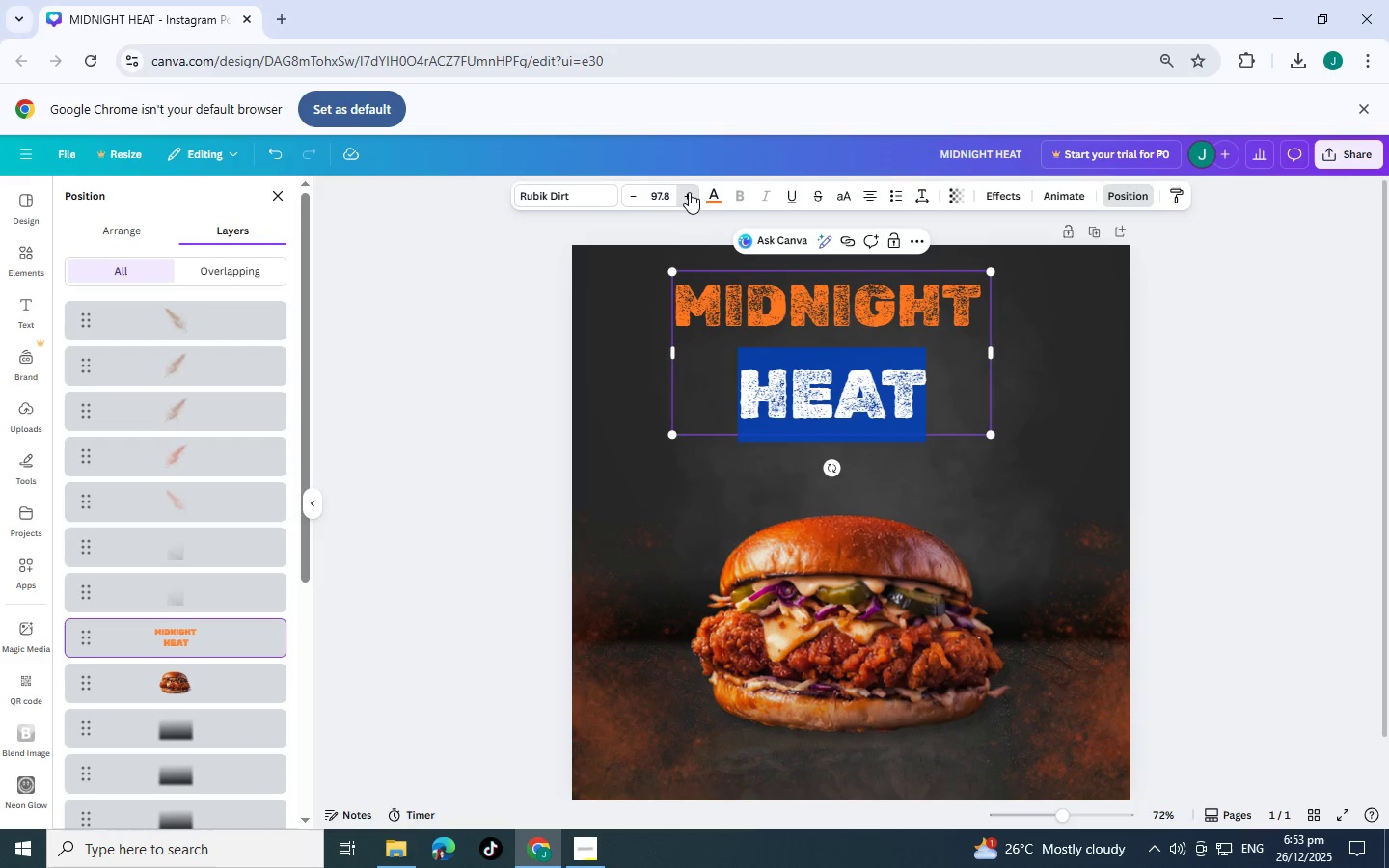 
double_click([689, 192])
 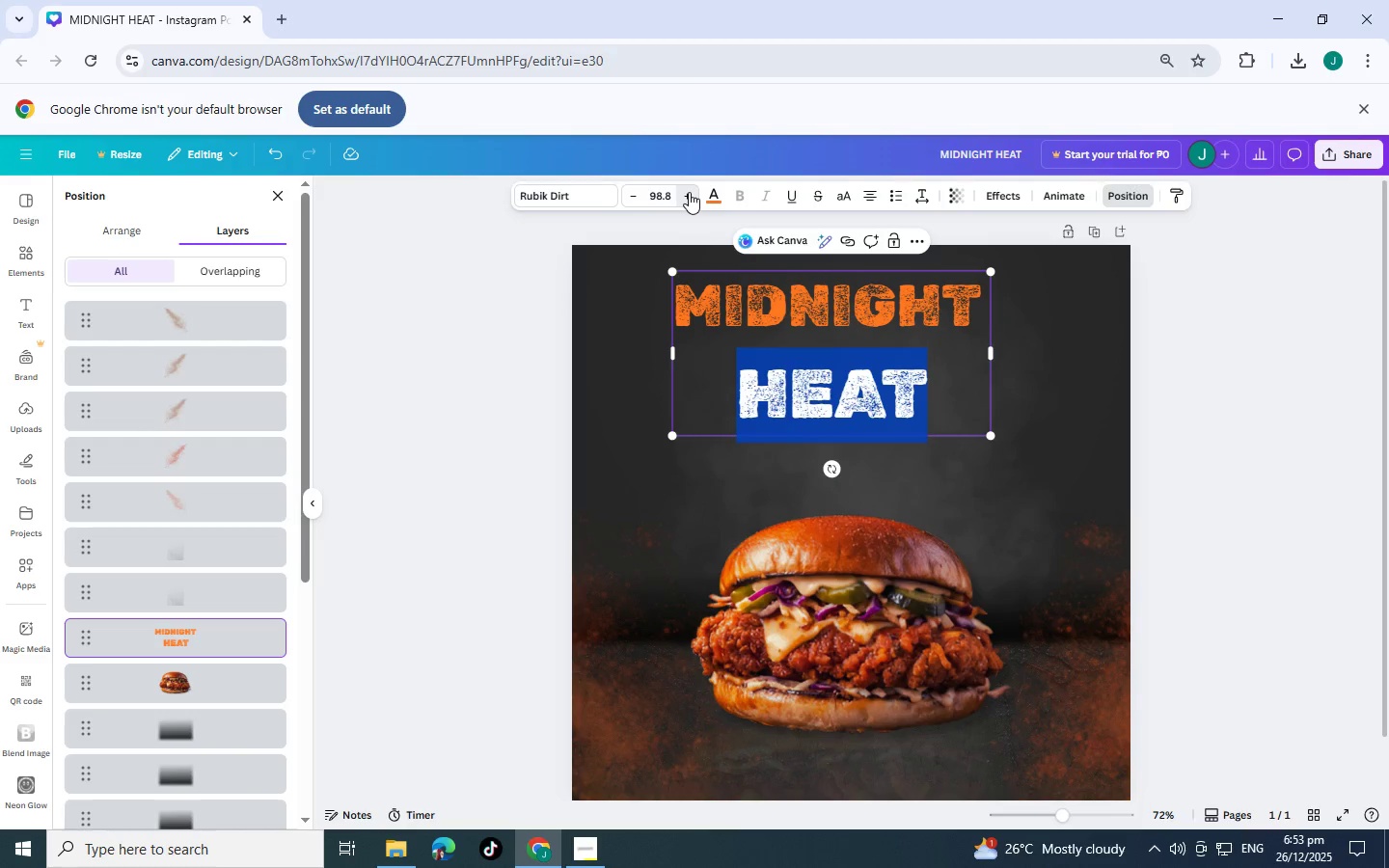 
triple_click([689, 192])
 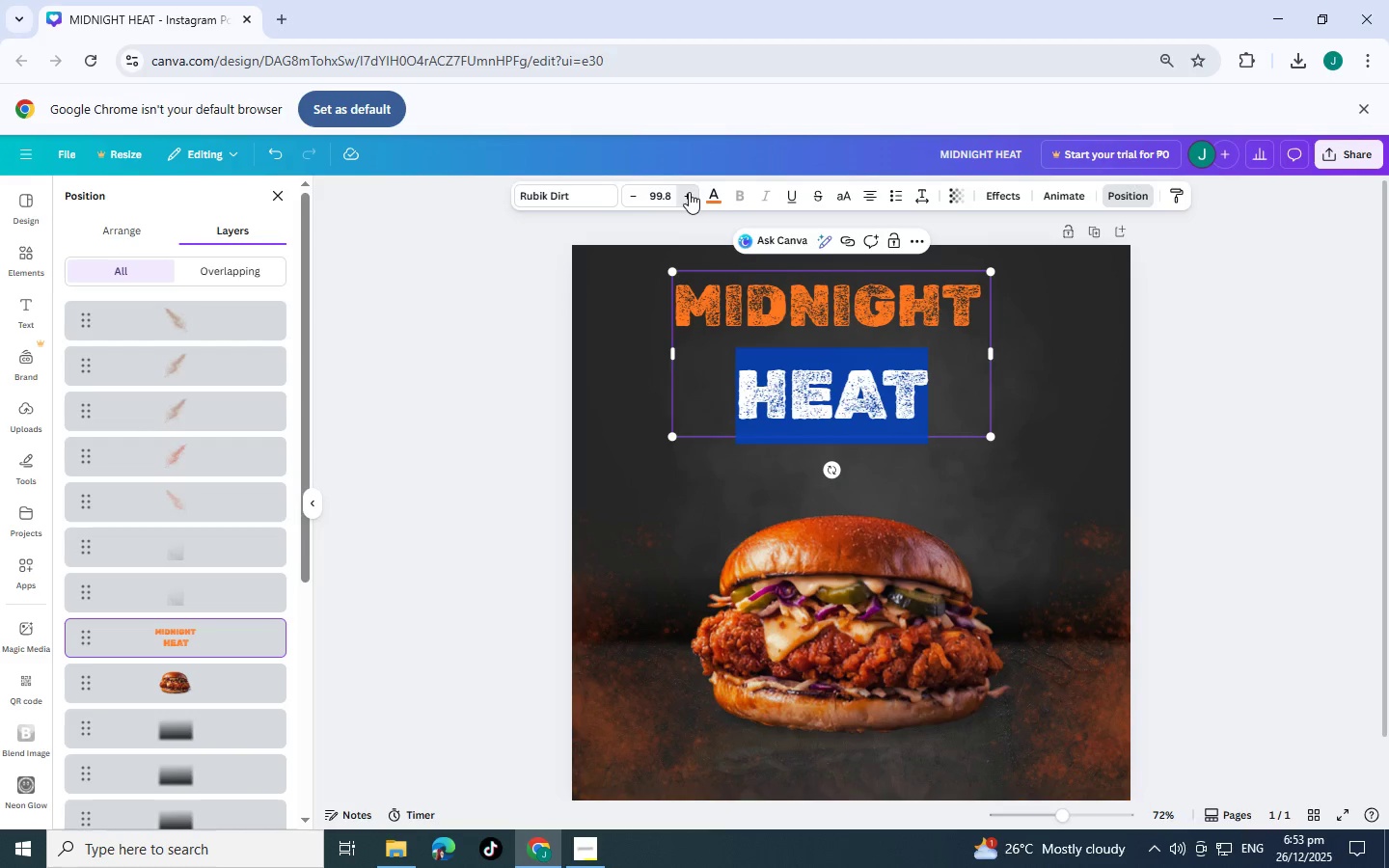 
triple_click([689, 192])
 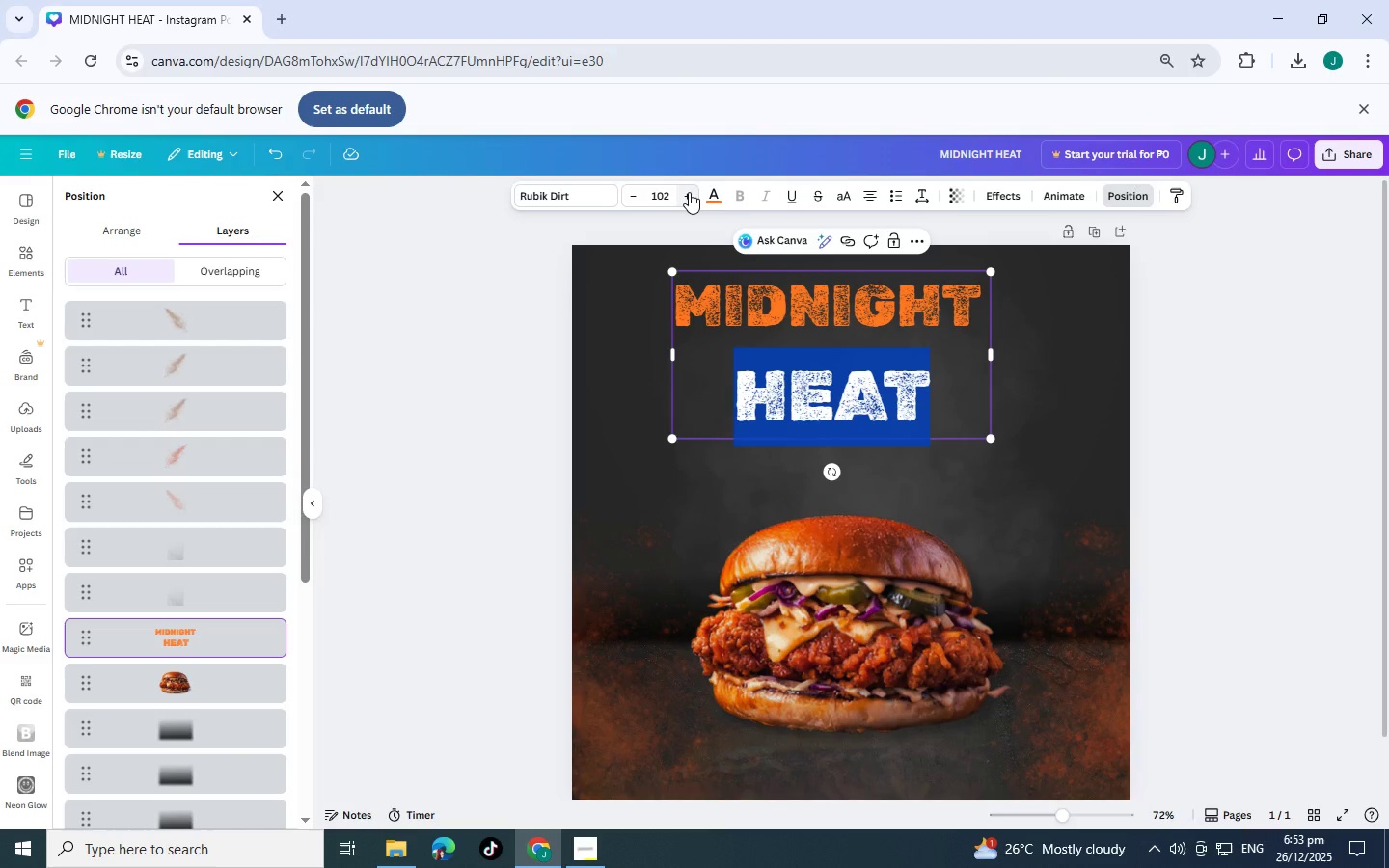 
left_click([689, 192])
 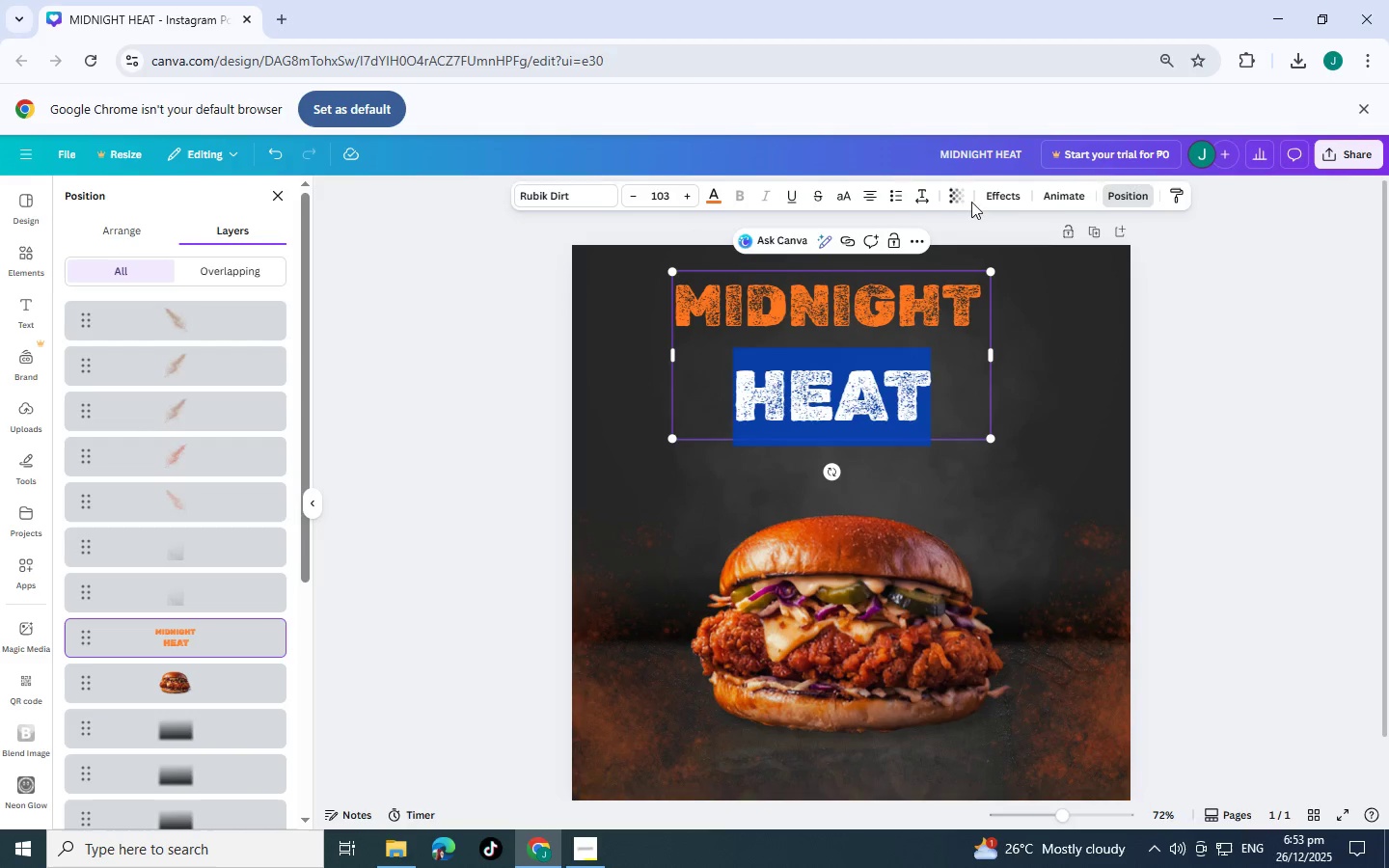 
left_click([915, 195])
 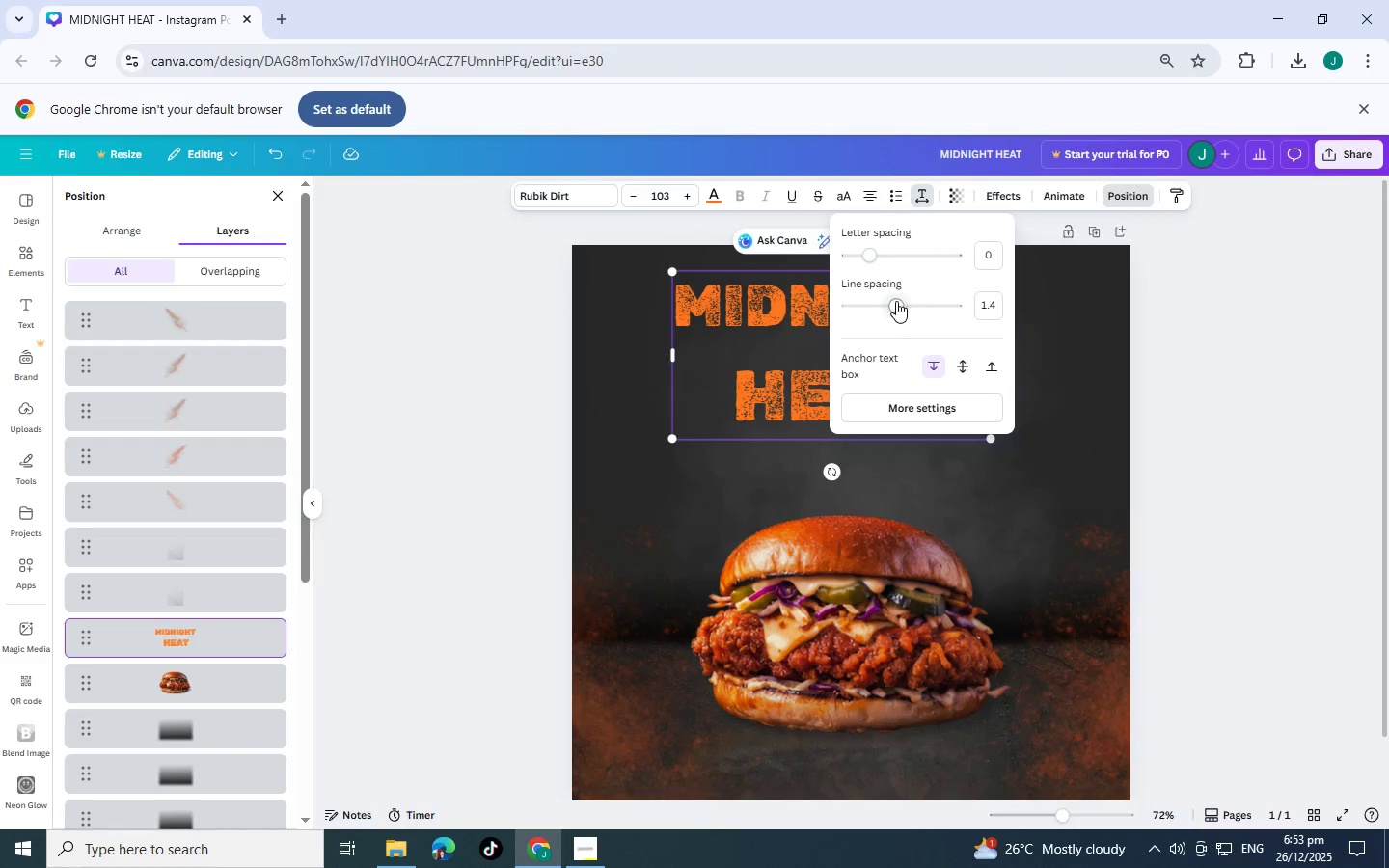 
left_click_drag(start_coordinate=[897, 301], to_coordinate=[834, 291])
 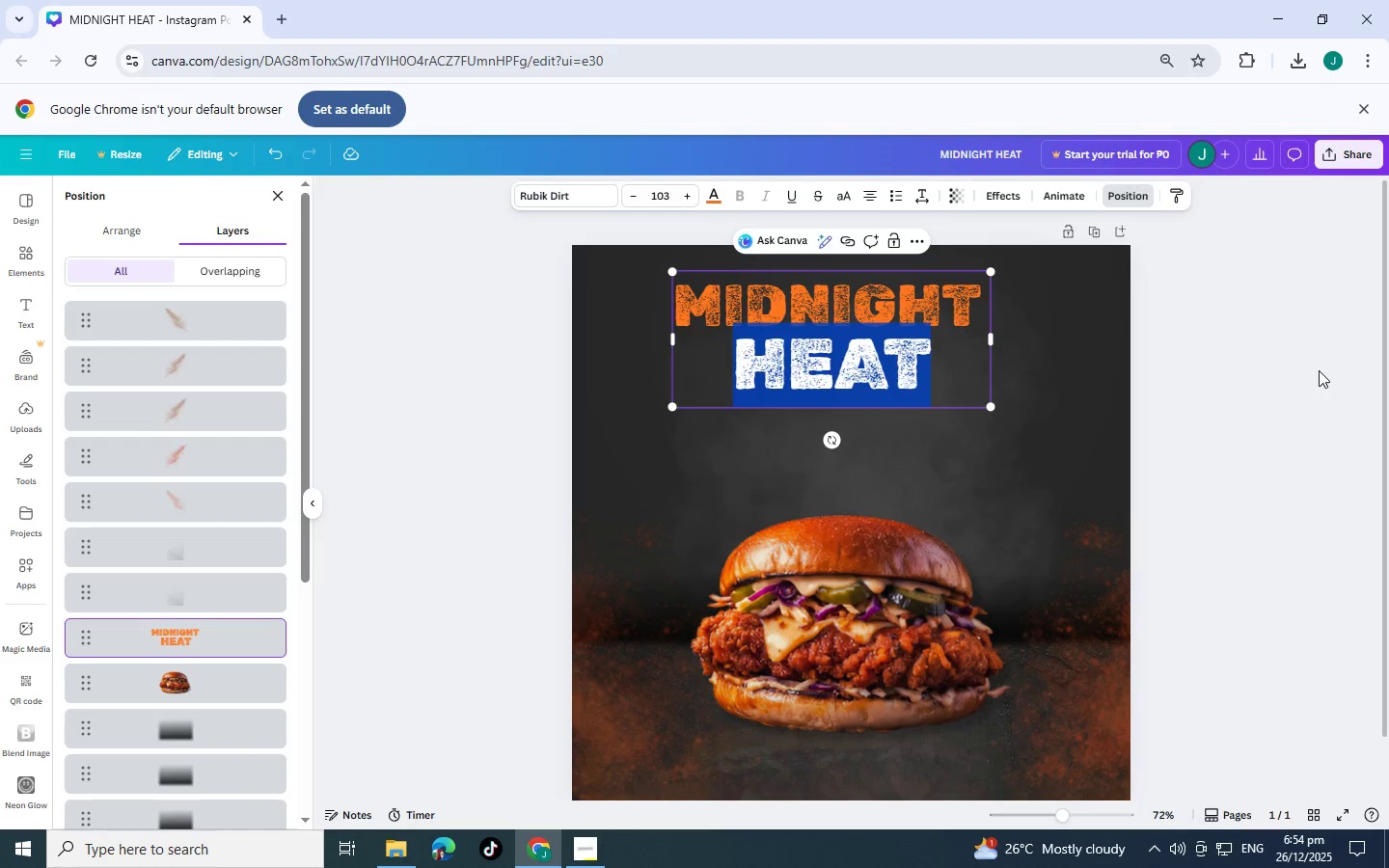 
double_click([1248, 369])
 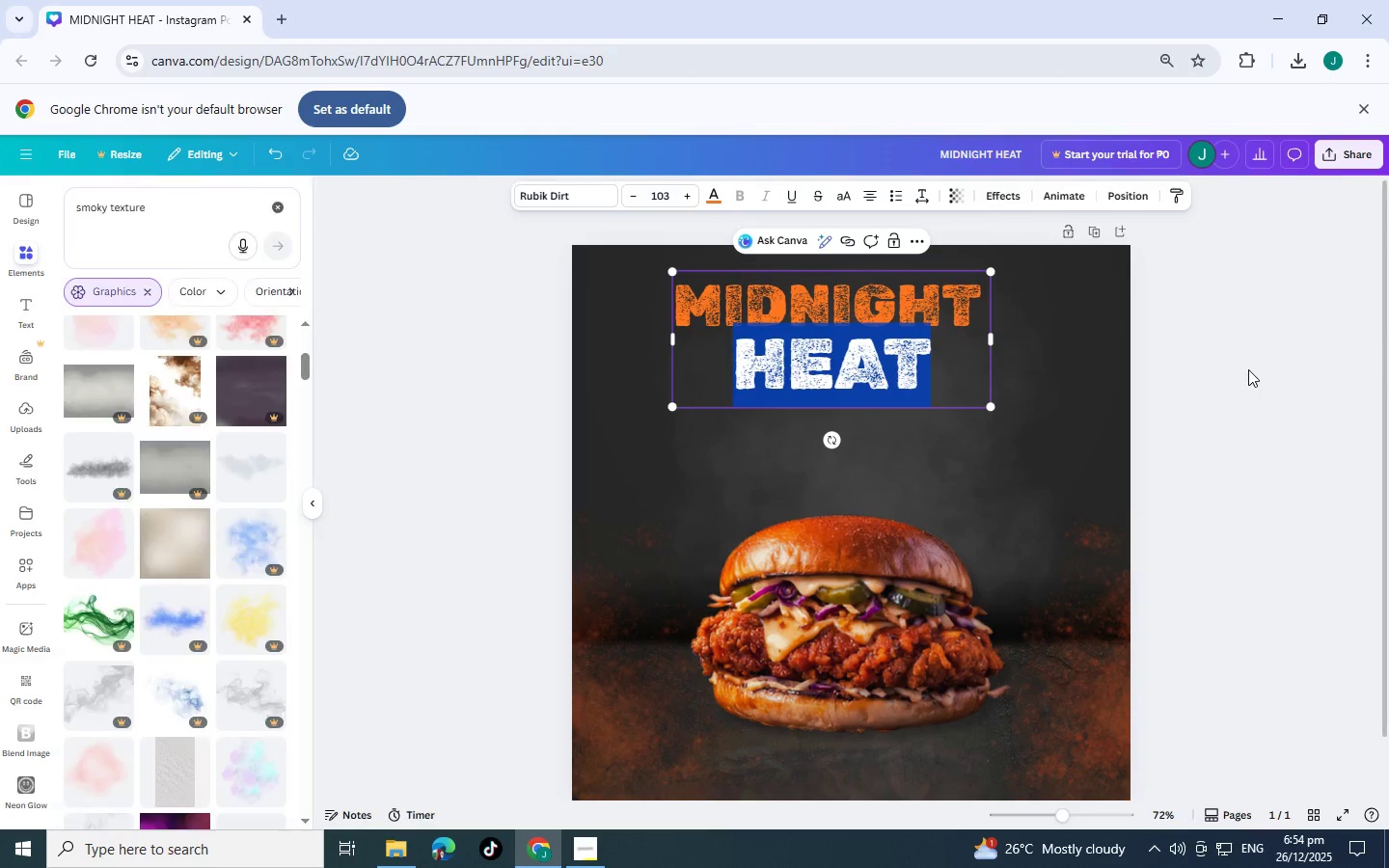 
left_click([1248, 369])
 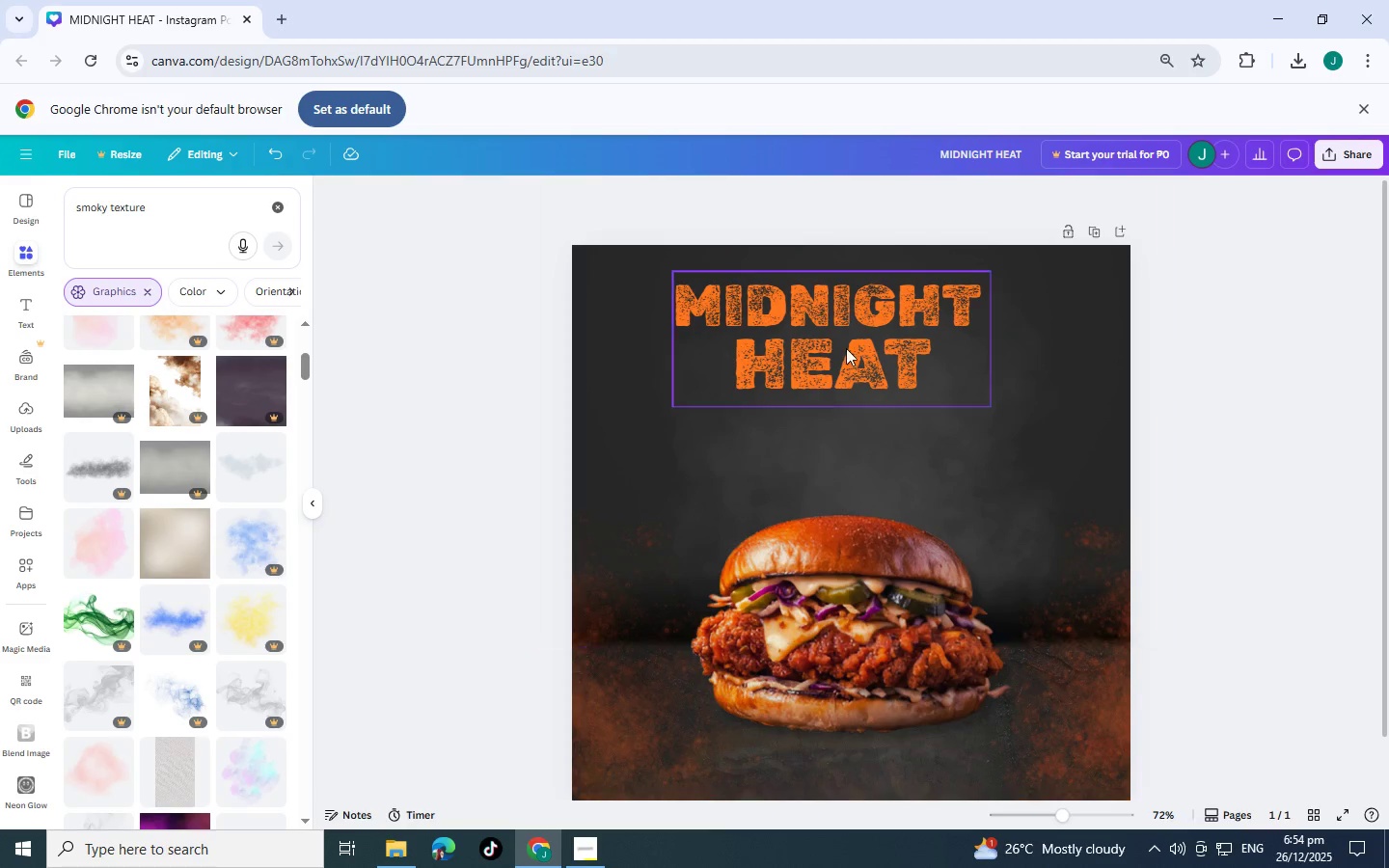 
left_click_drag(start_coordinate=[845, 344], to_coordinate=[889, 422])
 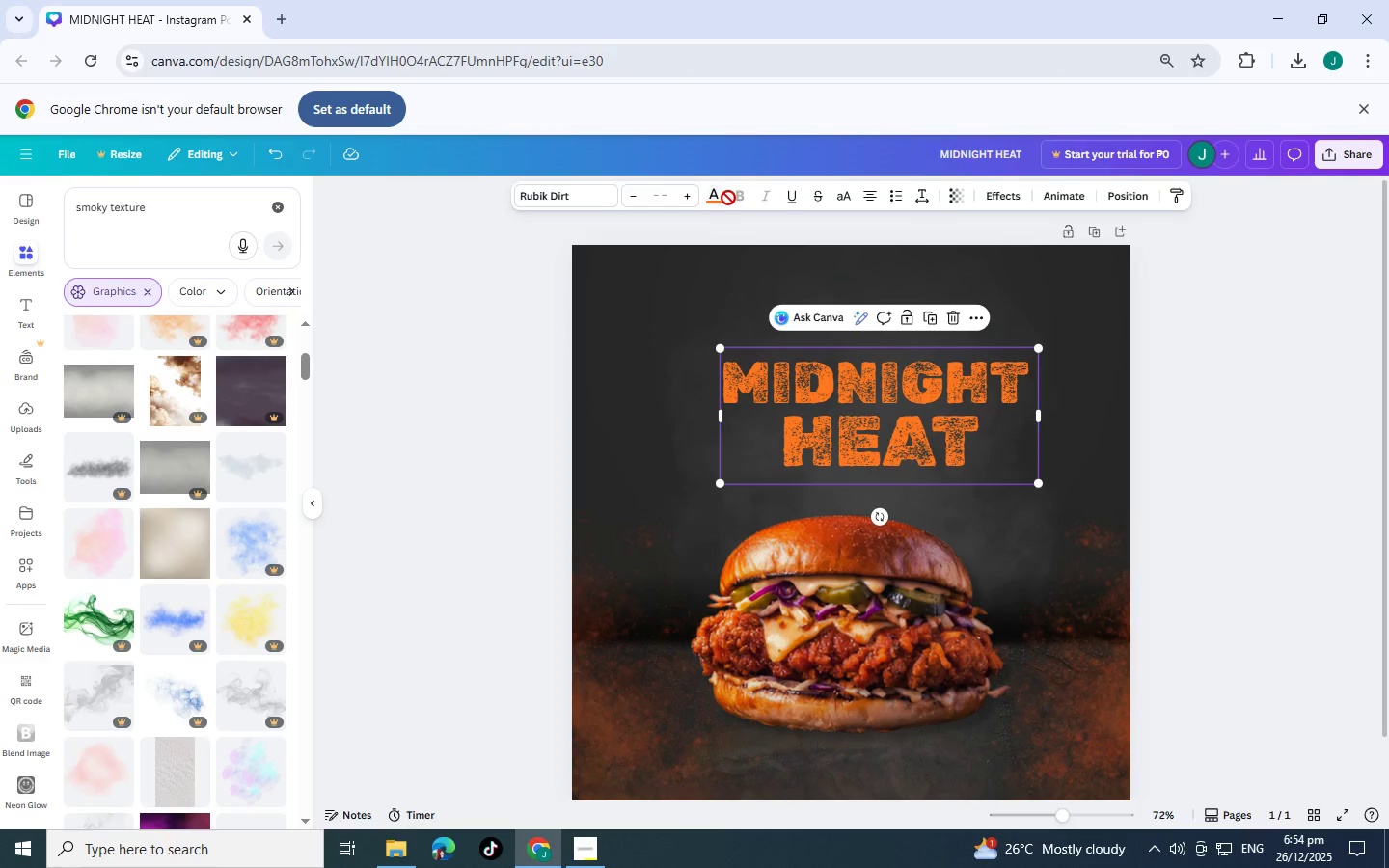 
left_click([717, 194])
 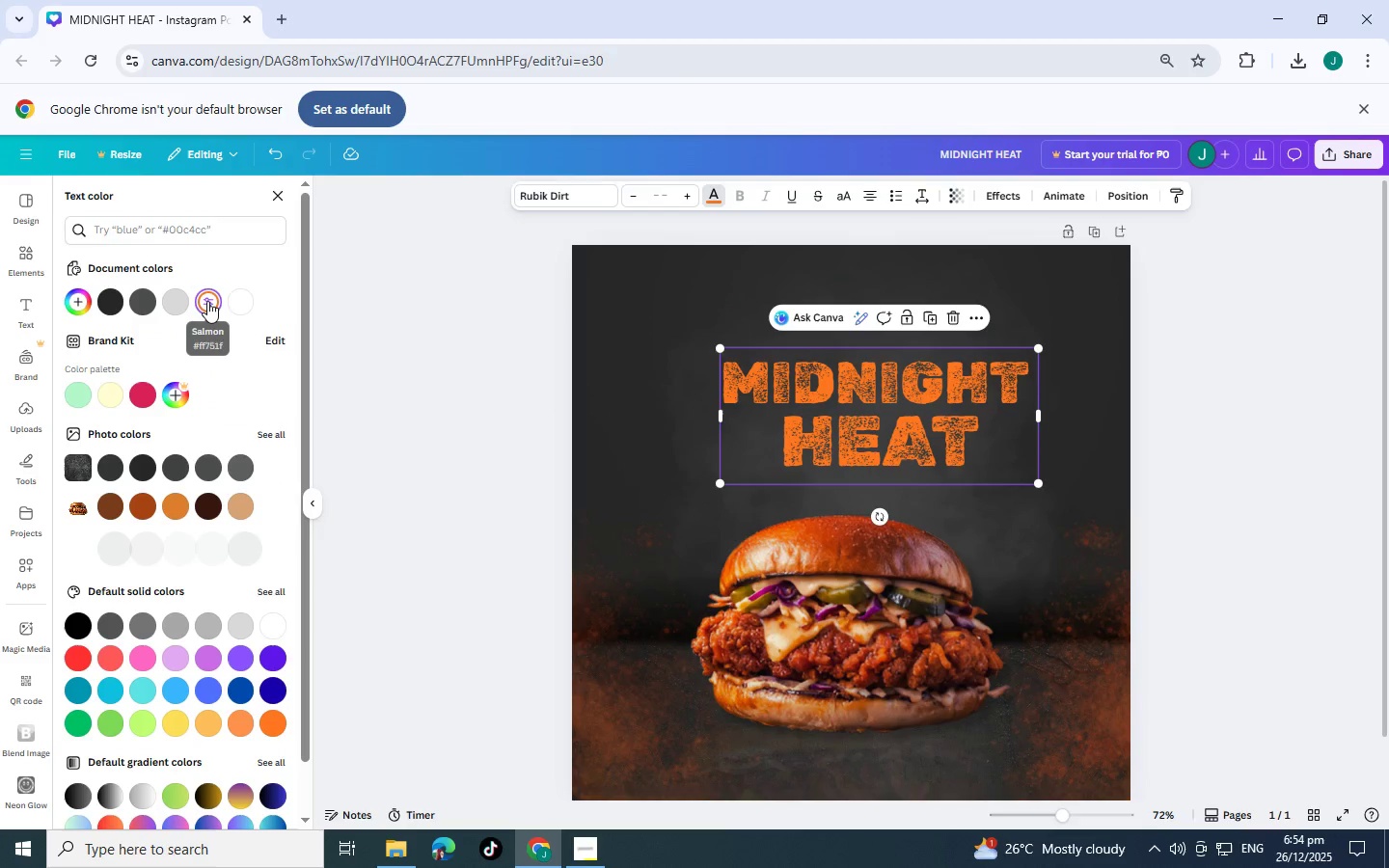 
double_click([207, 301])
 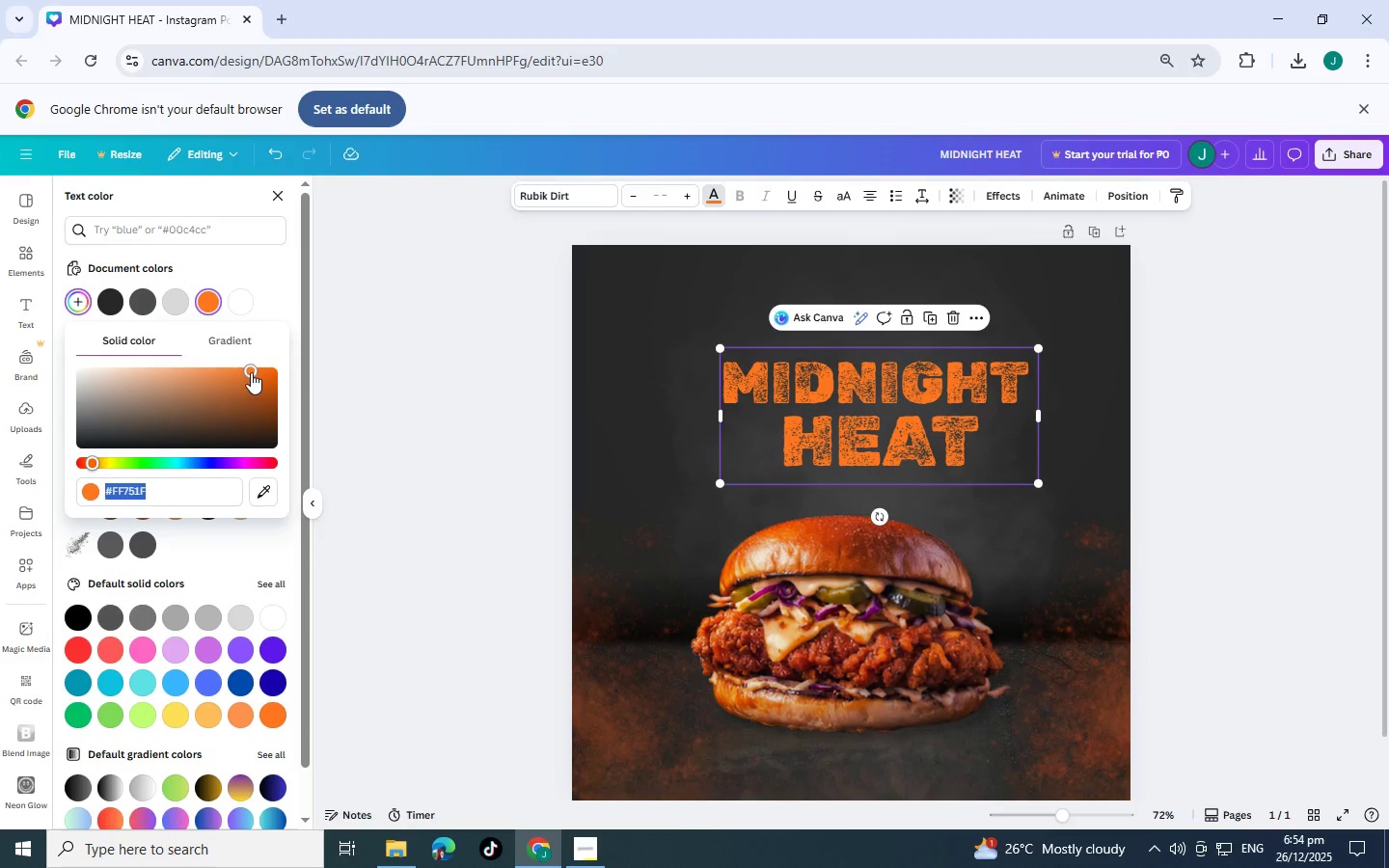 
left_click_drag(start_coordinate=[252, 367], to_coordinate=[313, 366])
 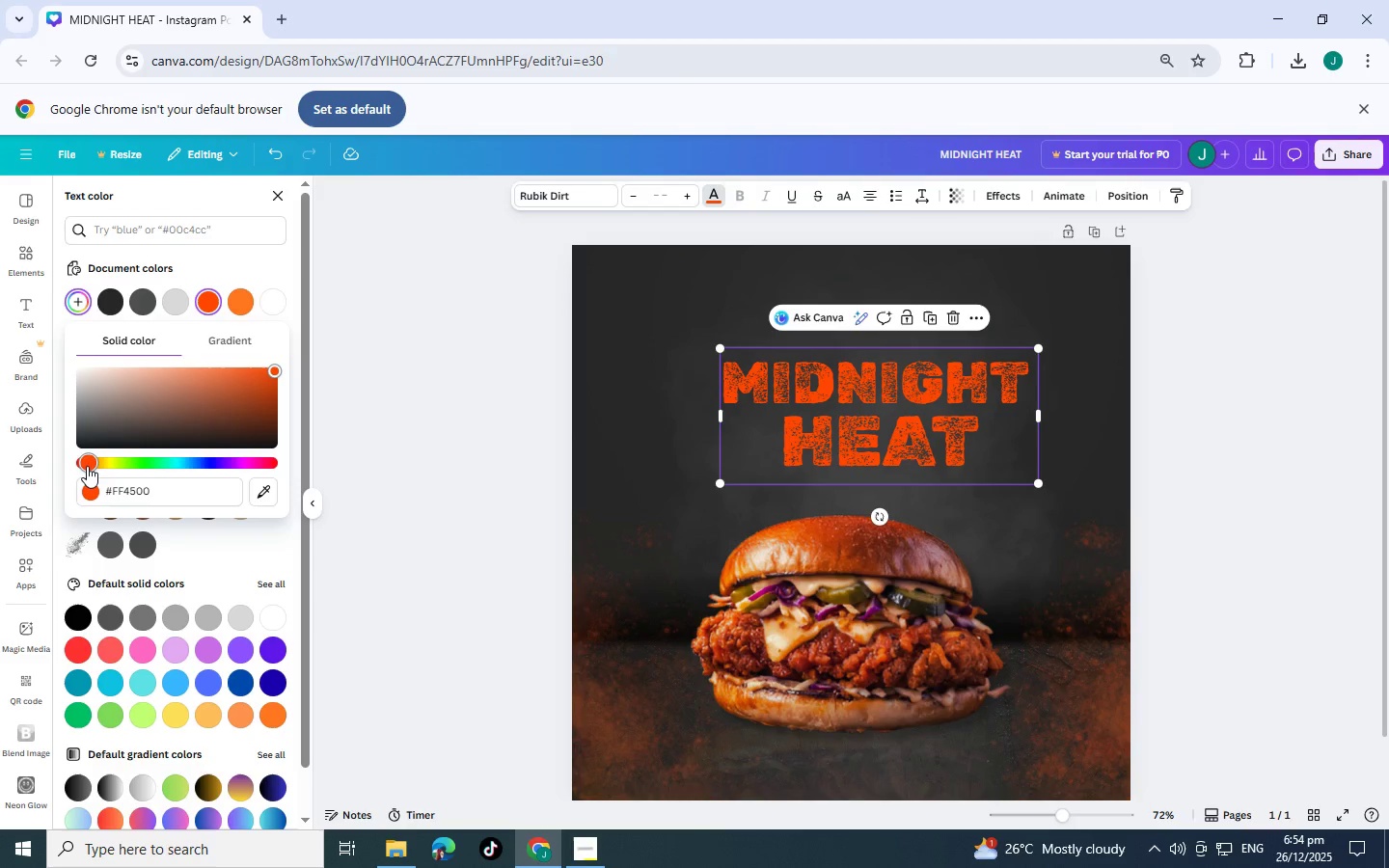 
wait(9.02)
 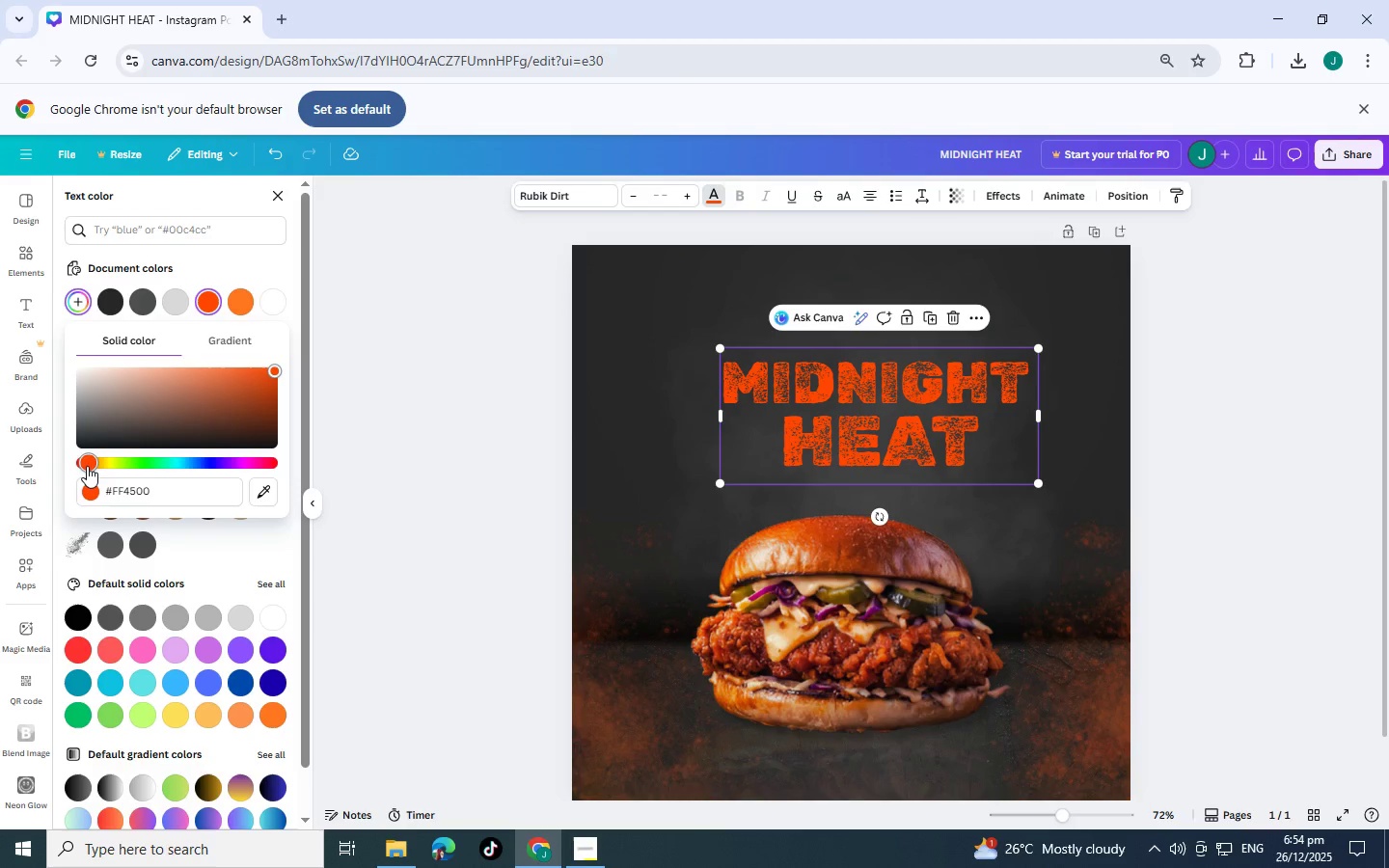 
left_click([1183, 272])
 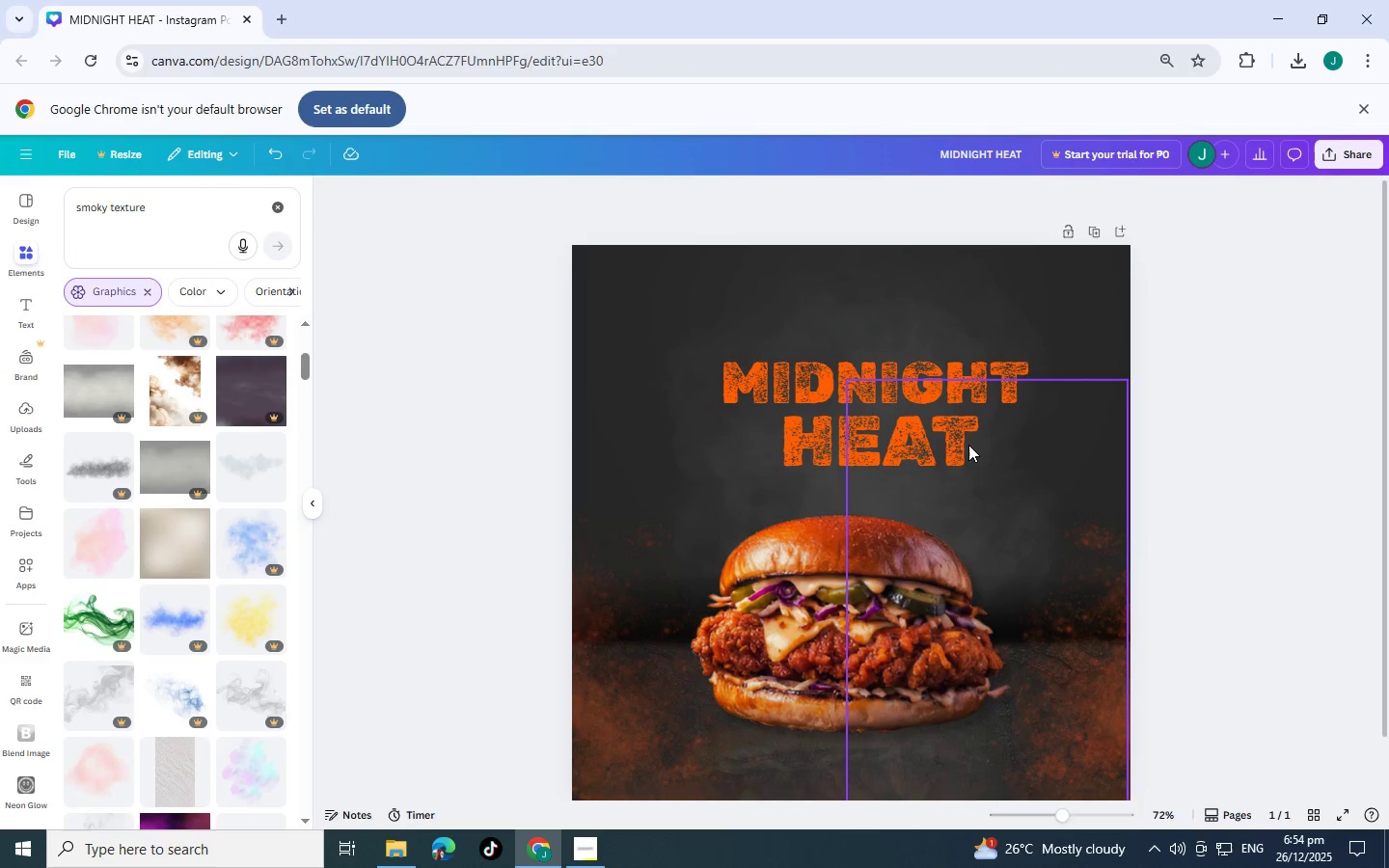 
left_click([814, 377])
 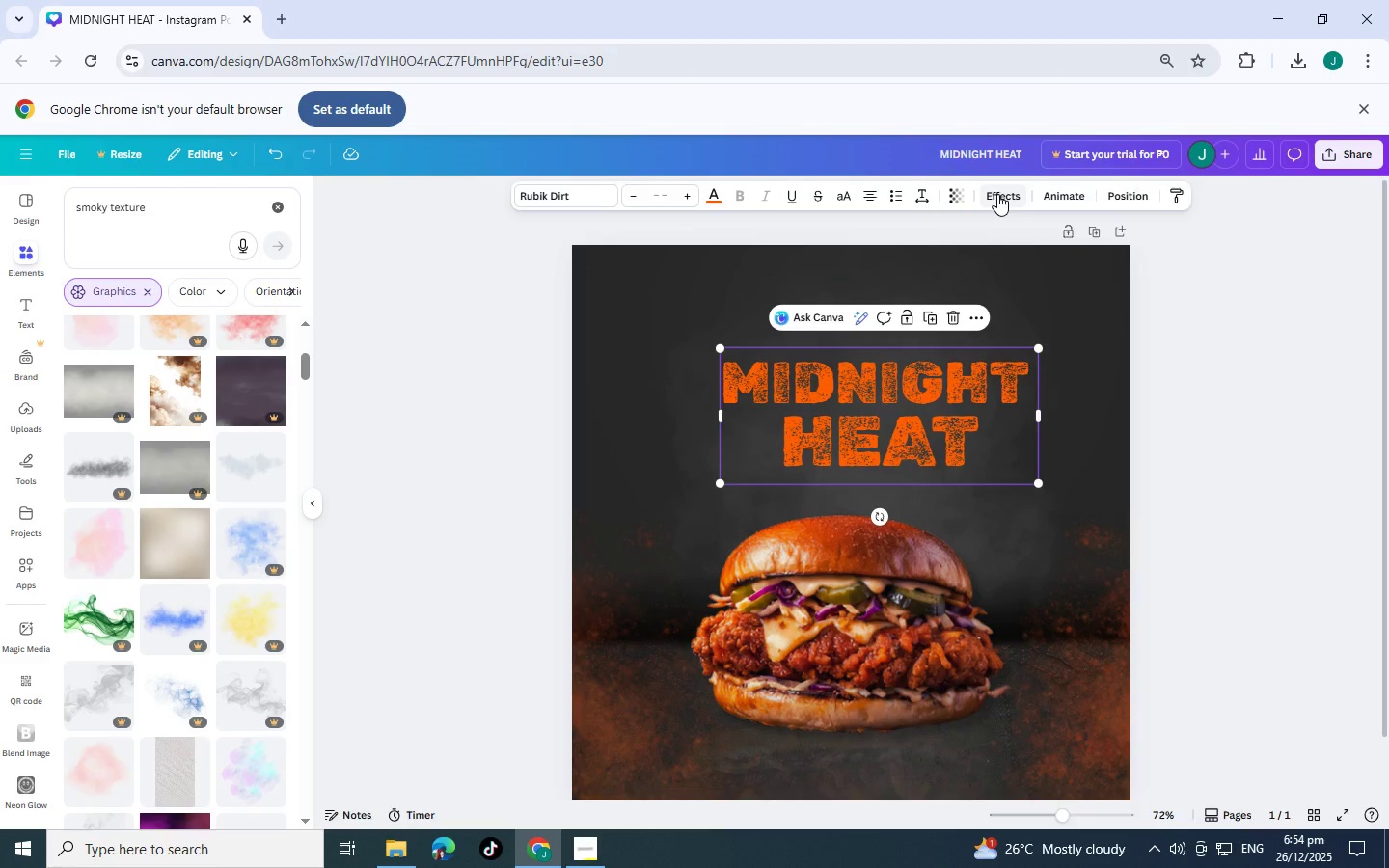 
key(Control+X)
 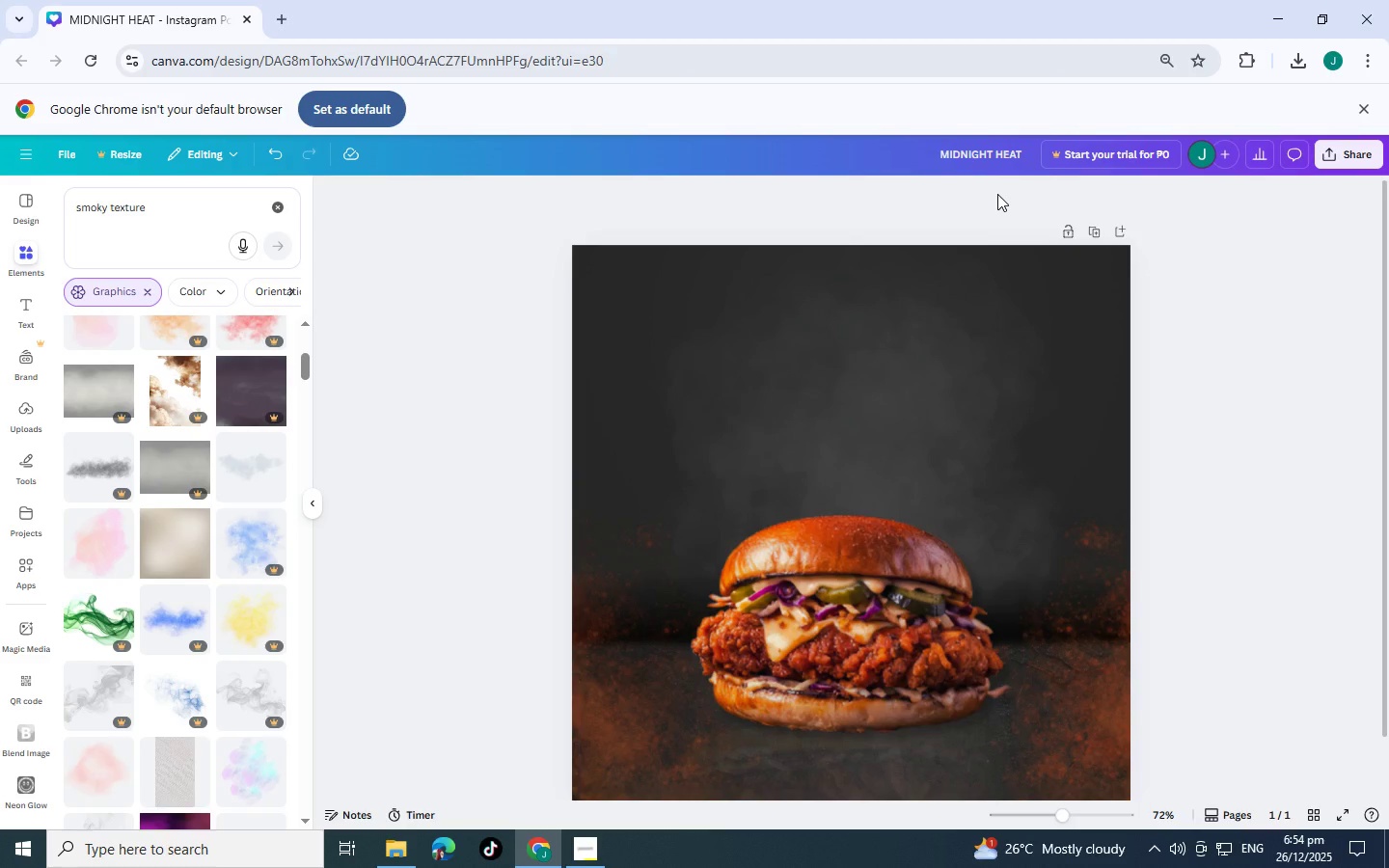 
key(Control+C)
 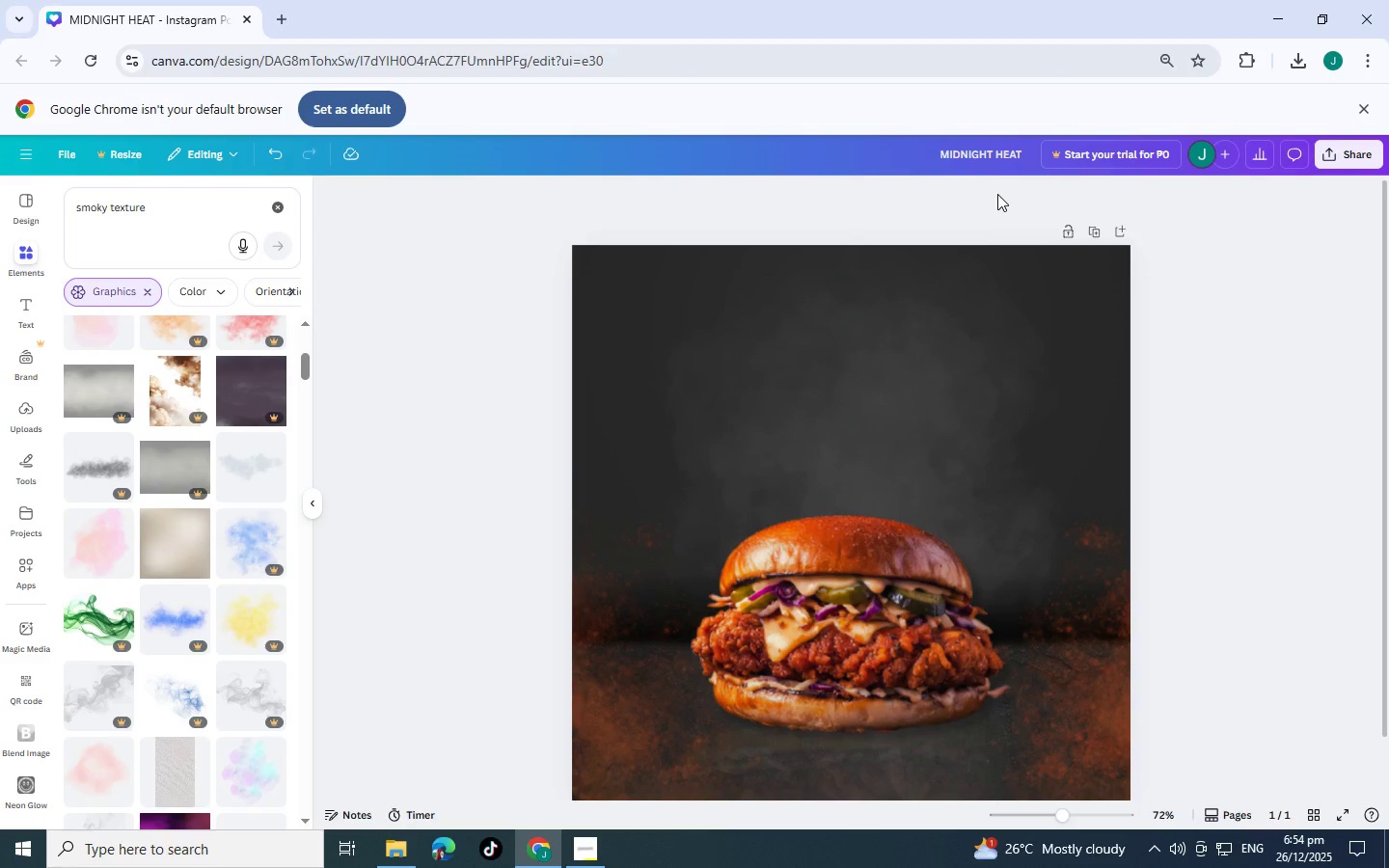 
key(Control+Z)
 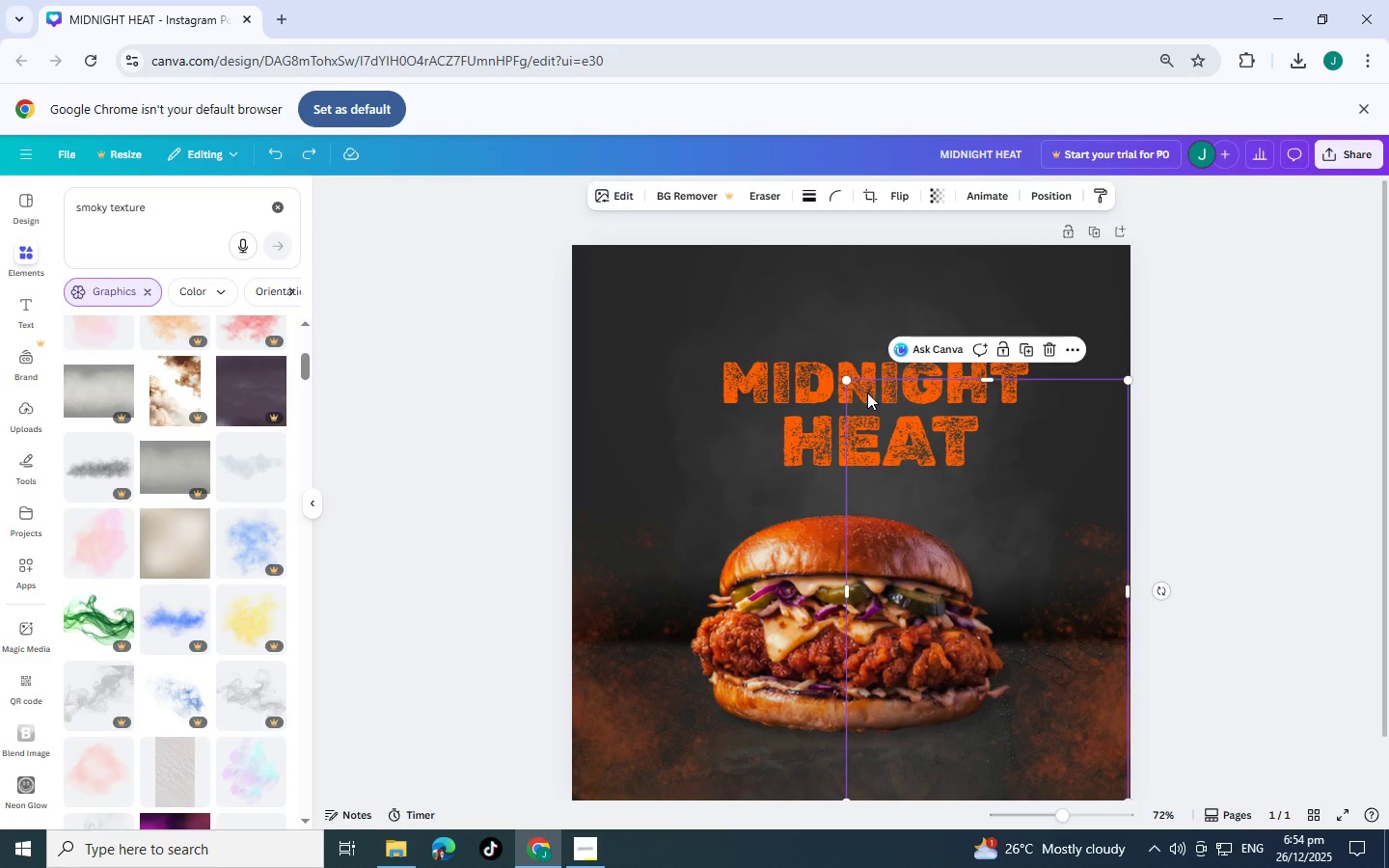 
double_click([771, 376])
 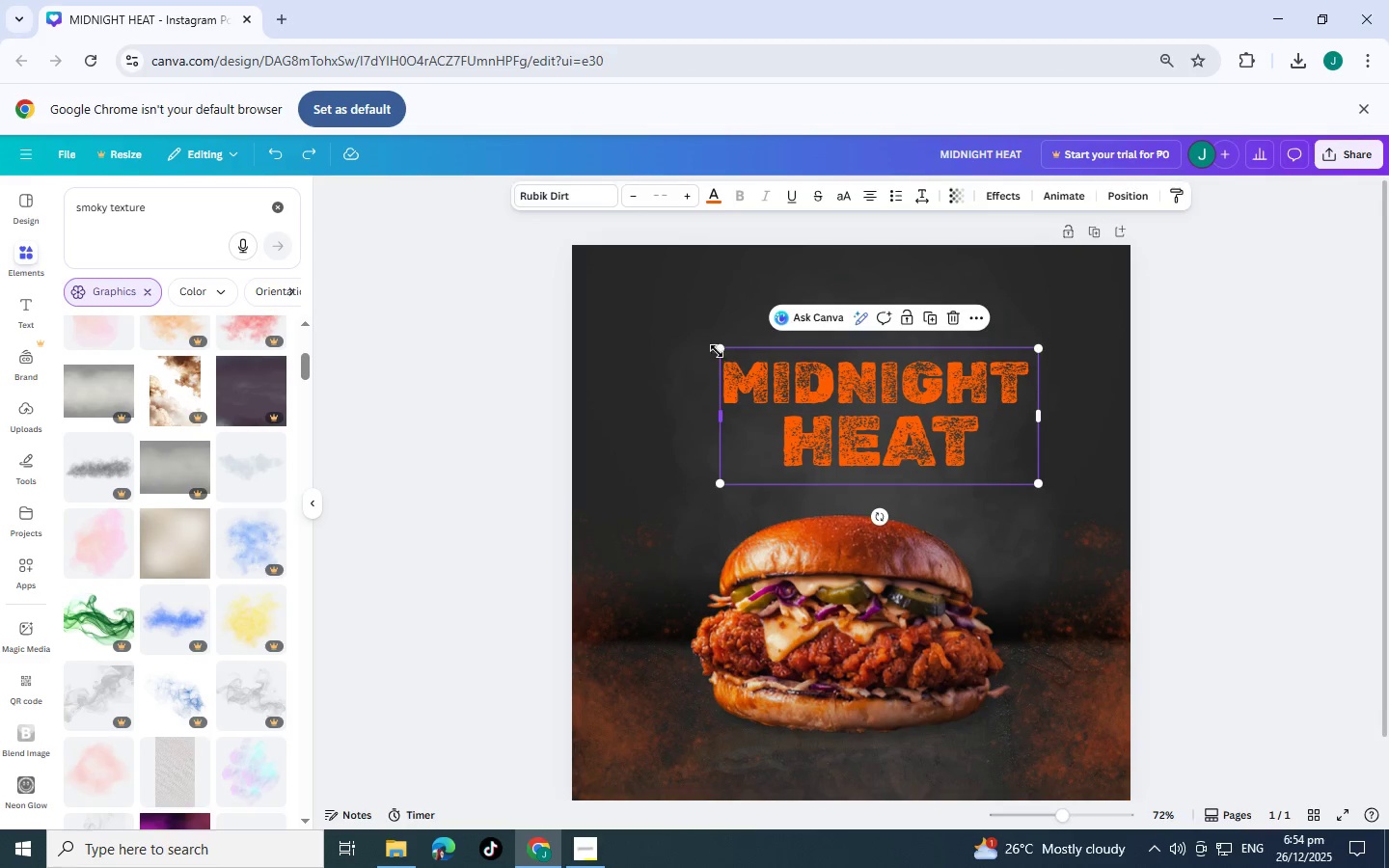 
left_click_drag(start_coordinate=[719, 350], to_coordinate=[666, 315])
 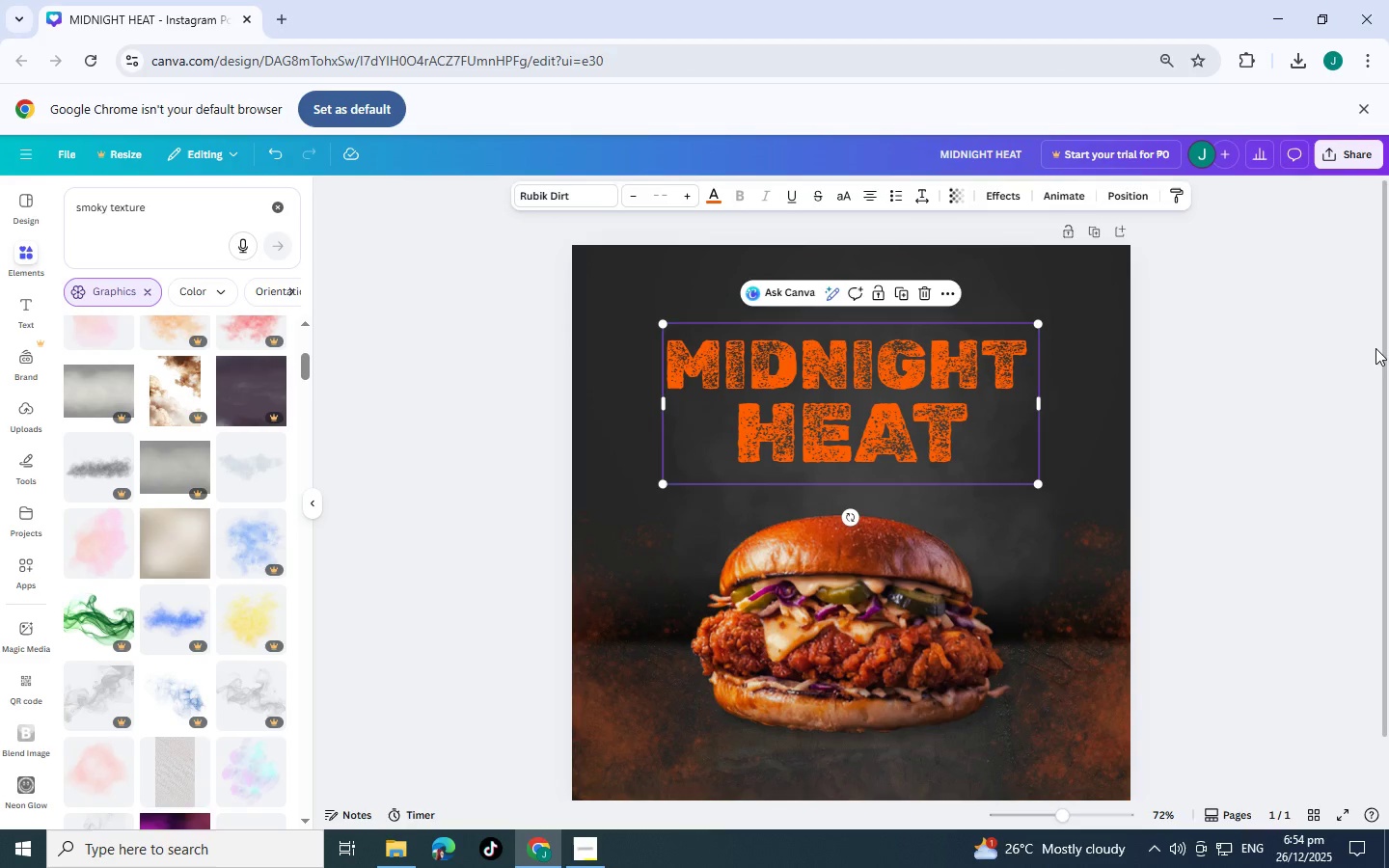 
left_click([1260, 329])
 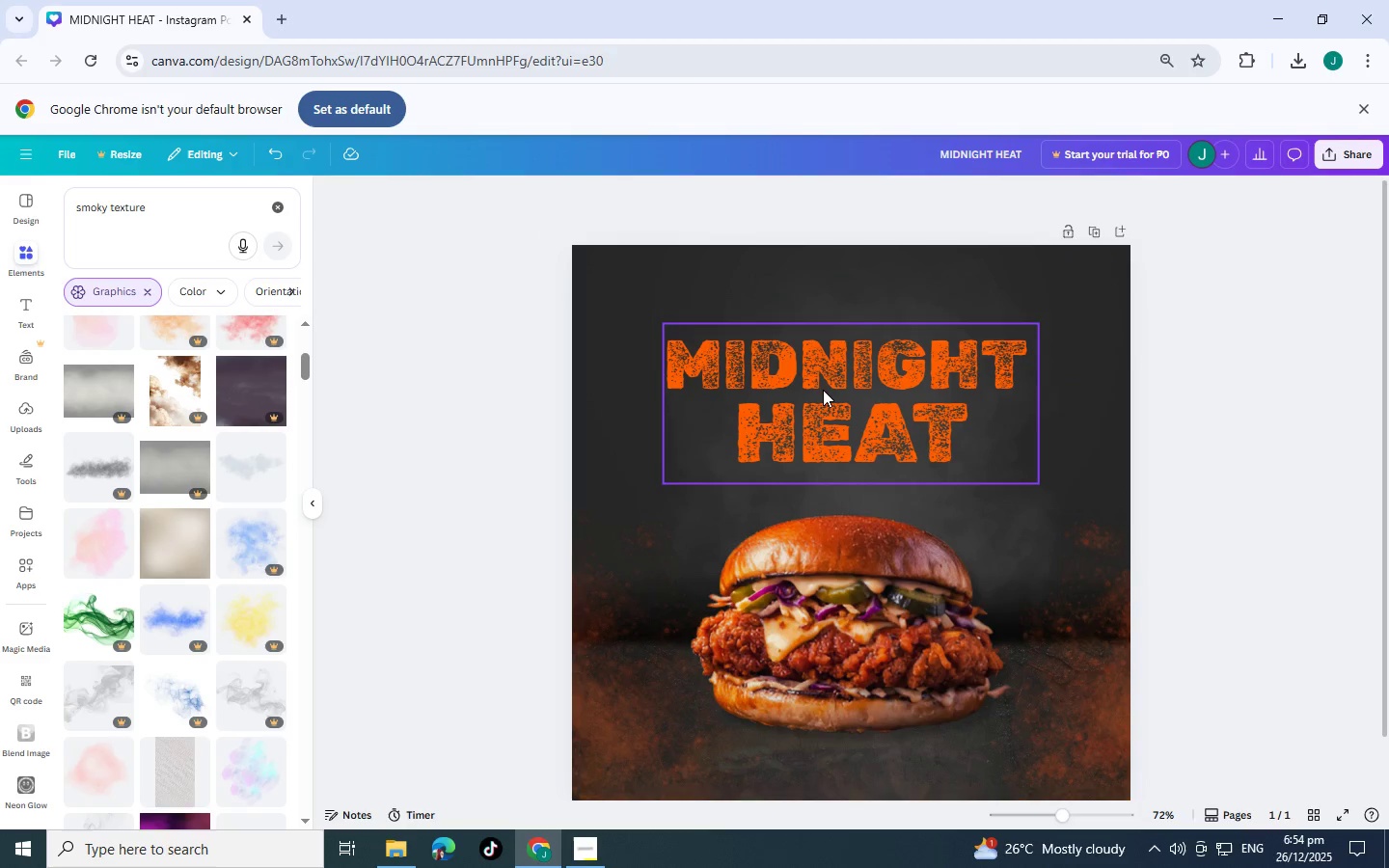 
left_click_drag(start_coordinate=[823, 390], to_coordinate=[880, 352])
 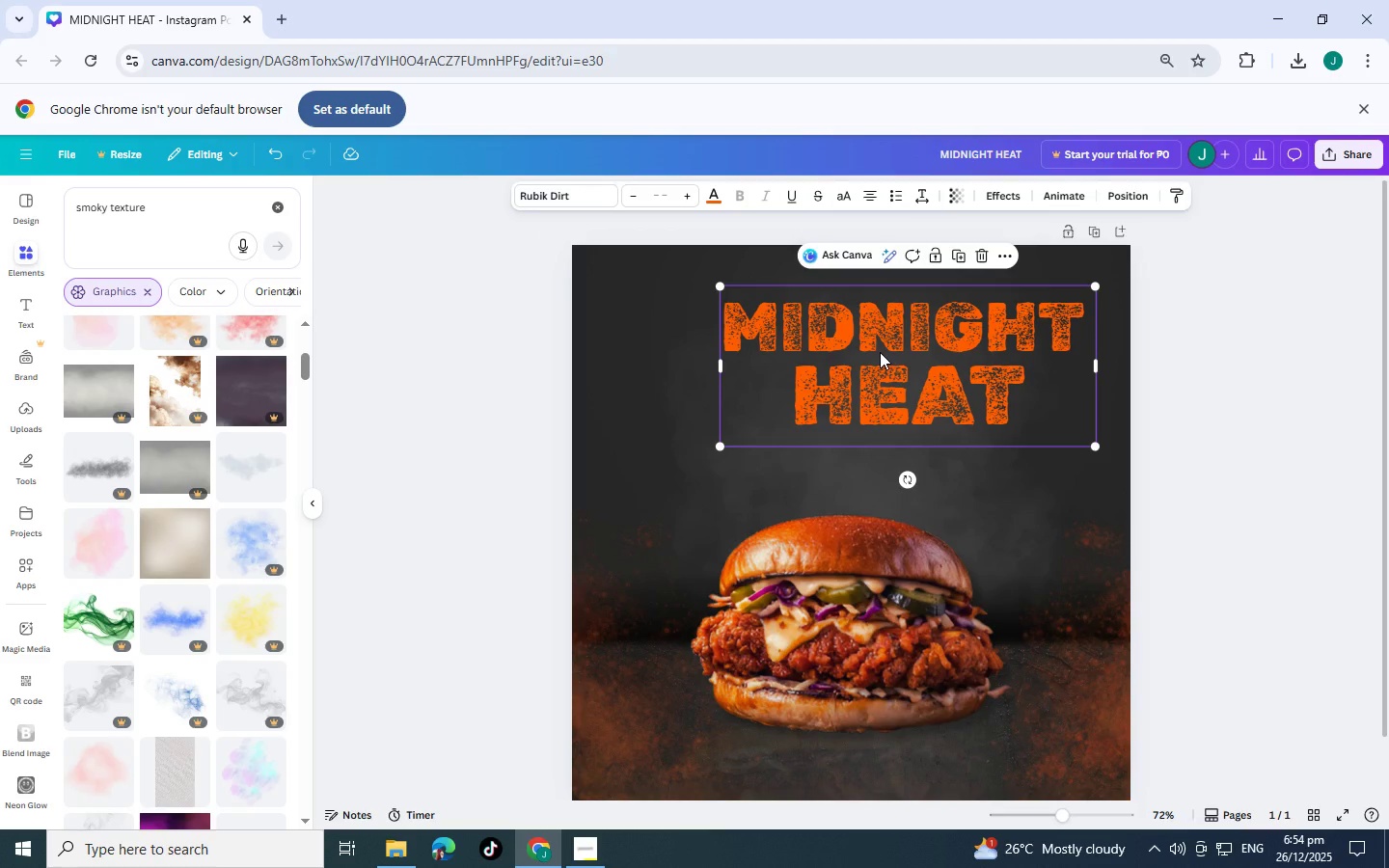 
left_click_drag(start_coordinate=[880, 352], to_coordinate=[868, 361])
 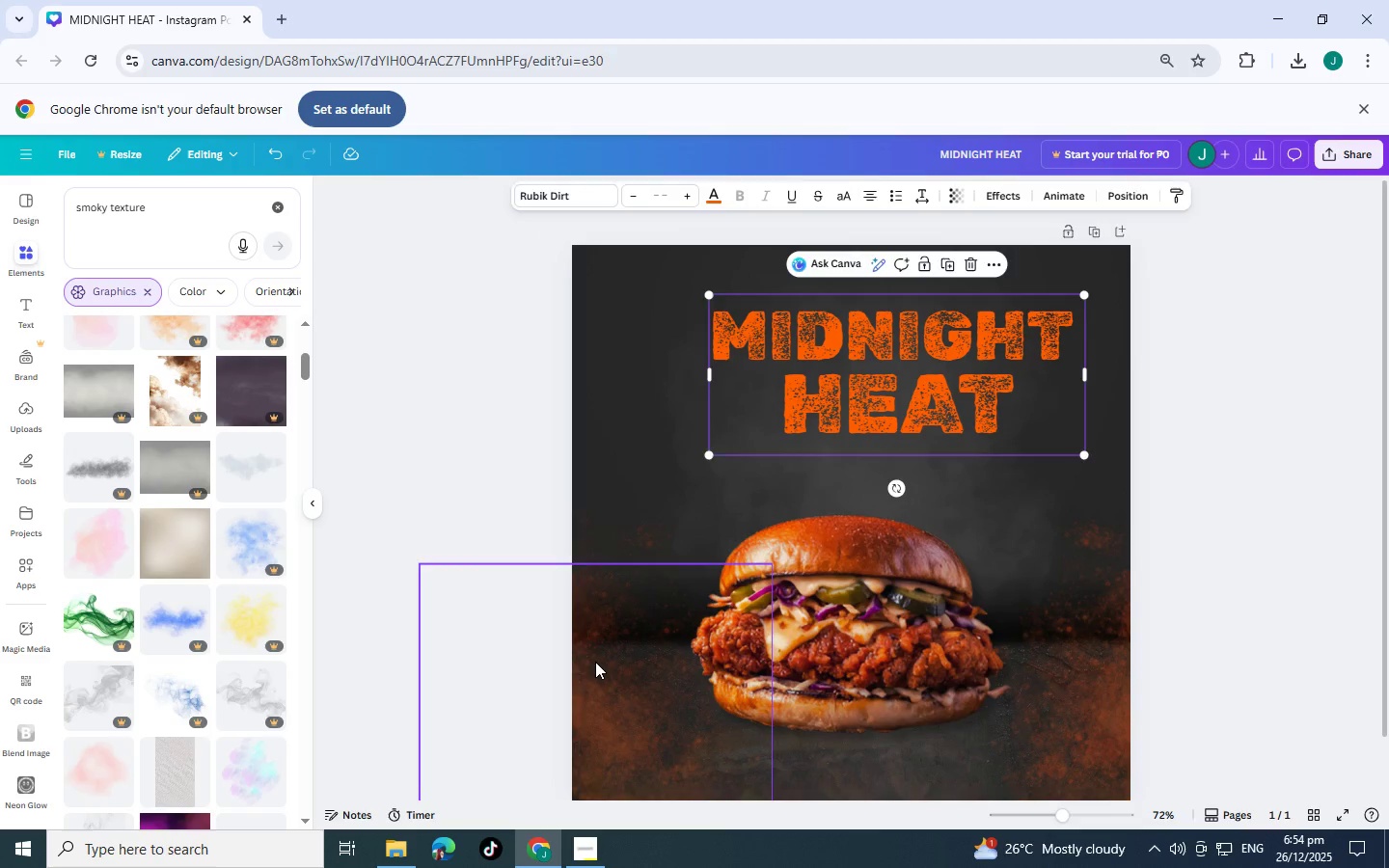 
left_click([595, 662])
 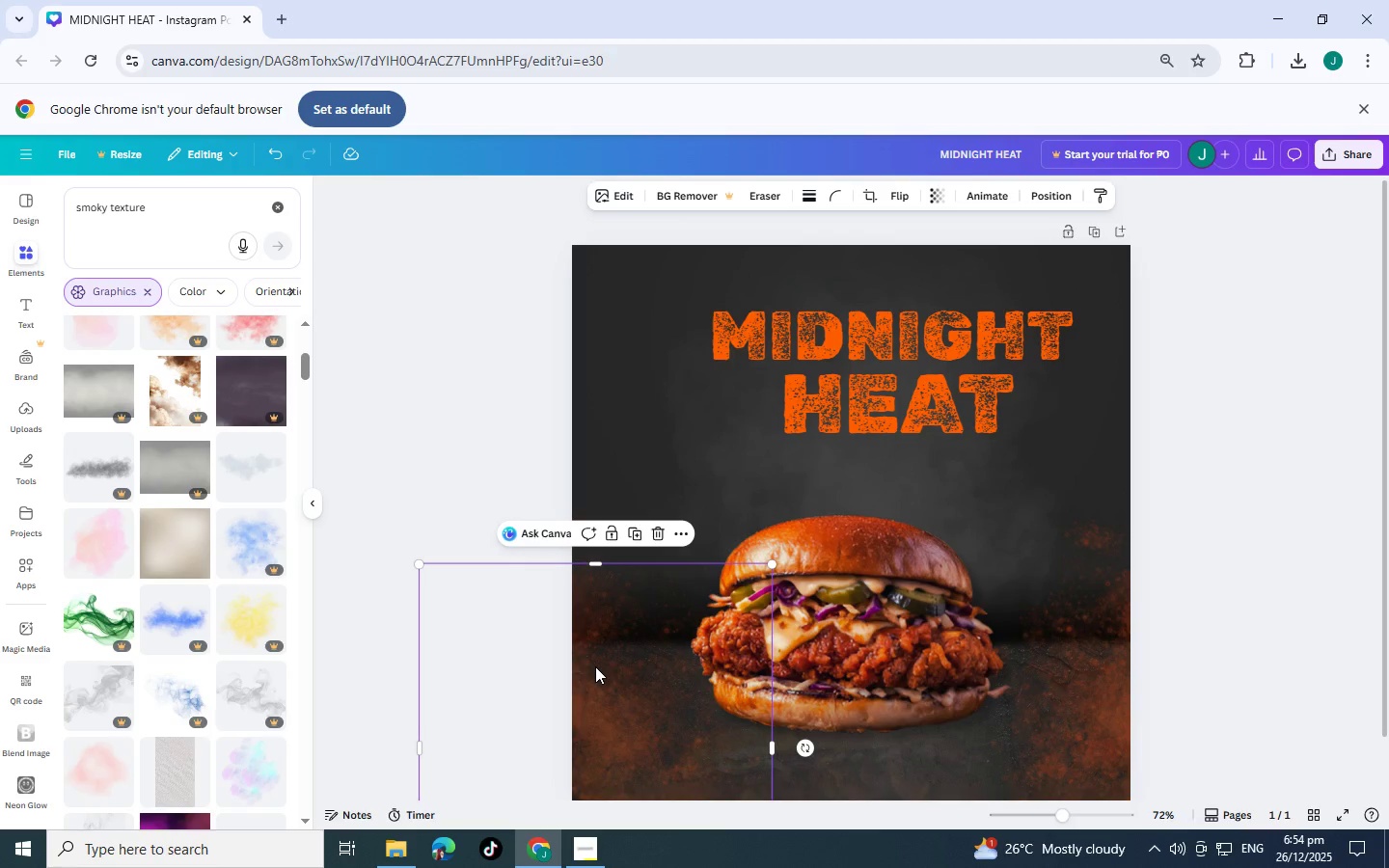 
key(Control+C)
 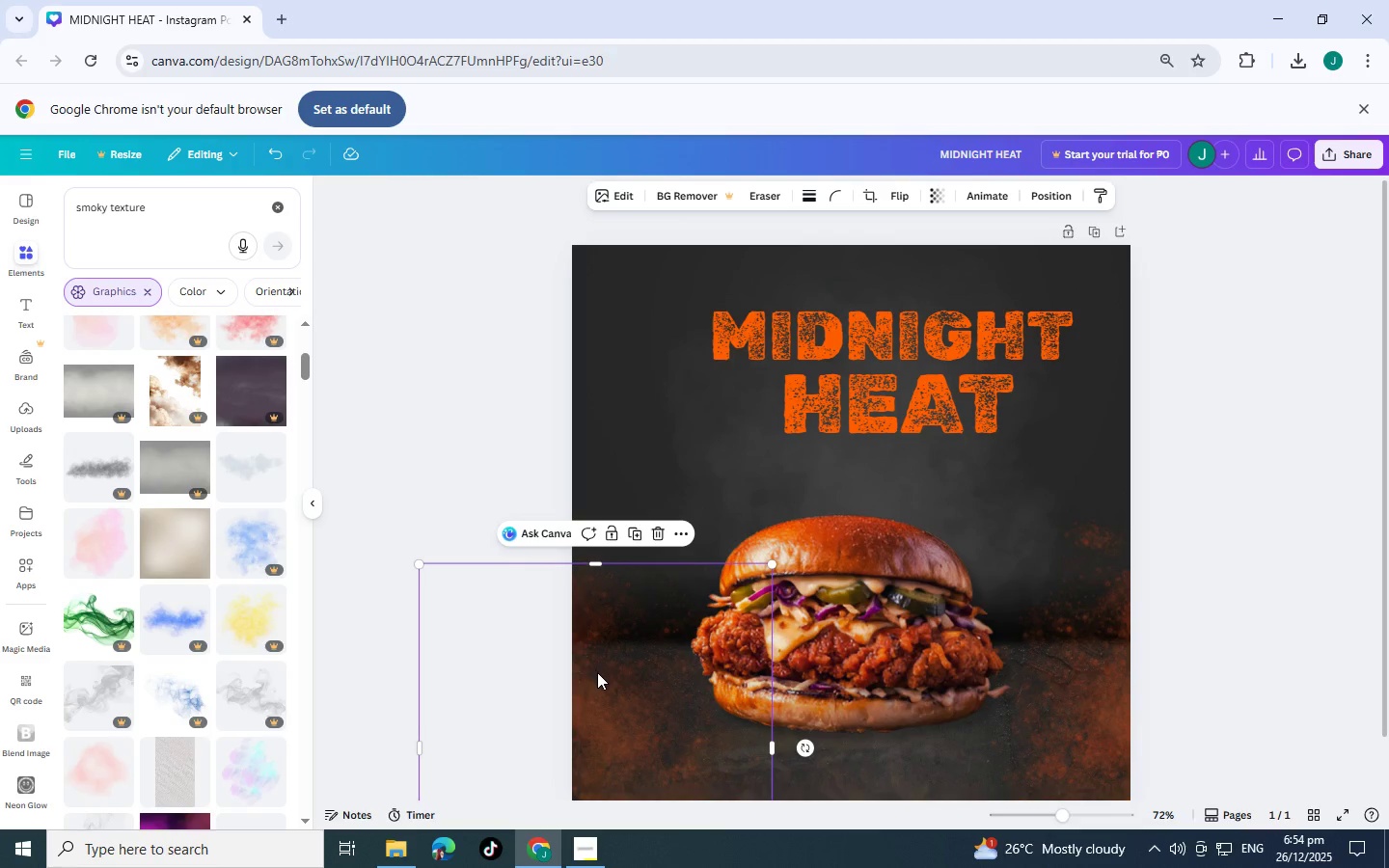 
key(Control+V)
 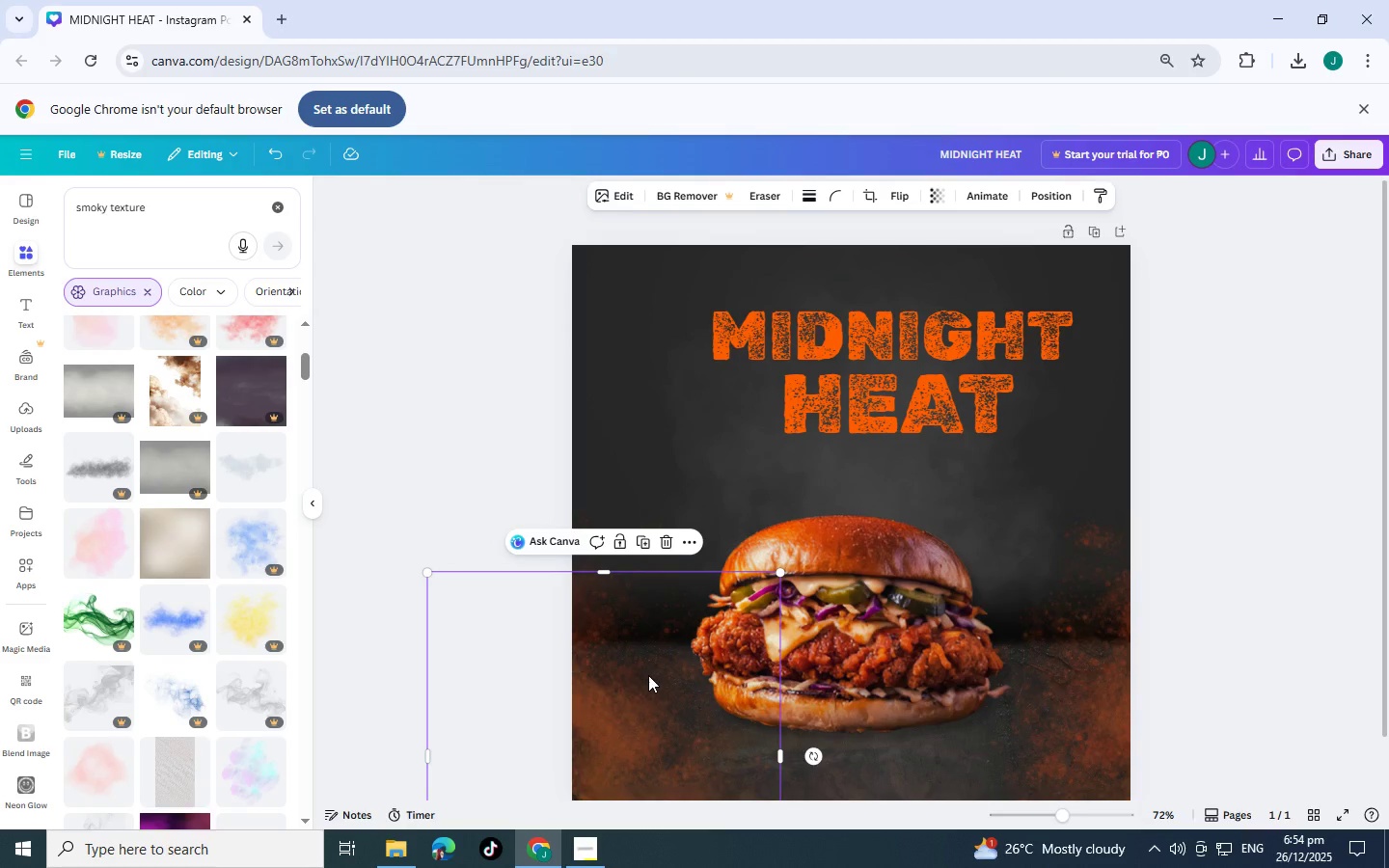 
left_click_drag(start_coordinate=[650, 675], to_coordinate=[596, 211])
 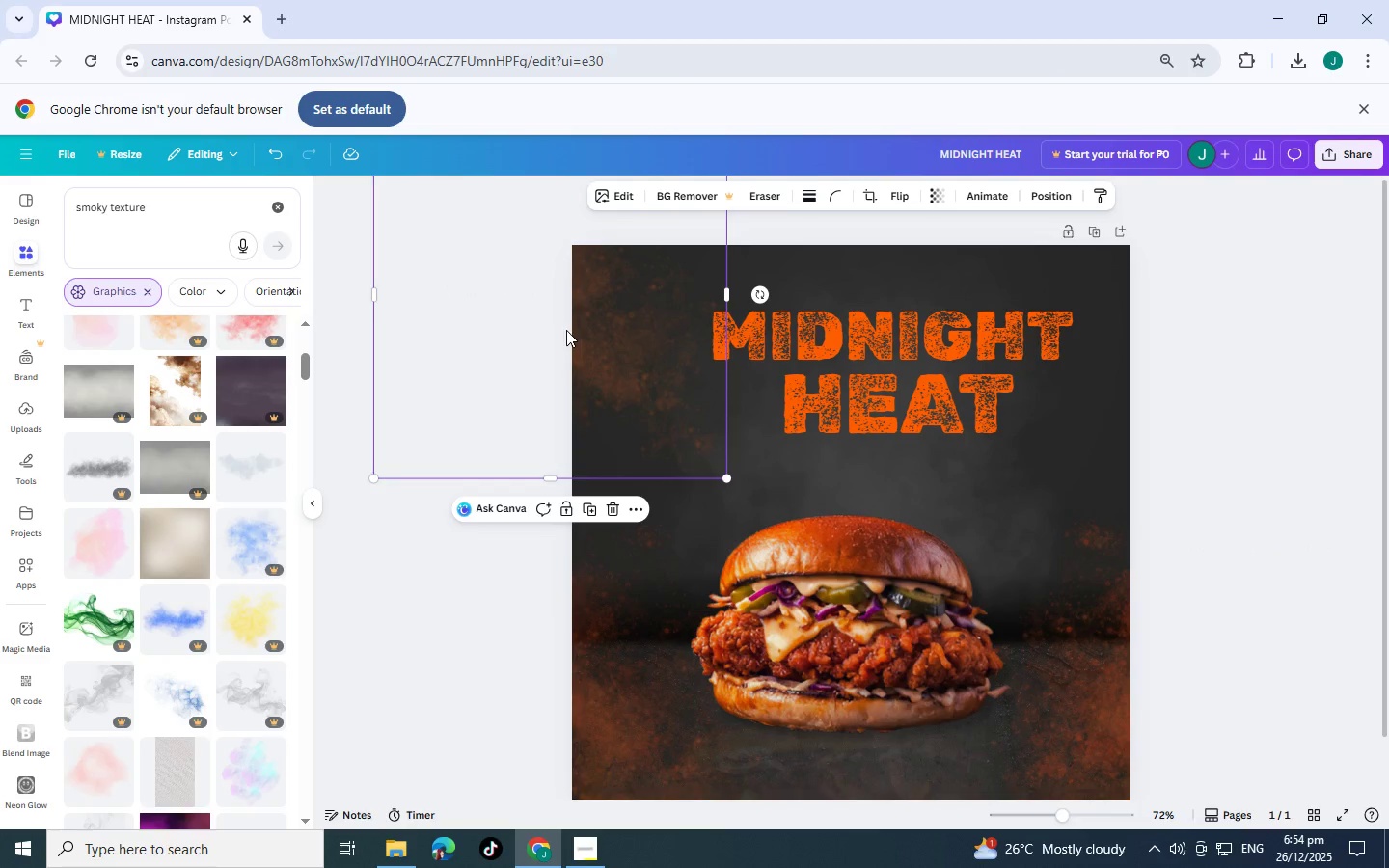 
left_click_drag(start_coordinate=[561, 330], to_coordinate=[530, 510])
 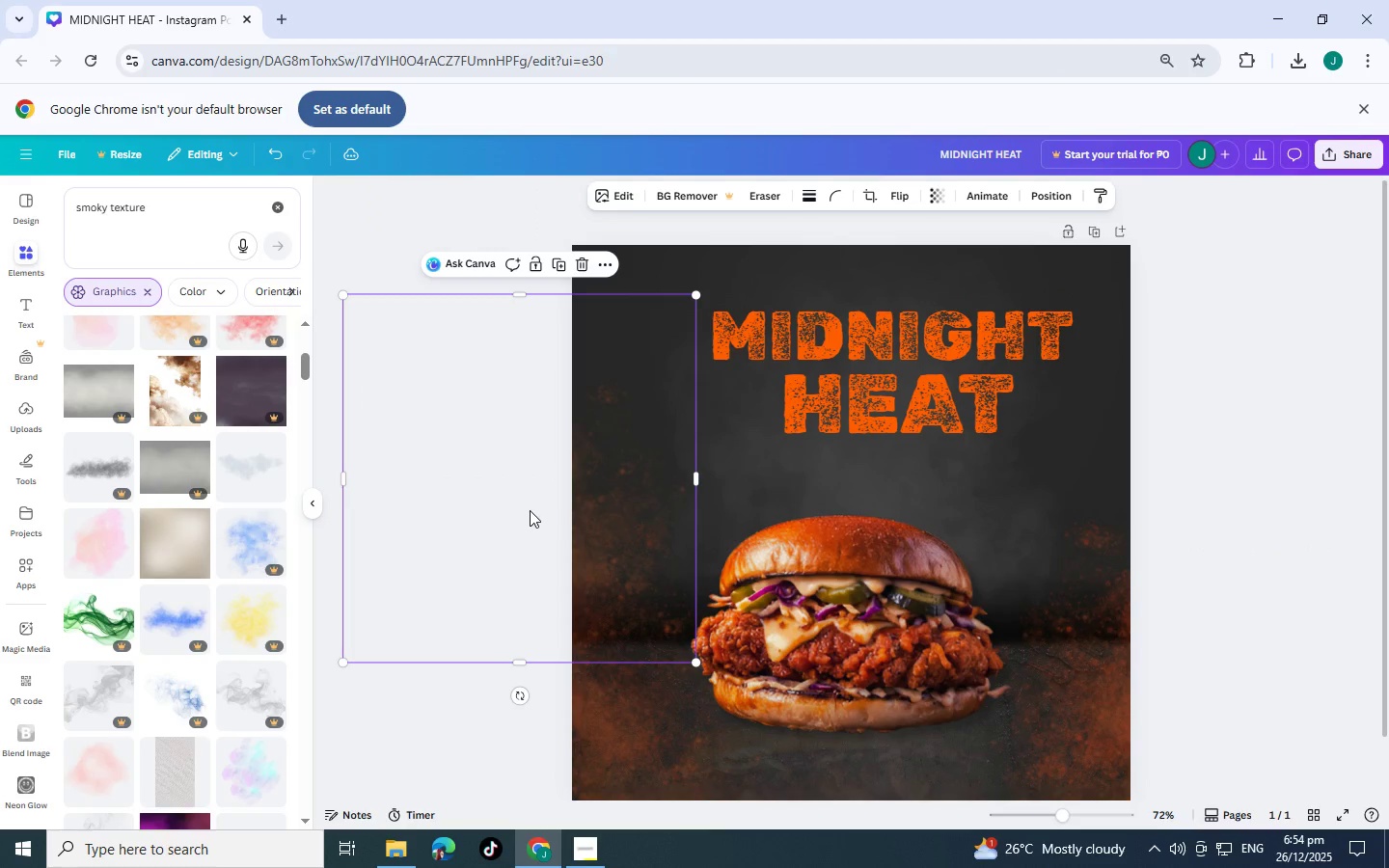 
key(Control+C)
 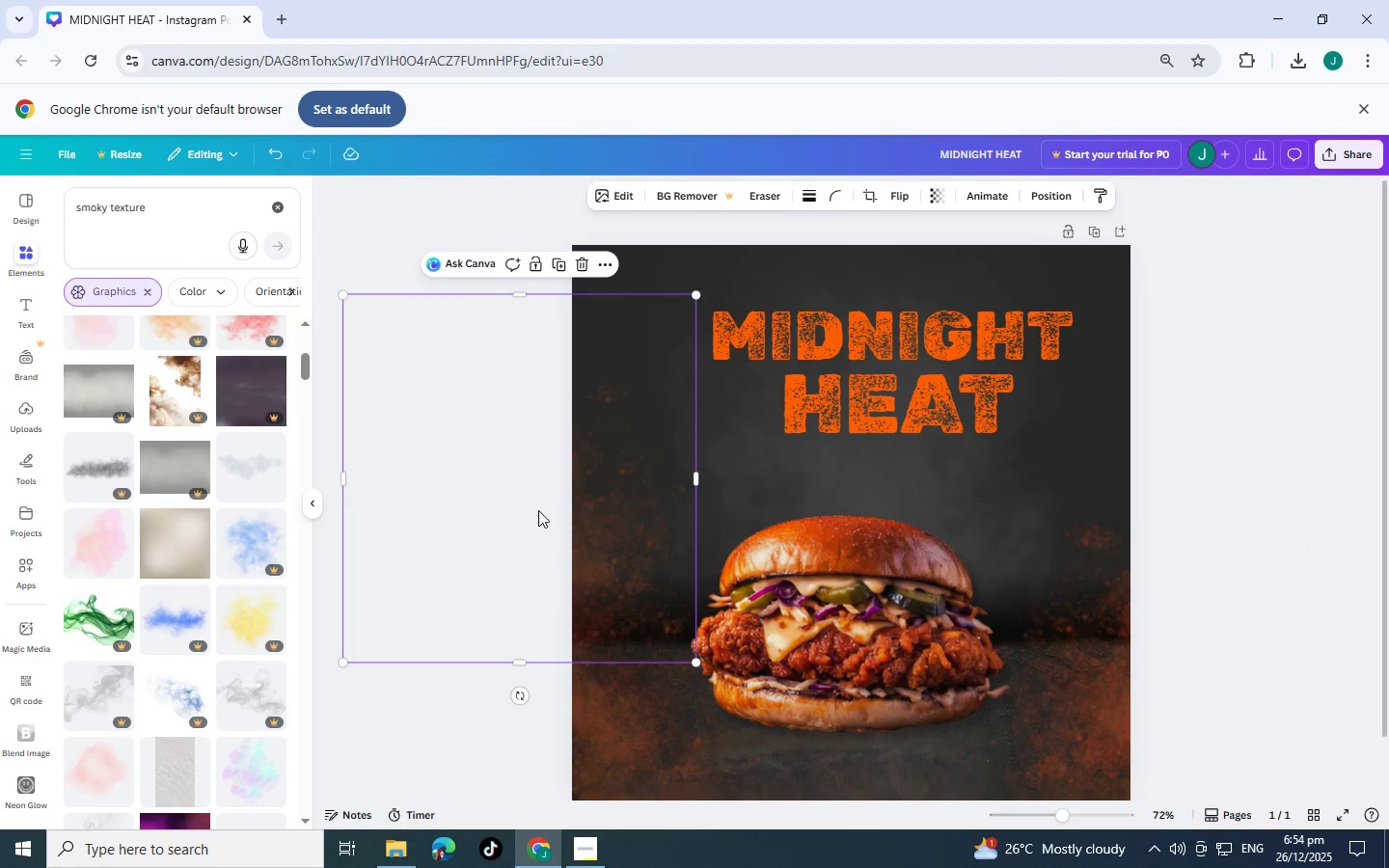 
key(Control+V)
 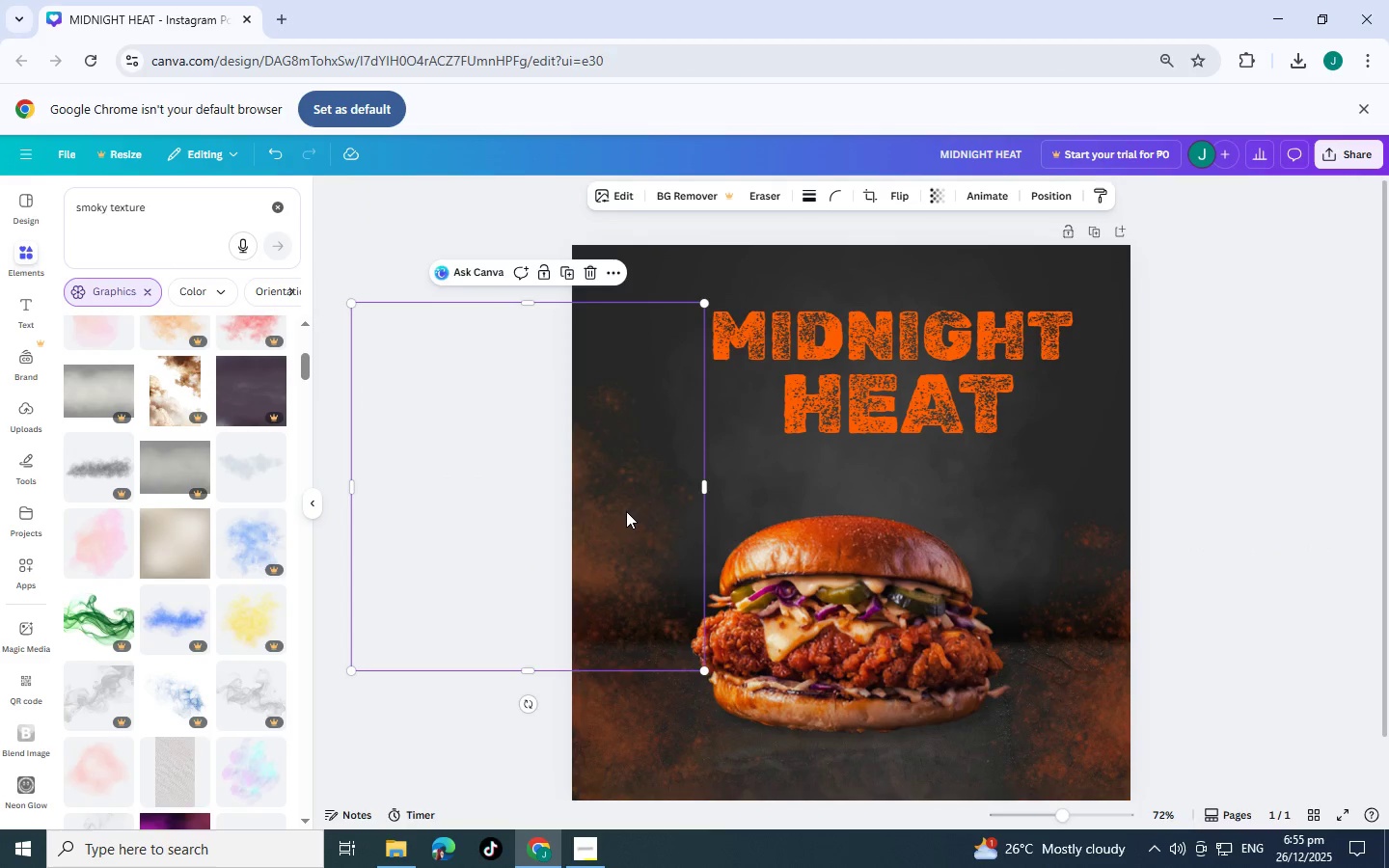 
left_click_drag(start_coordinate=[626, 511], to_coordinate=[627, 293])
 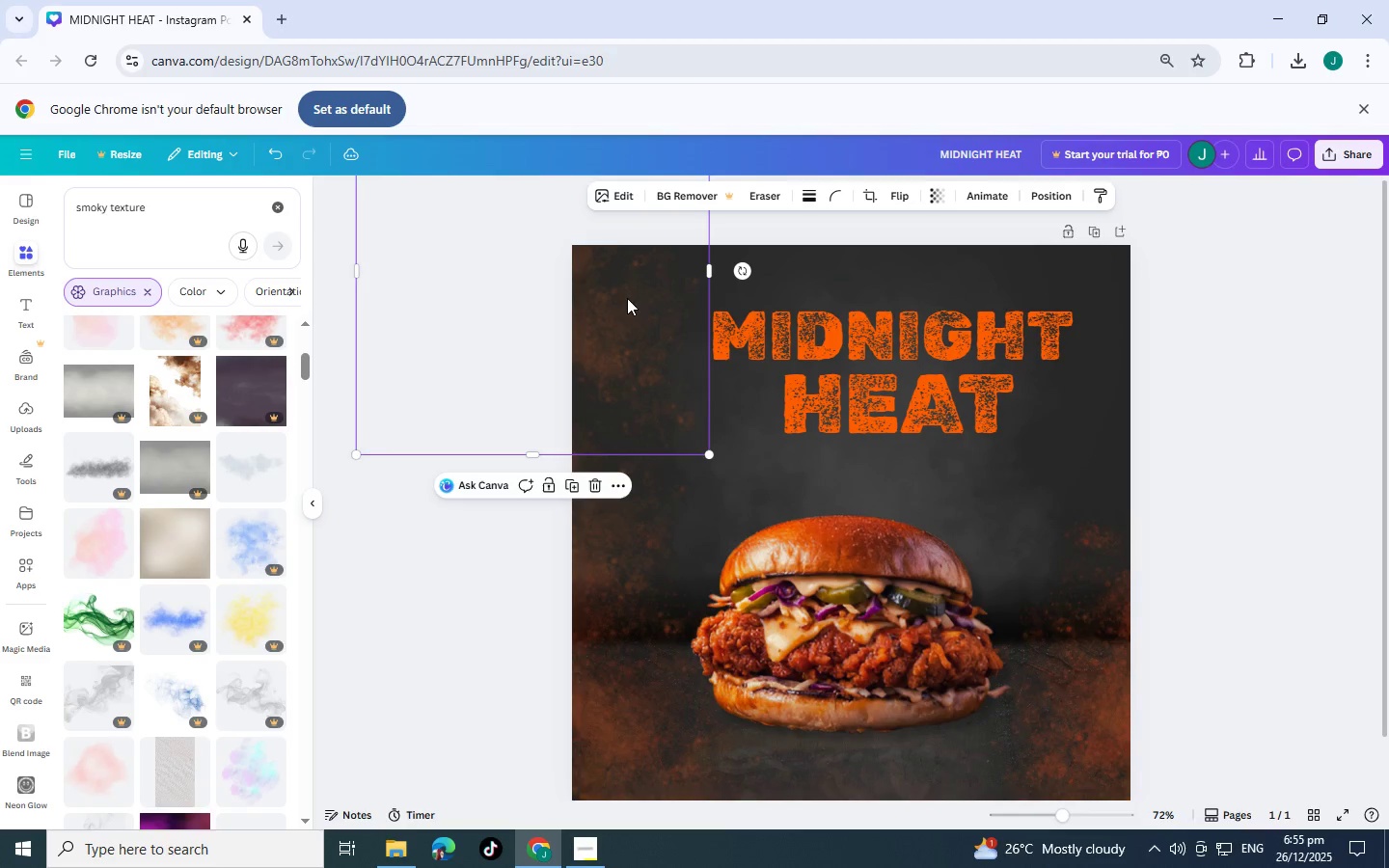 
left_click_drag(start_coordinate=[627, 300], to_coordinate=[627, 340])
 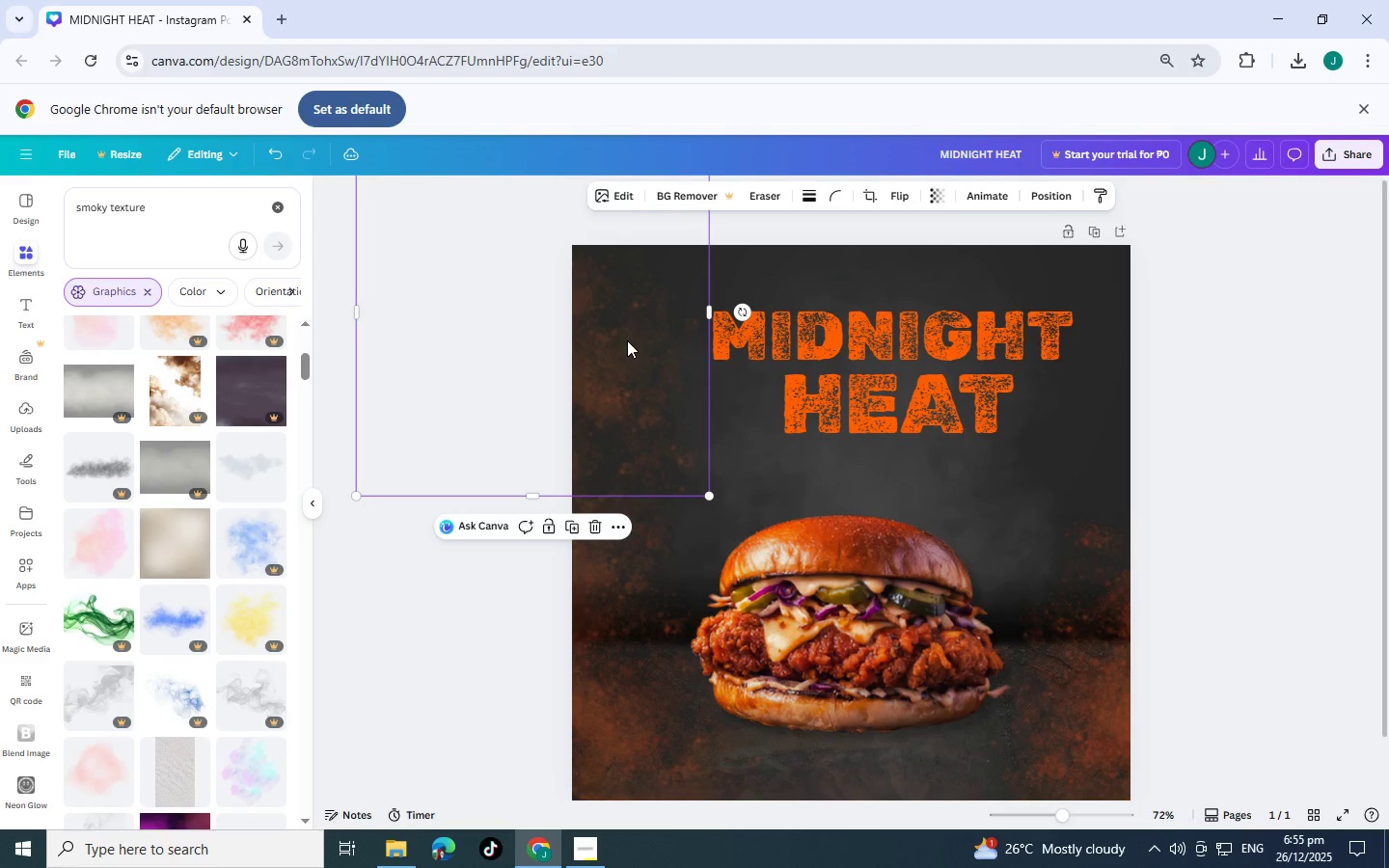 
double_click([627, 340])
 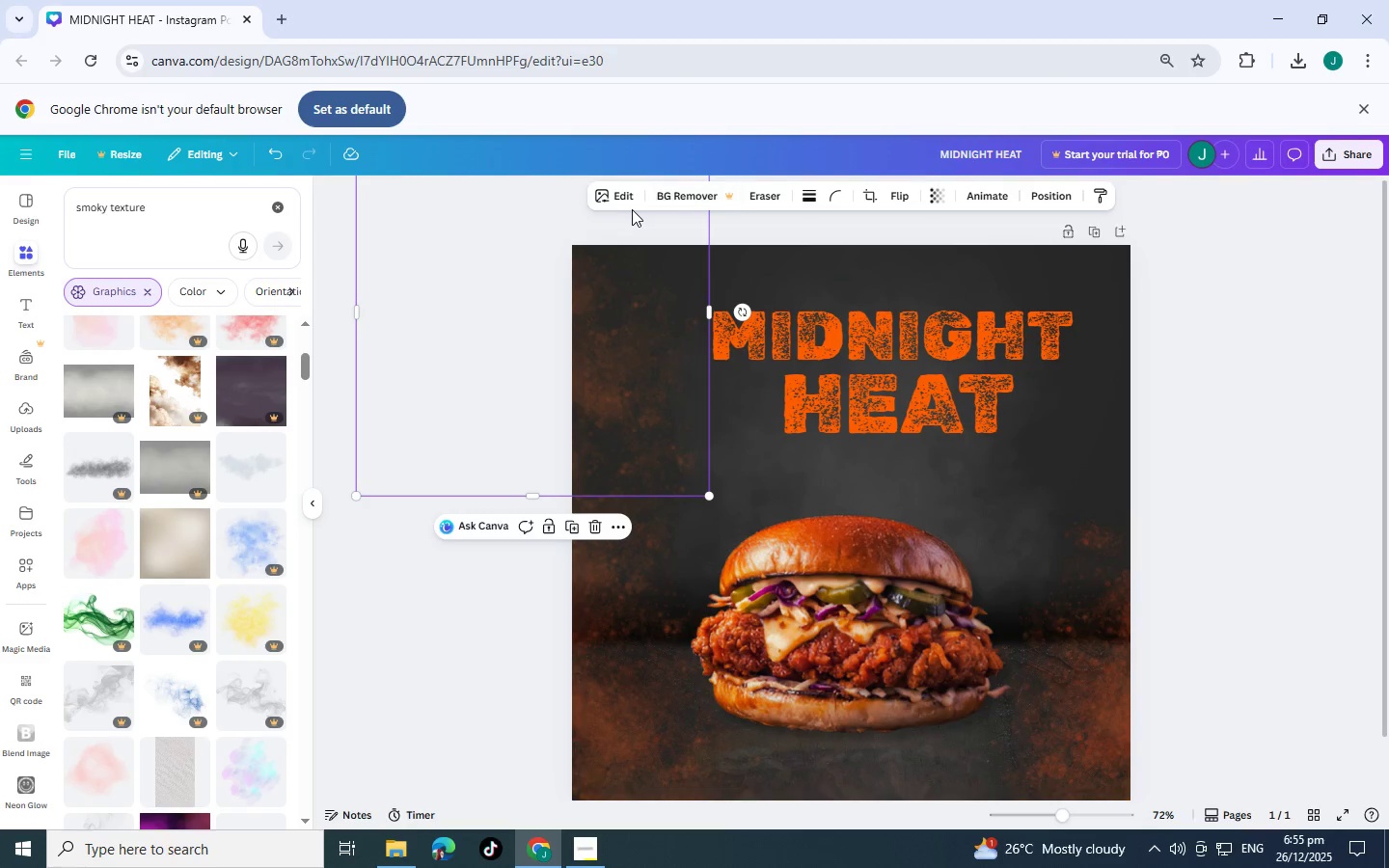 
left_click([607, 200])
 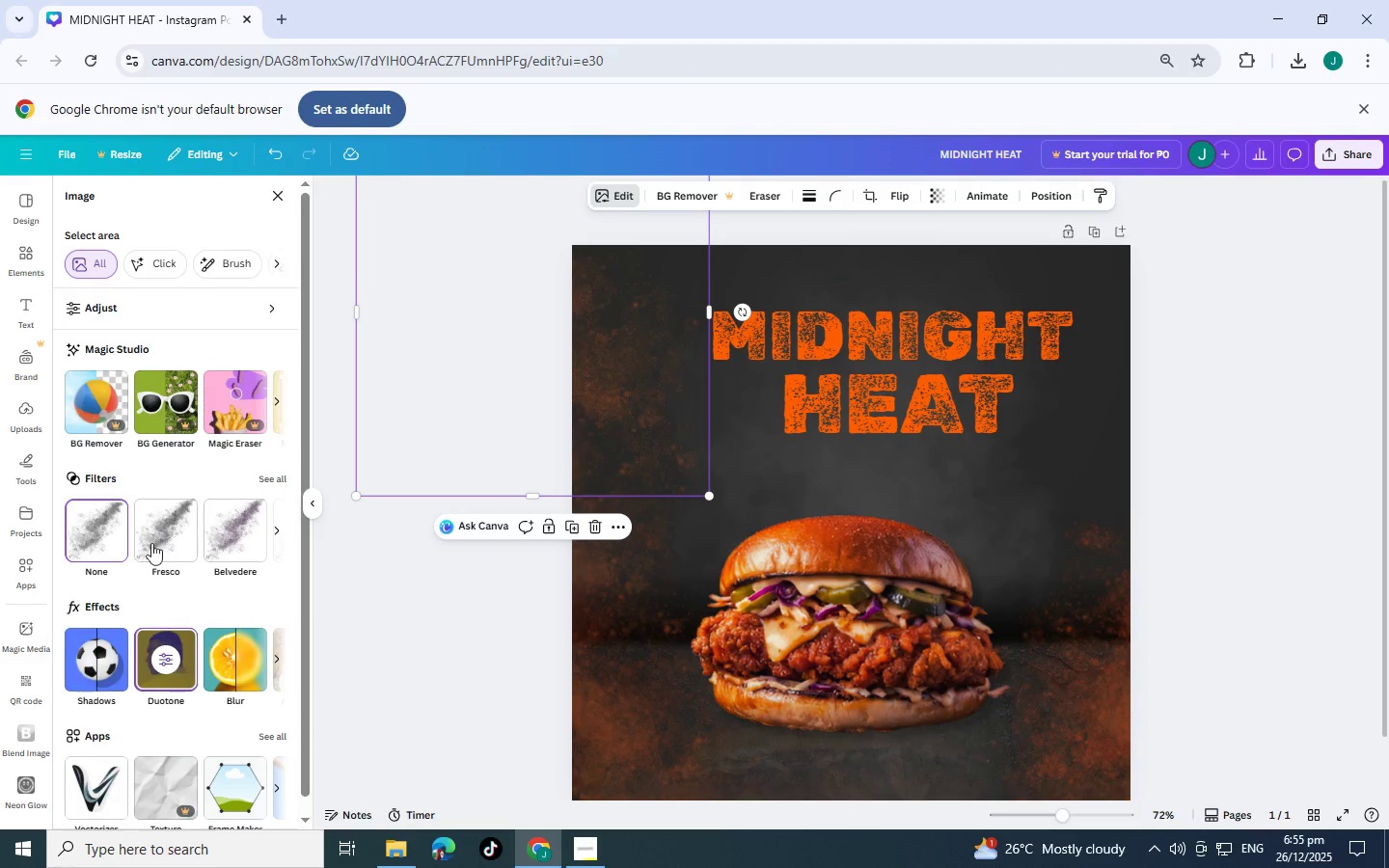 
left_click([161, 661])
 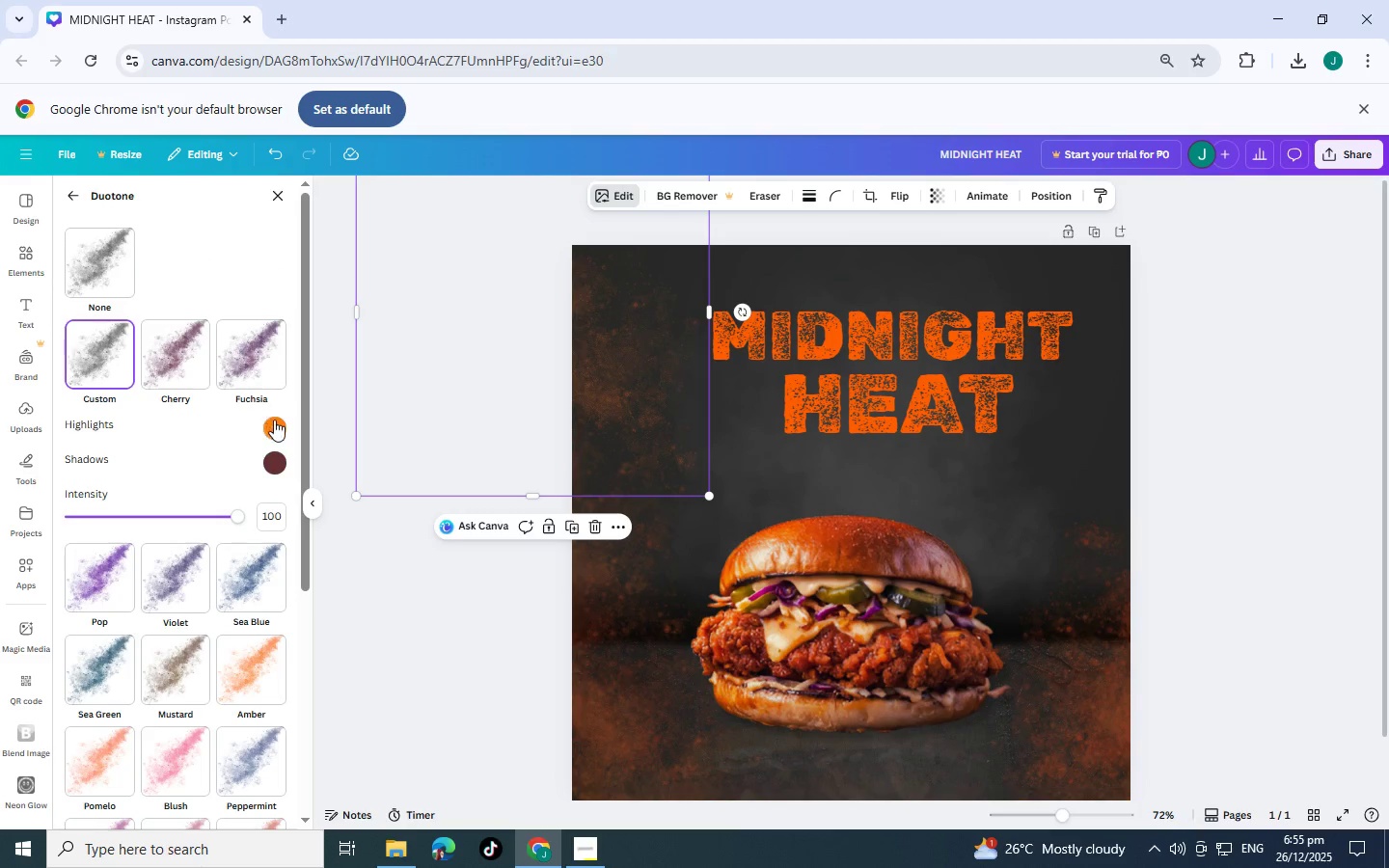 
left_click([103, 251])
 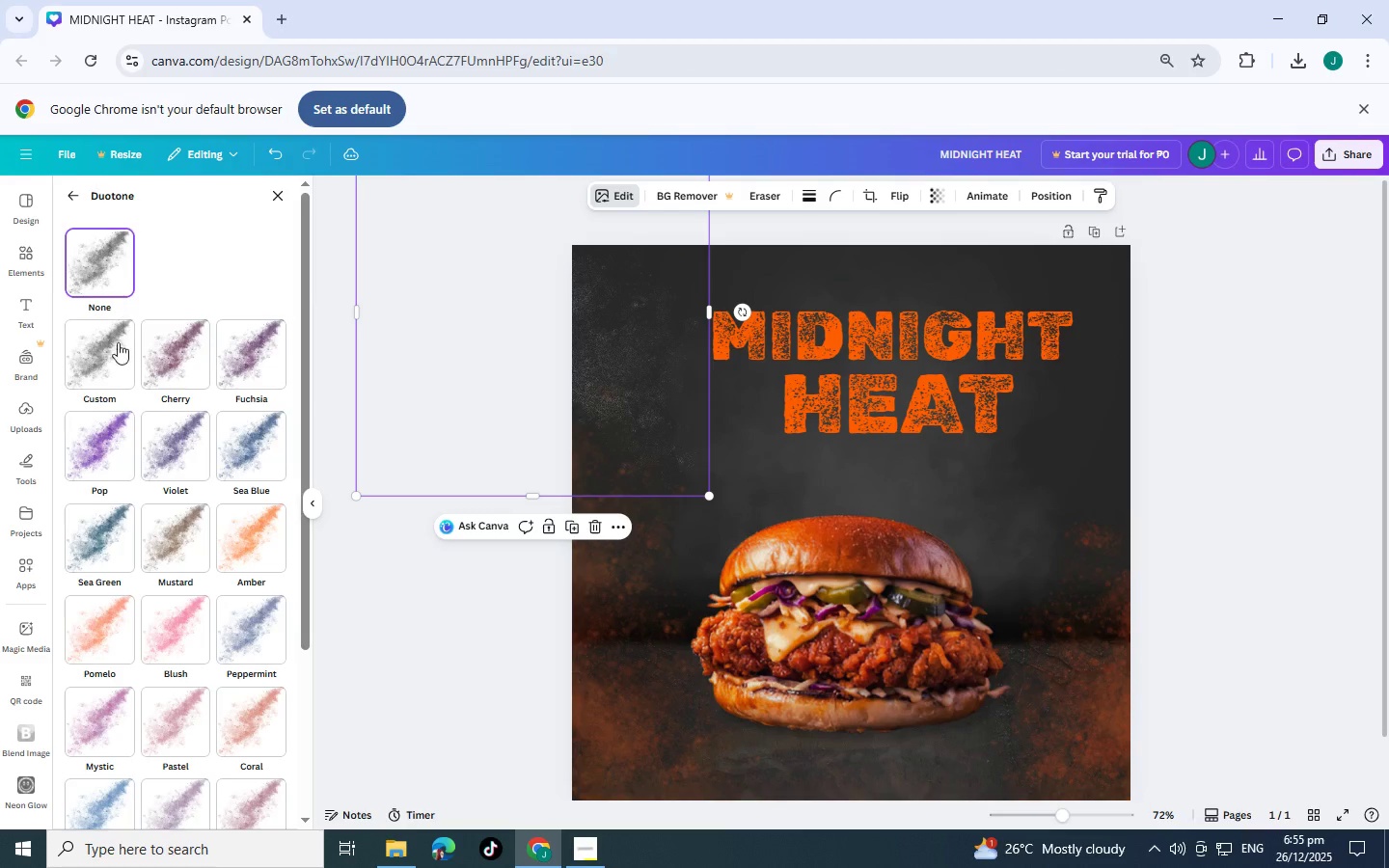 
left_click([106, 363])
 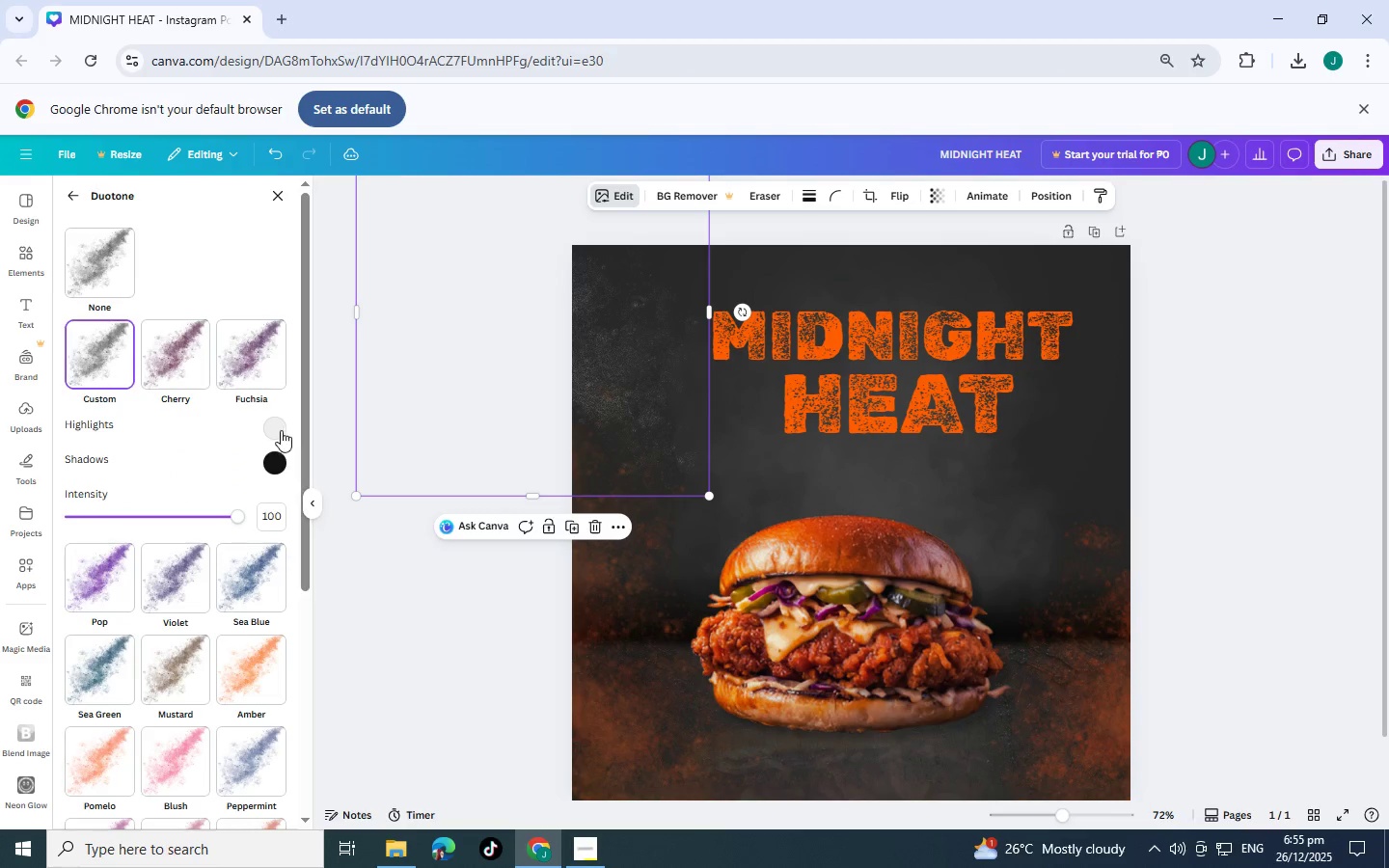 
left_click([278, 461])
 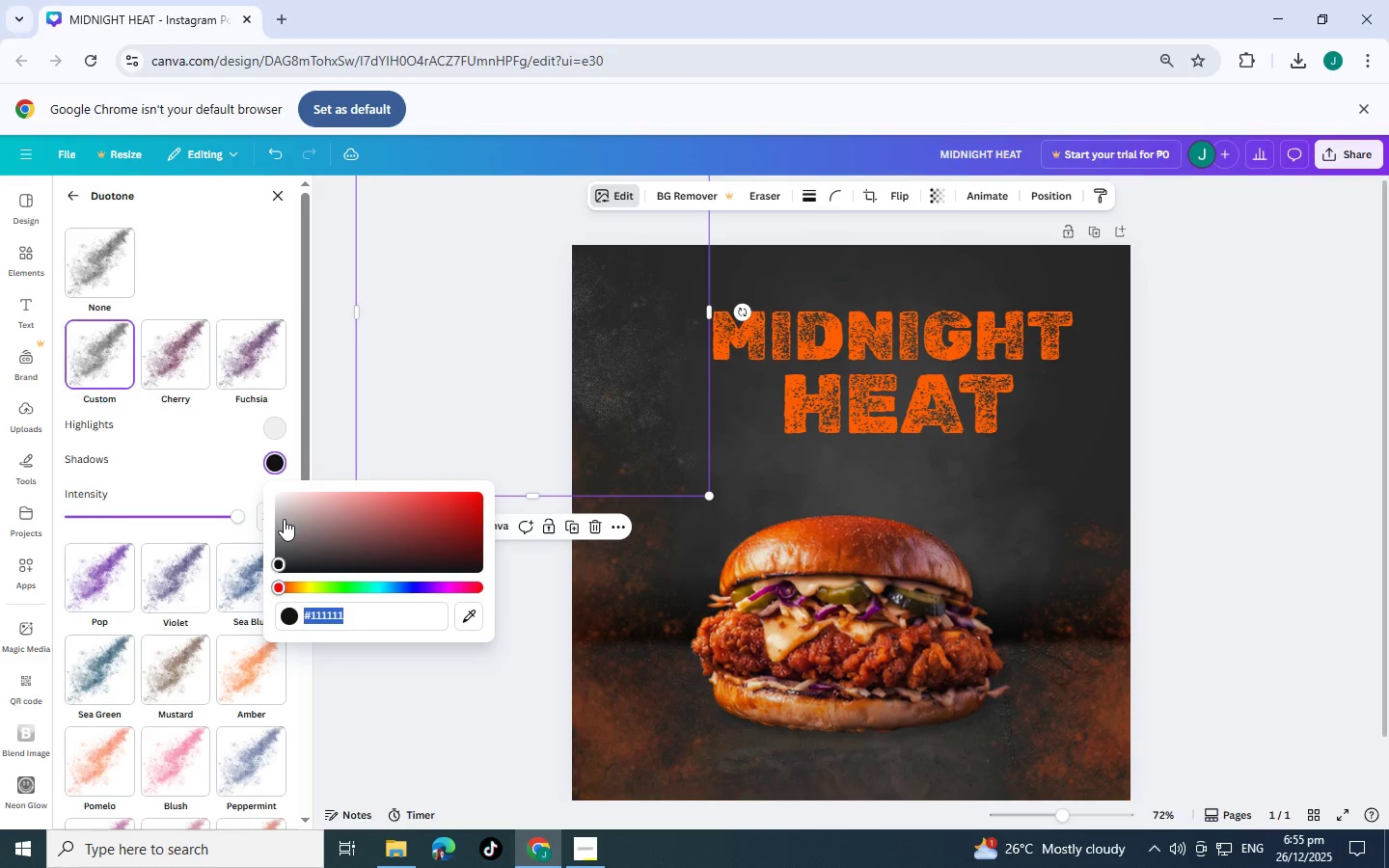 
left_click_drag(start_coordinate=[284, 519], to_coordinate=[228, 647])
 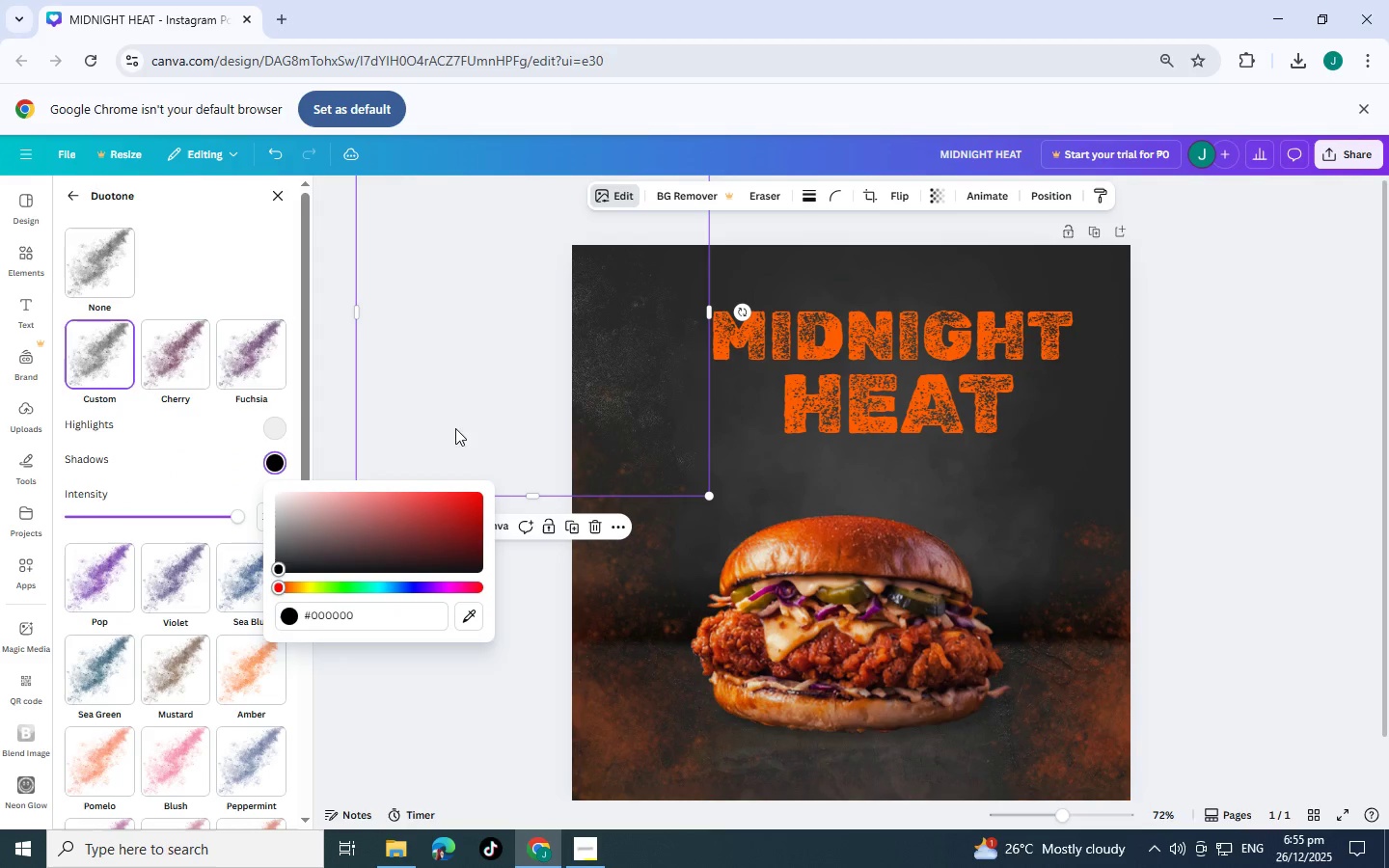 
left_click([460, 420])
 